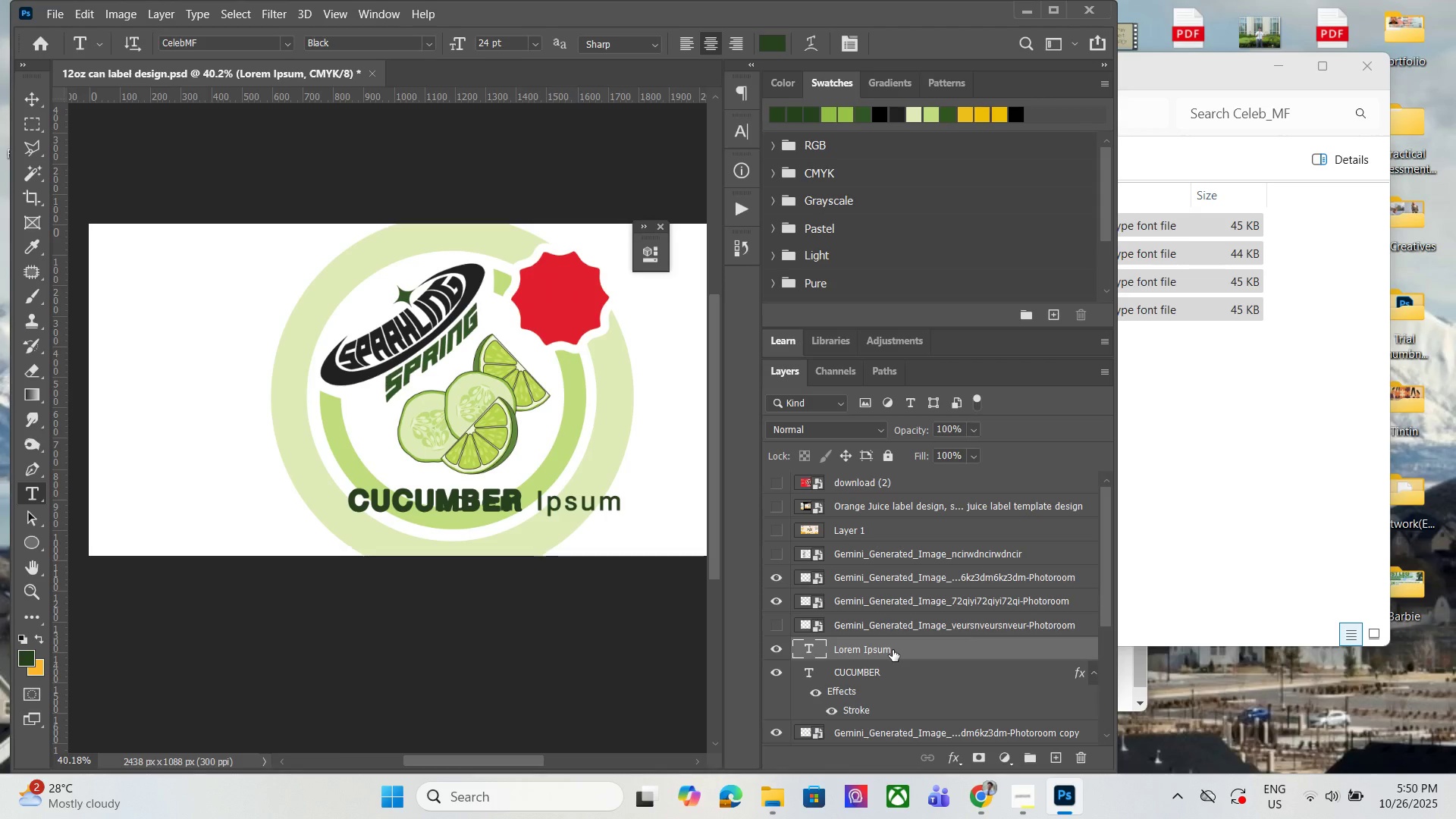 
key(Delete)
 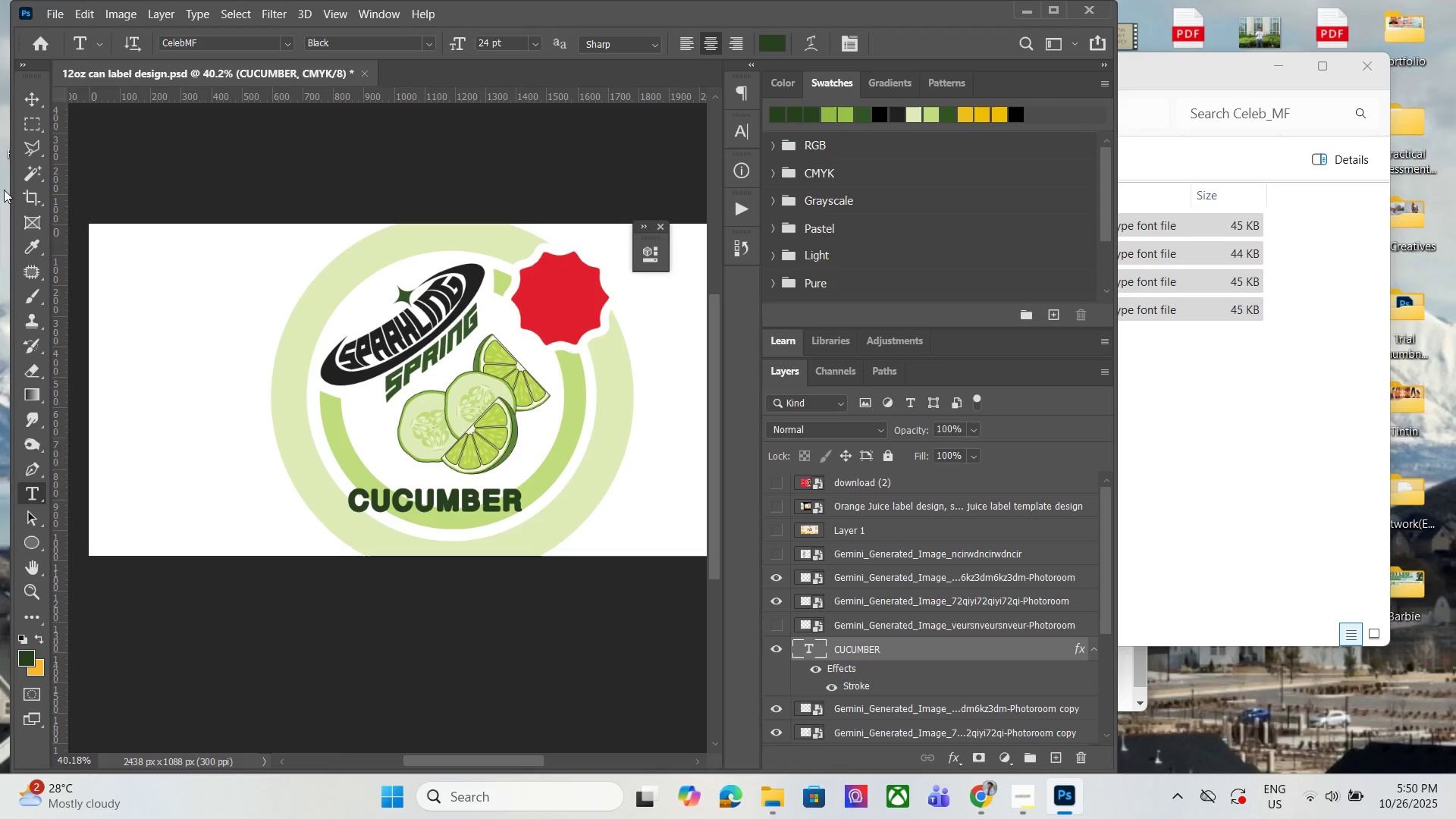 
left_click([27, 96])
 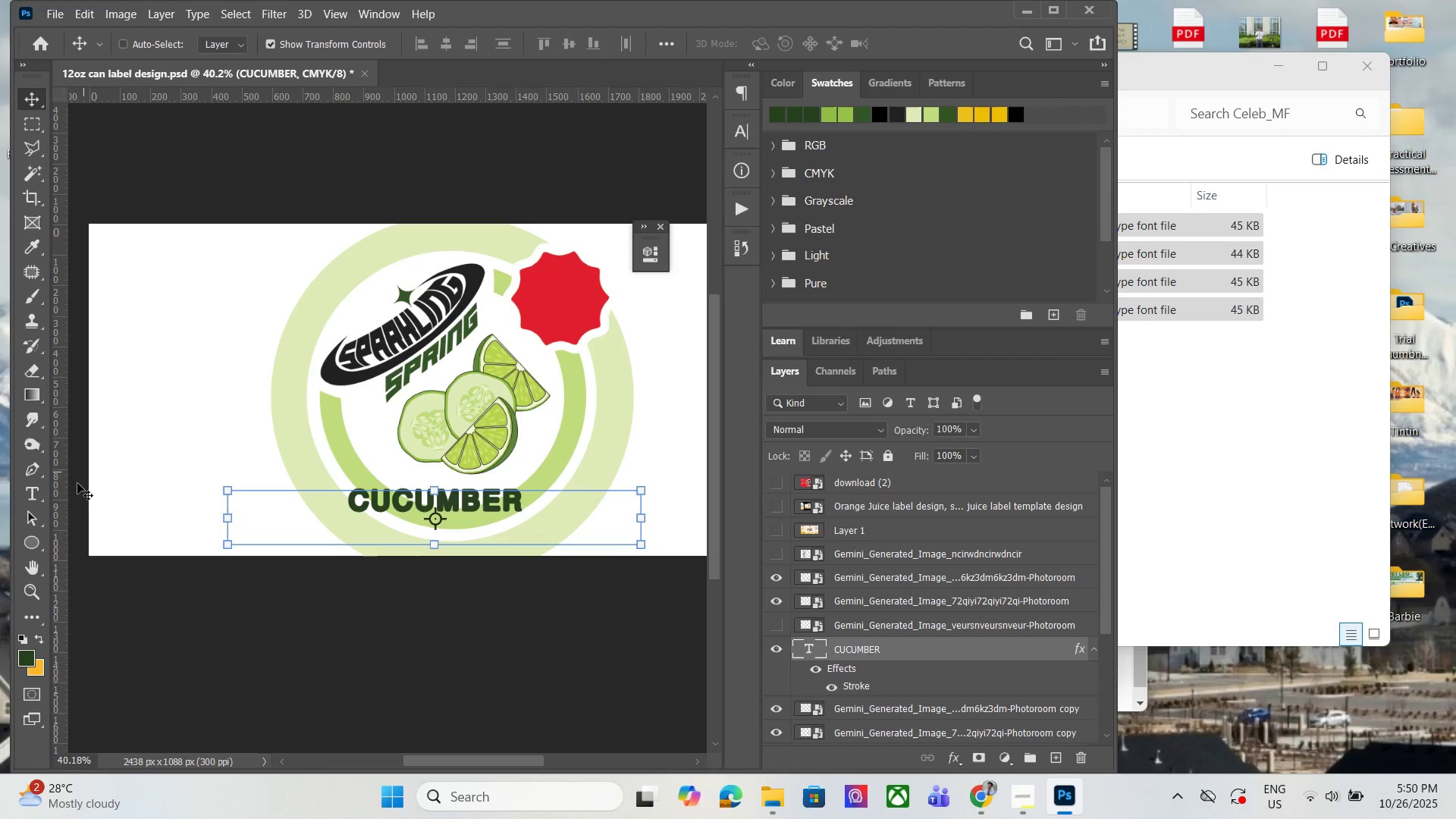 
left_click([38, 497])
 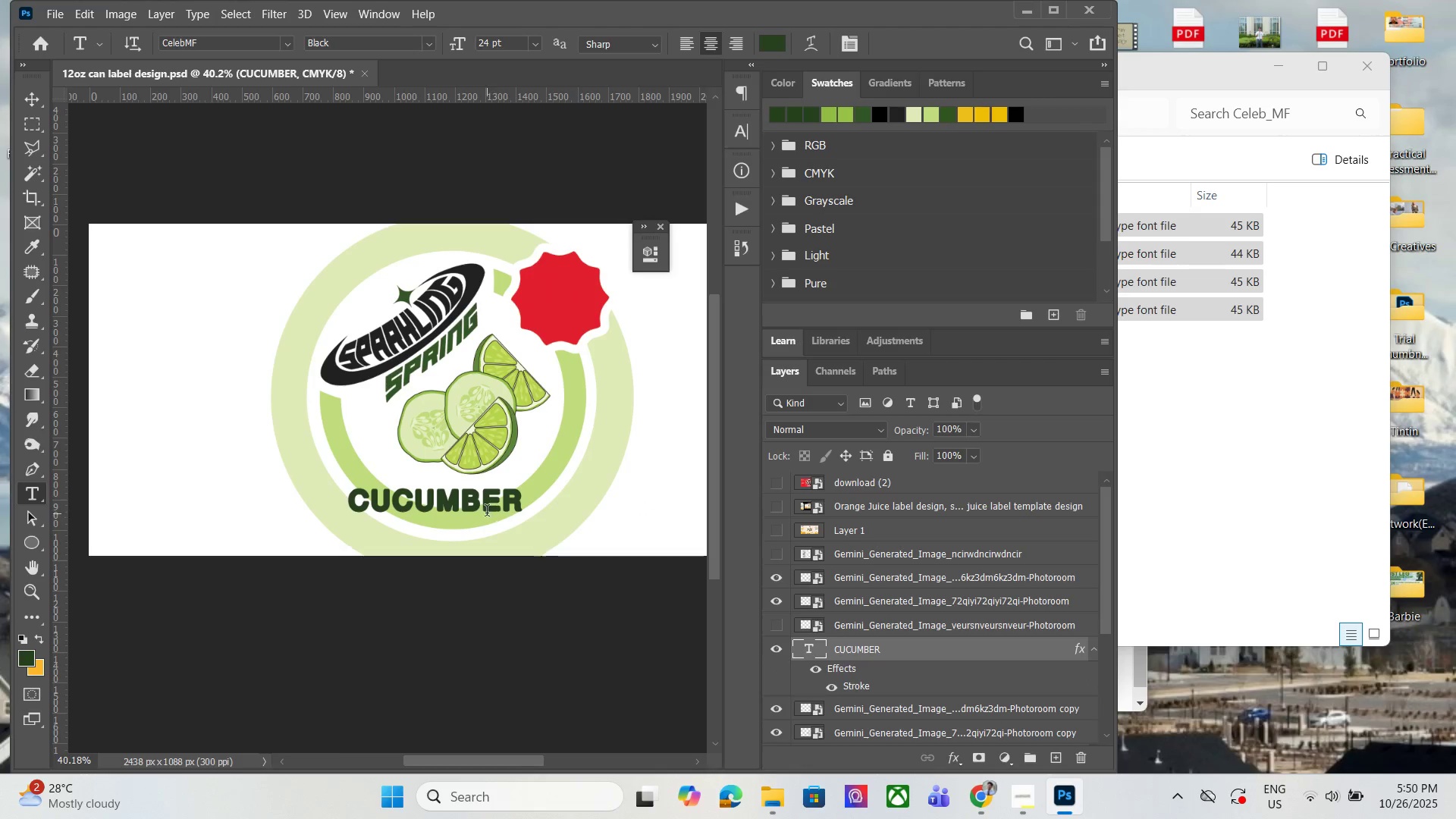 
left_click([481, 510])
 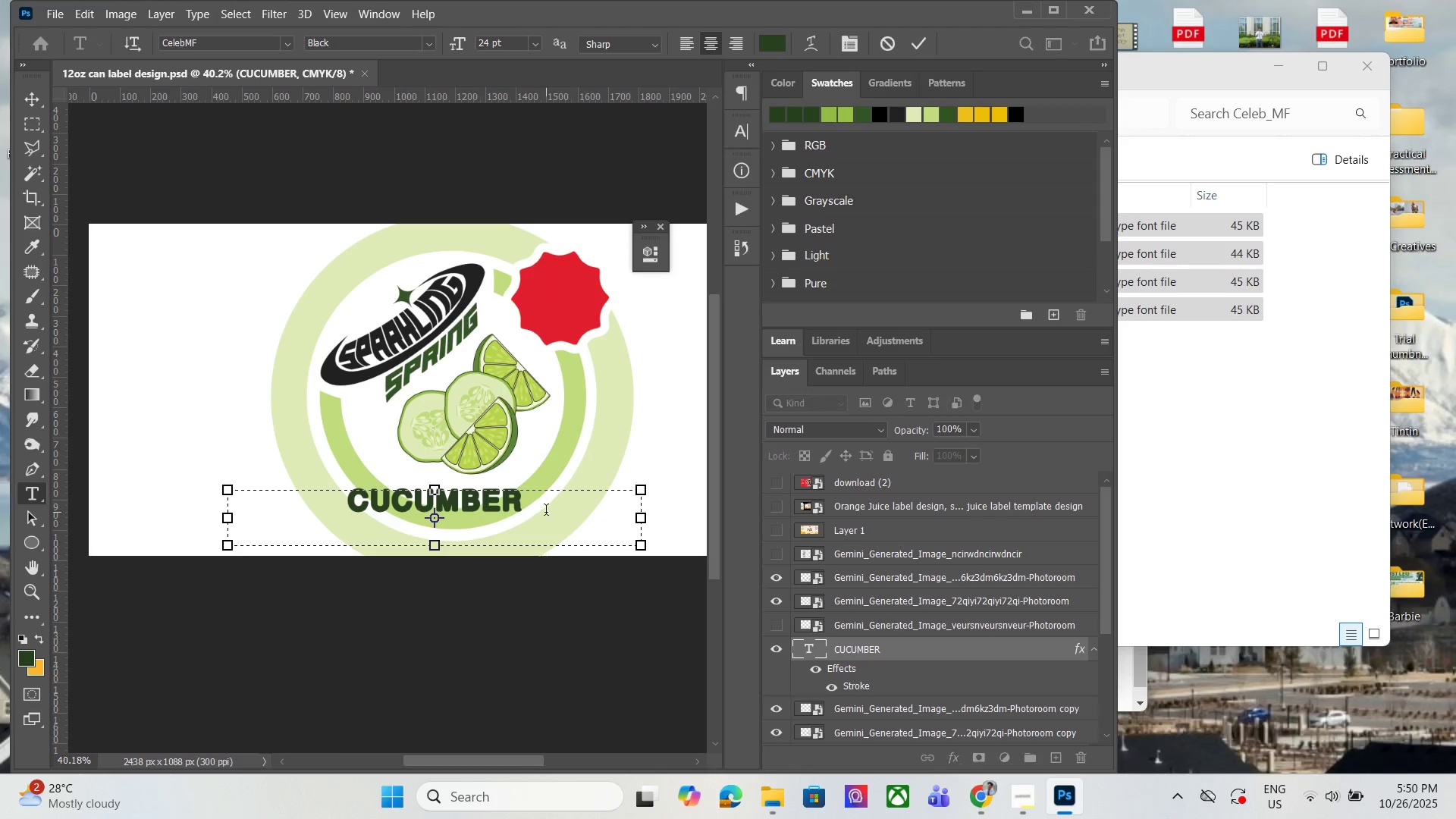 
left_click_drag(start_coordinate=[545, 512], to_coordinate=[165, 499])
 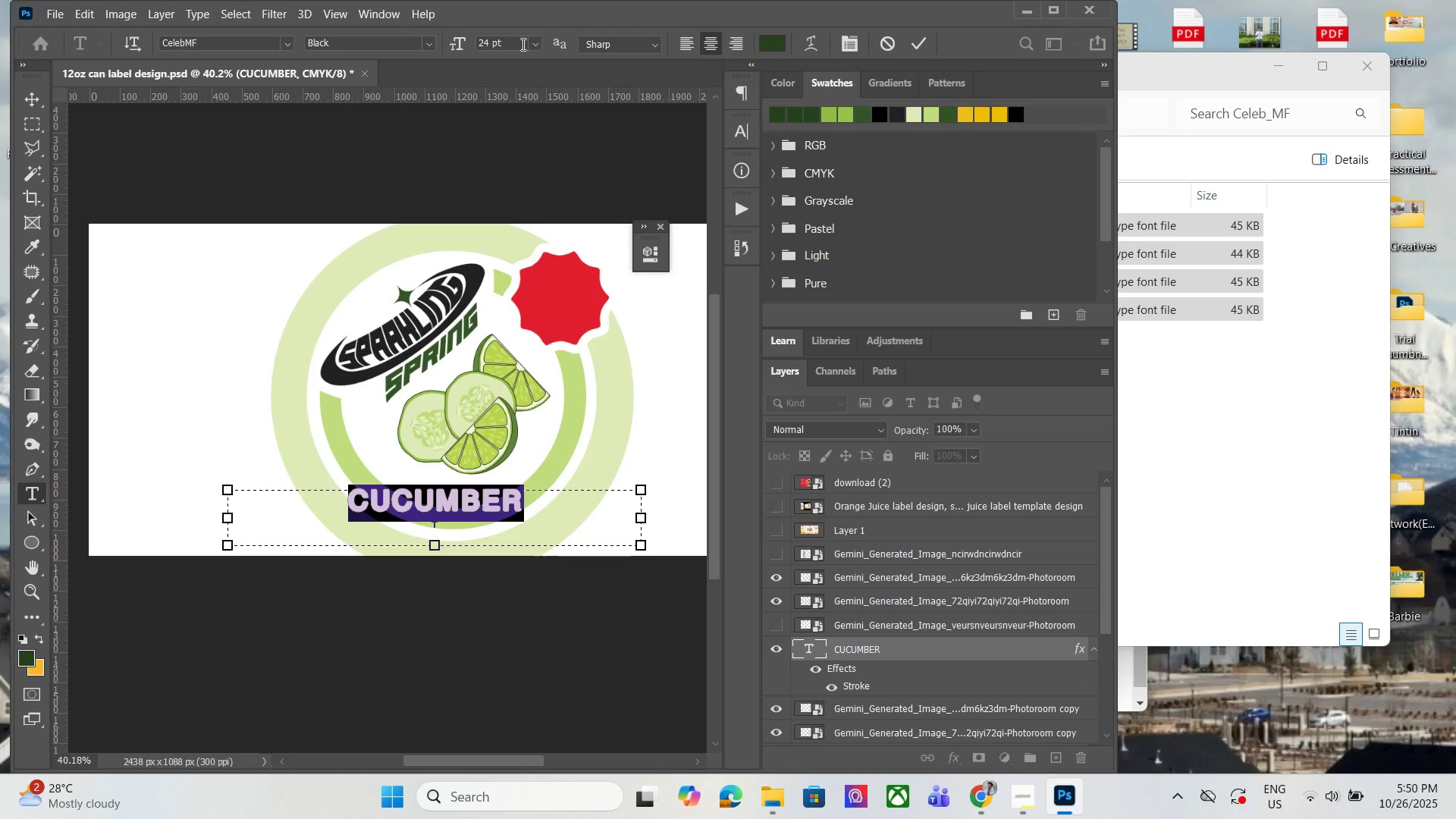 
left_click([538, 44])
 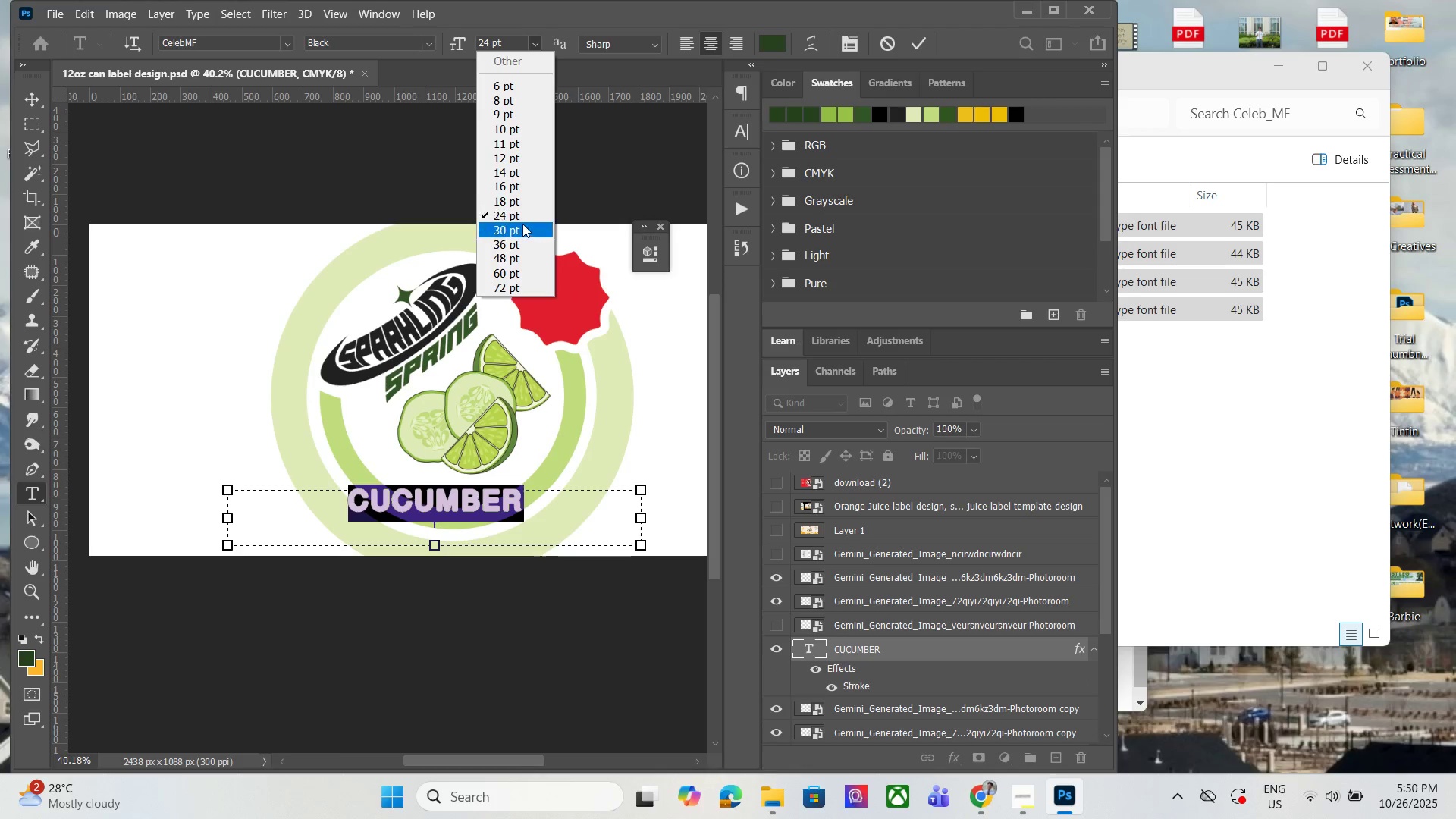 
left_click([522, 229])
 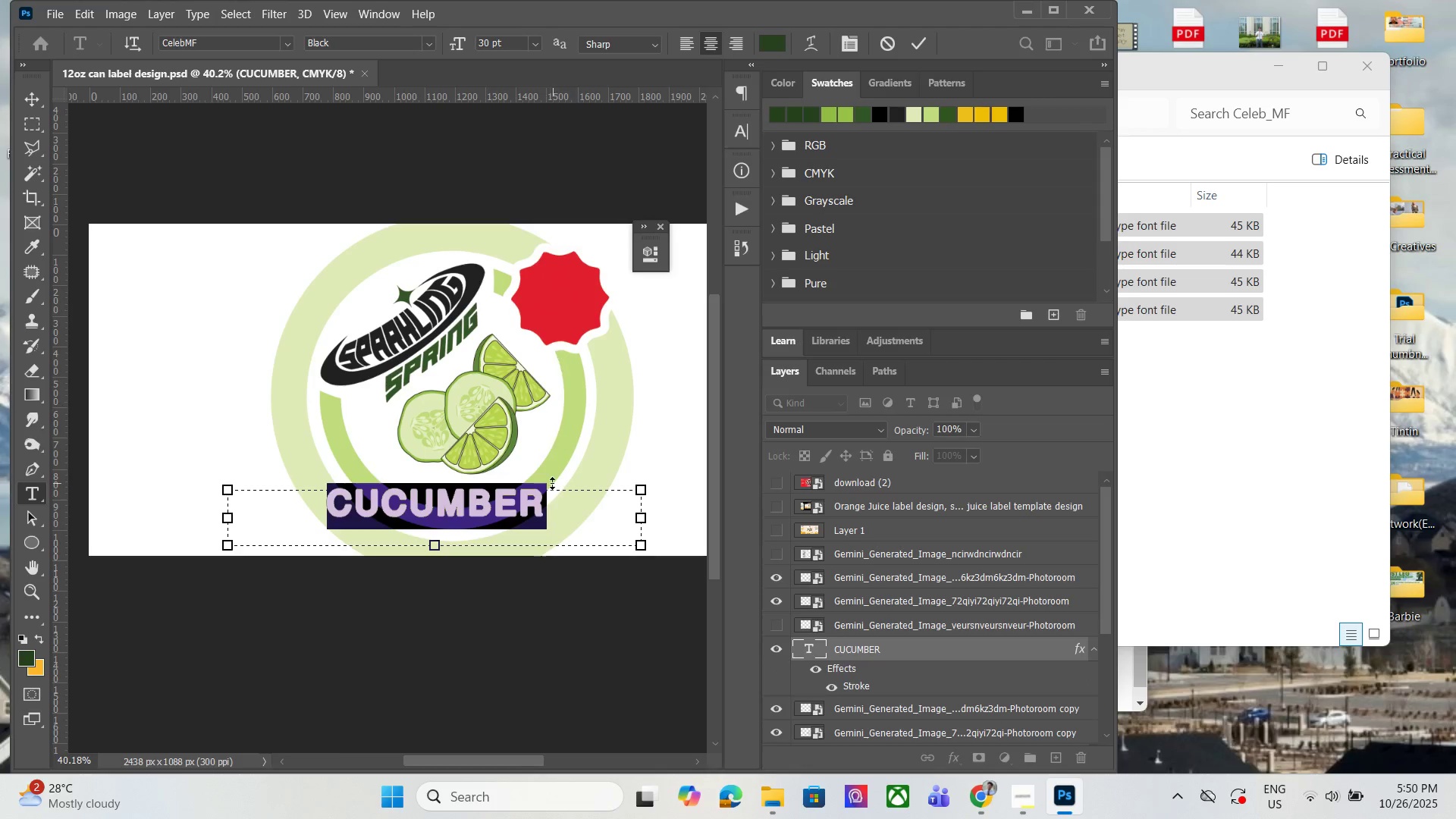 
left_click([551, 488])
 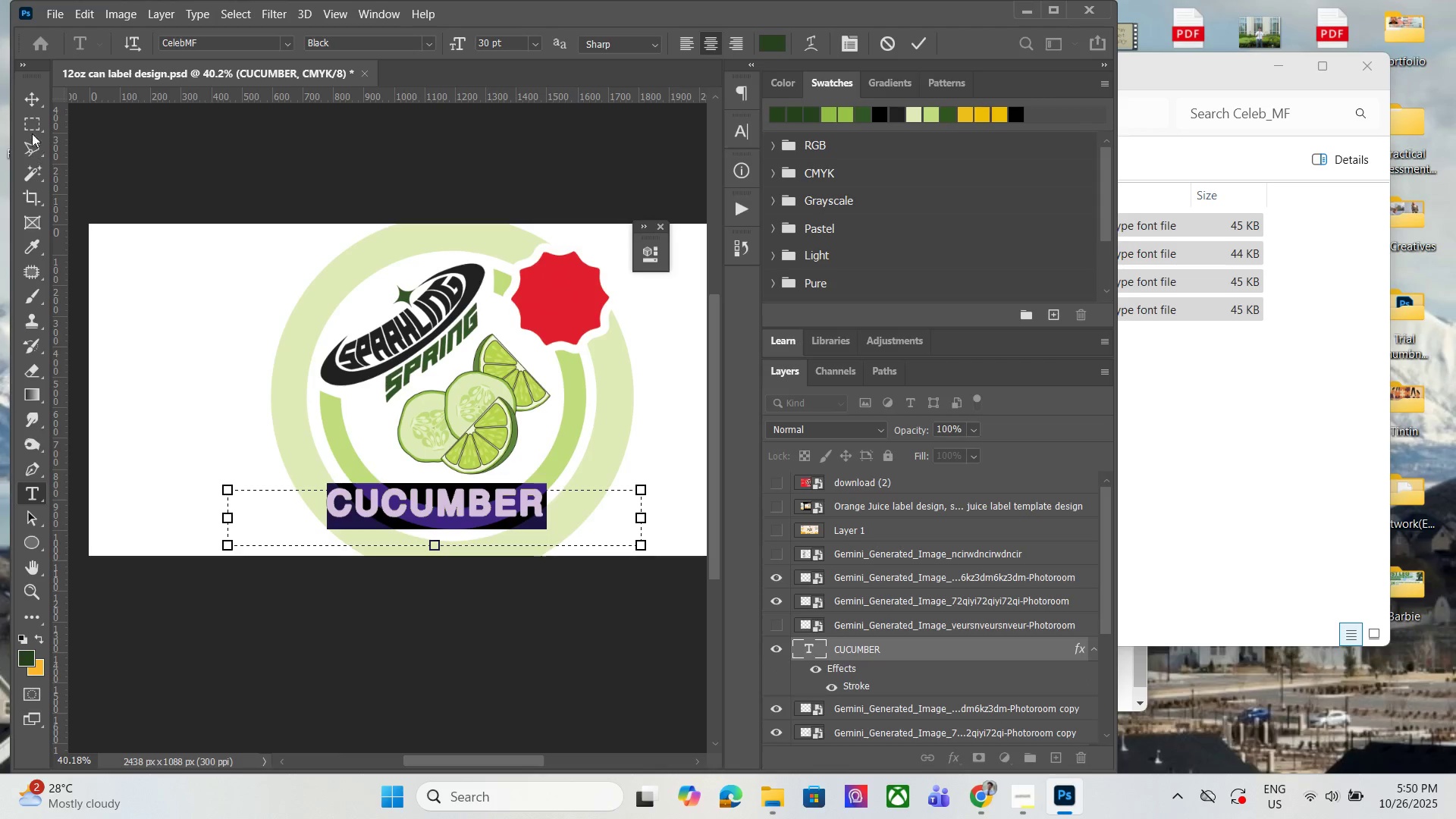 
left_click([25, 102])
 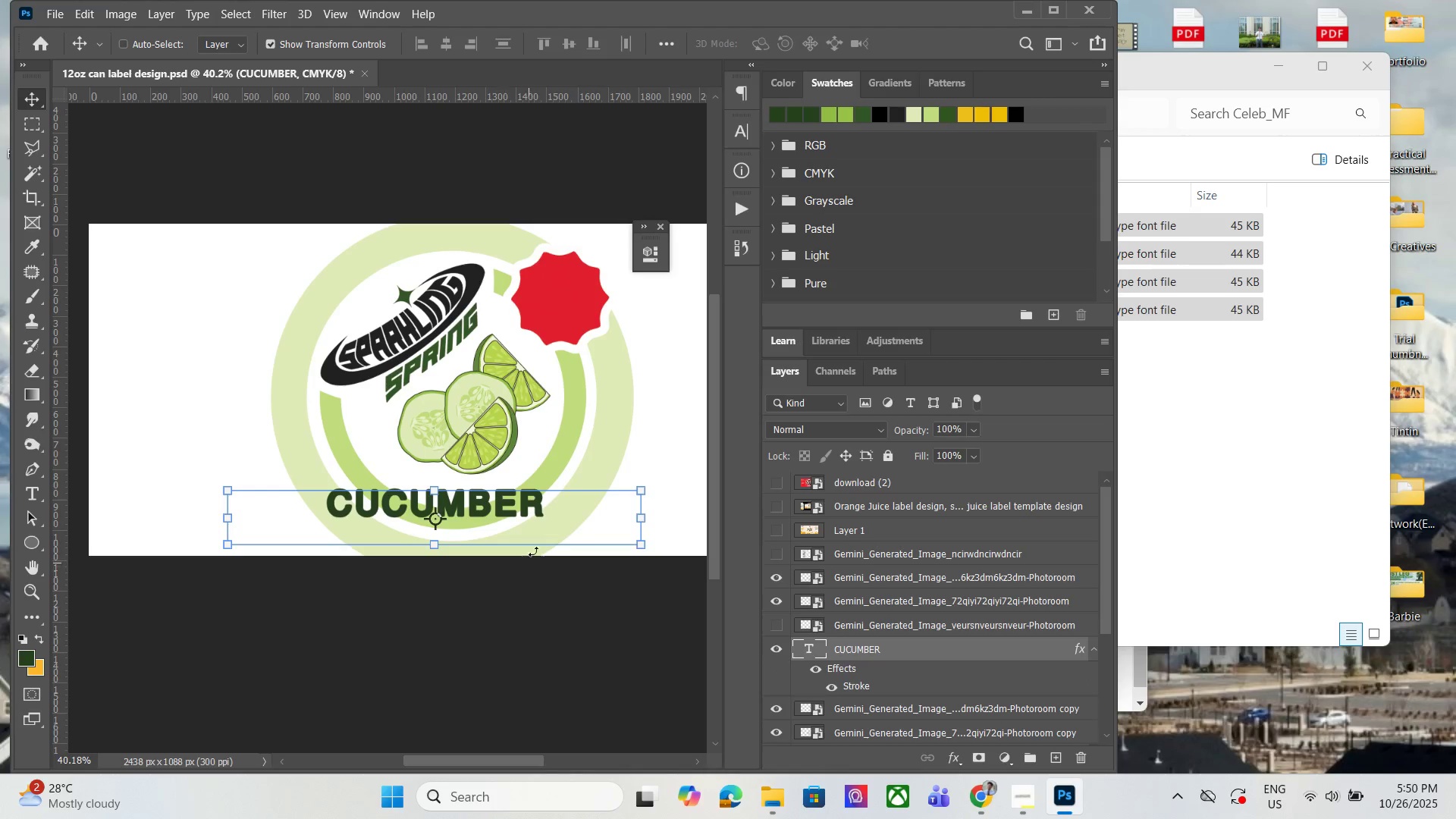 
left_click_drag(start_coordinate=[537, 491], to_coordinate=[536, 485])
 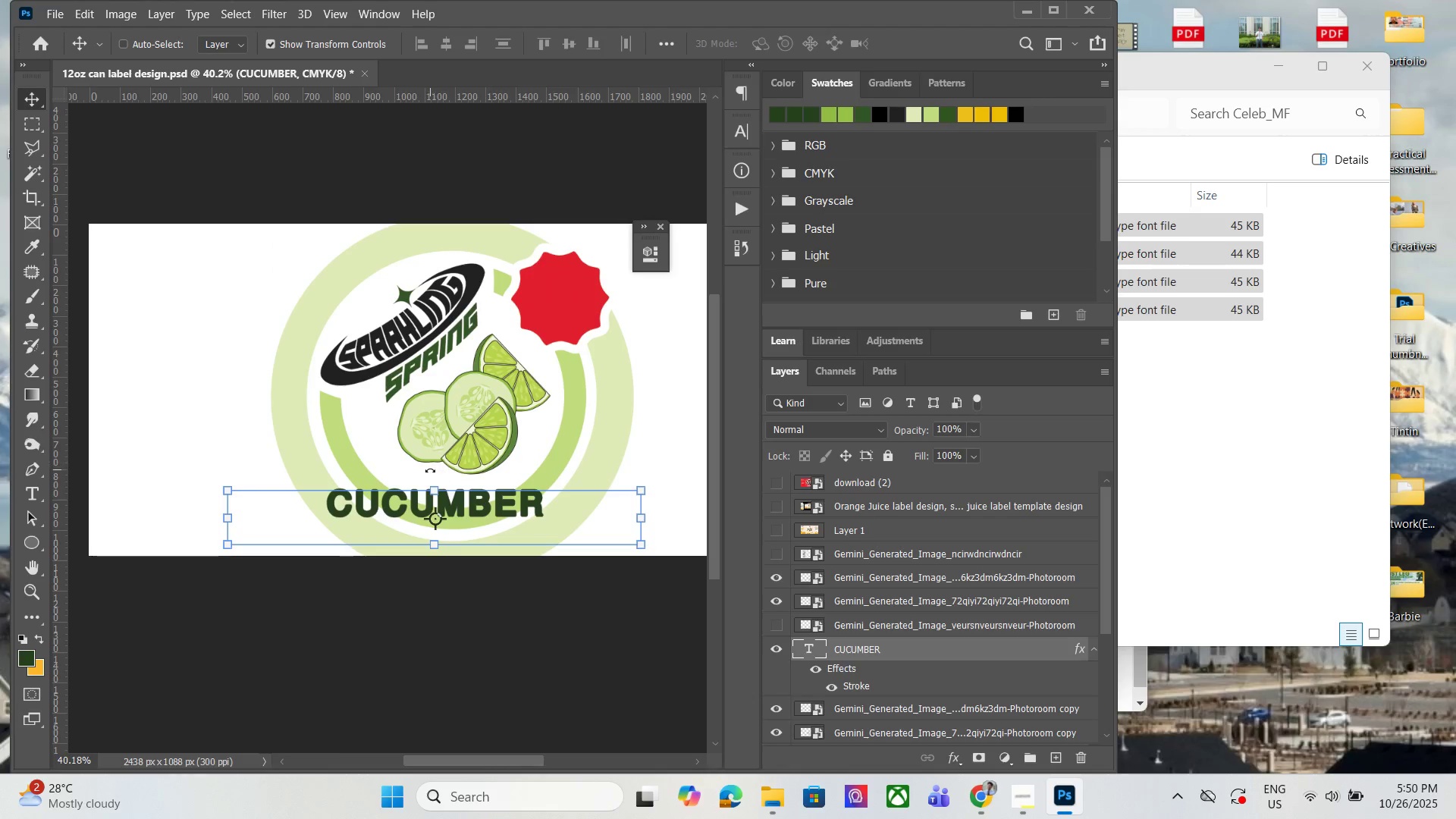 
left_click([430, 469])
 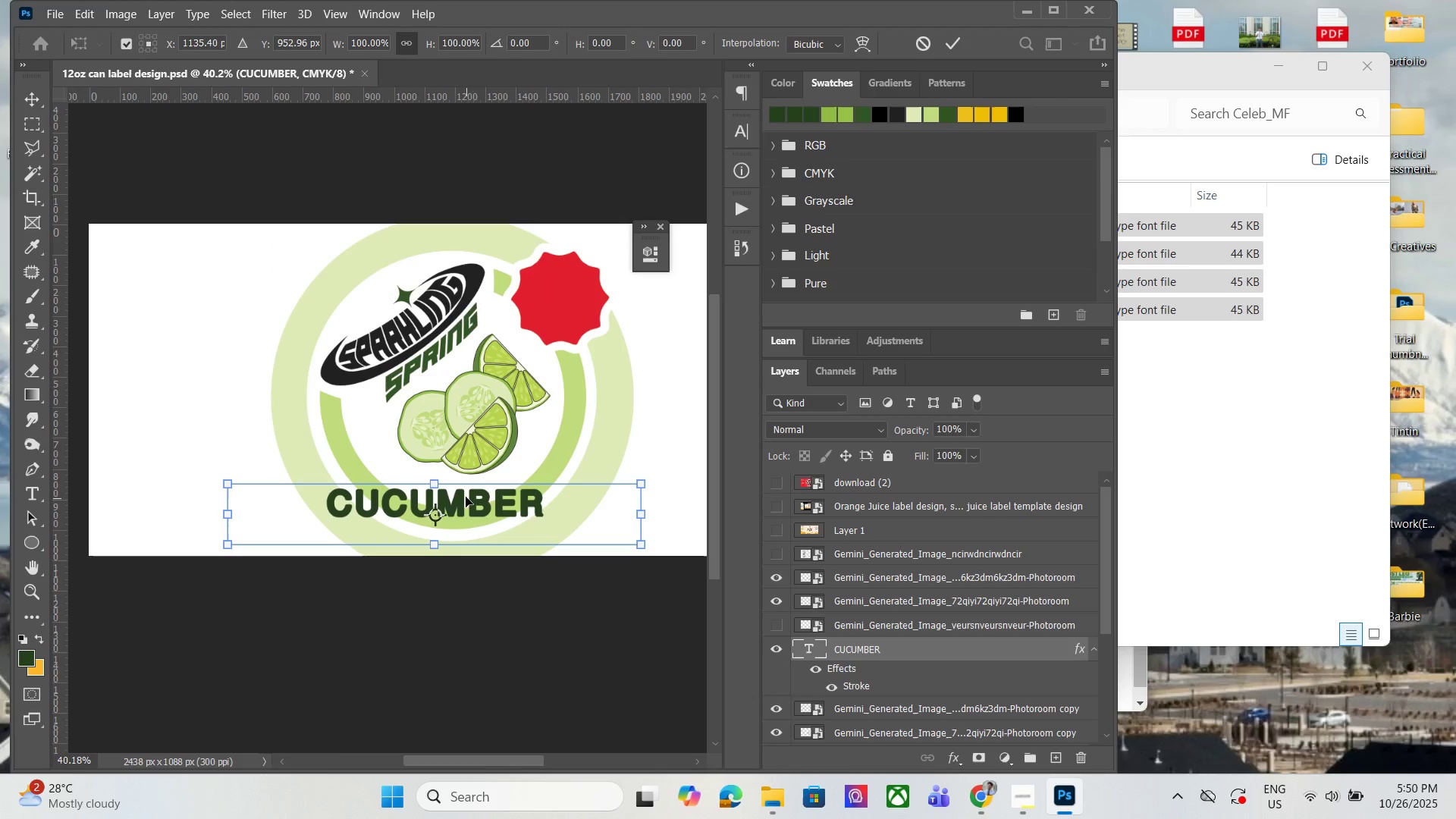 
right_click([450, 460])
 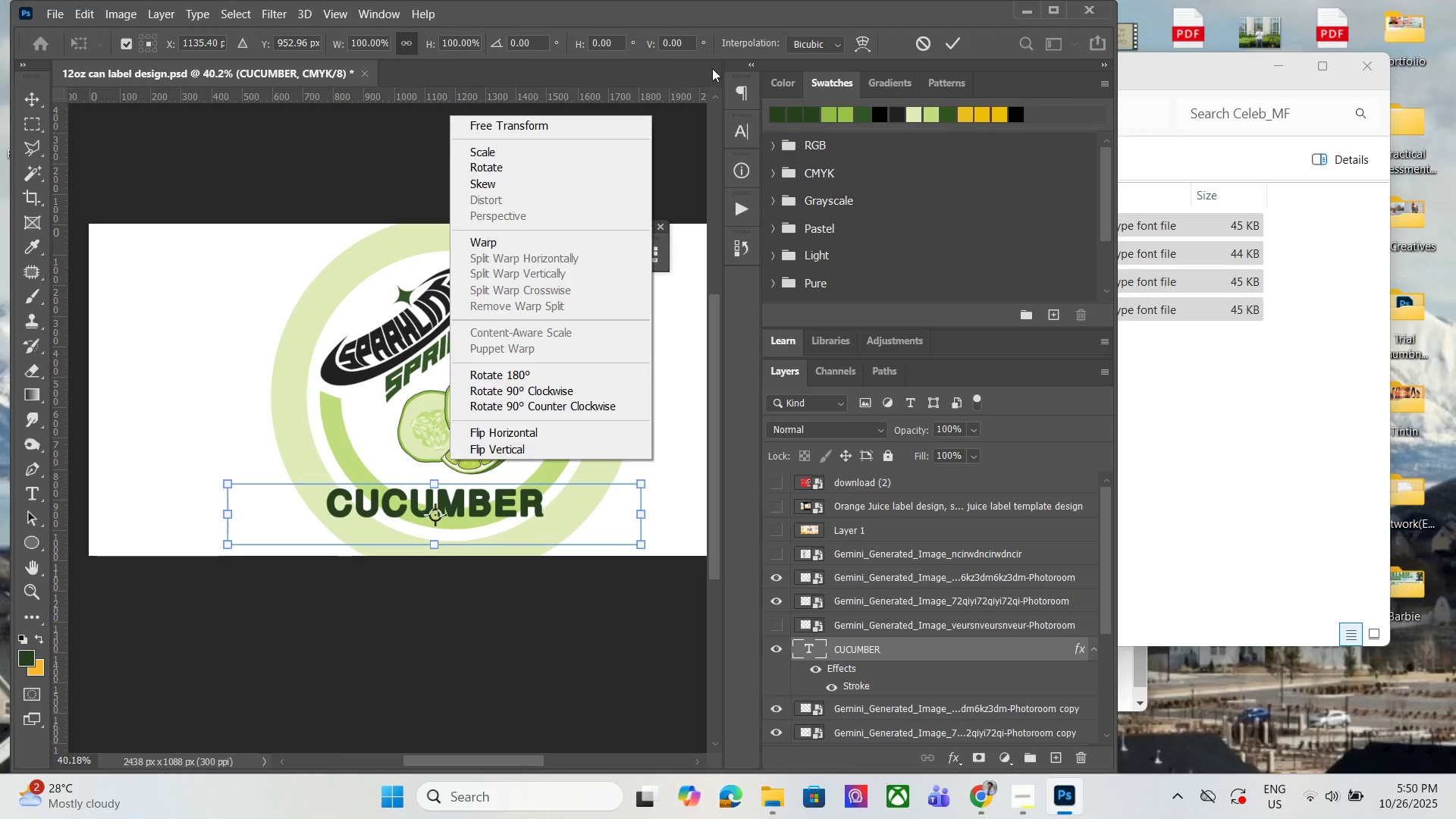 
left_click([865, 49])
 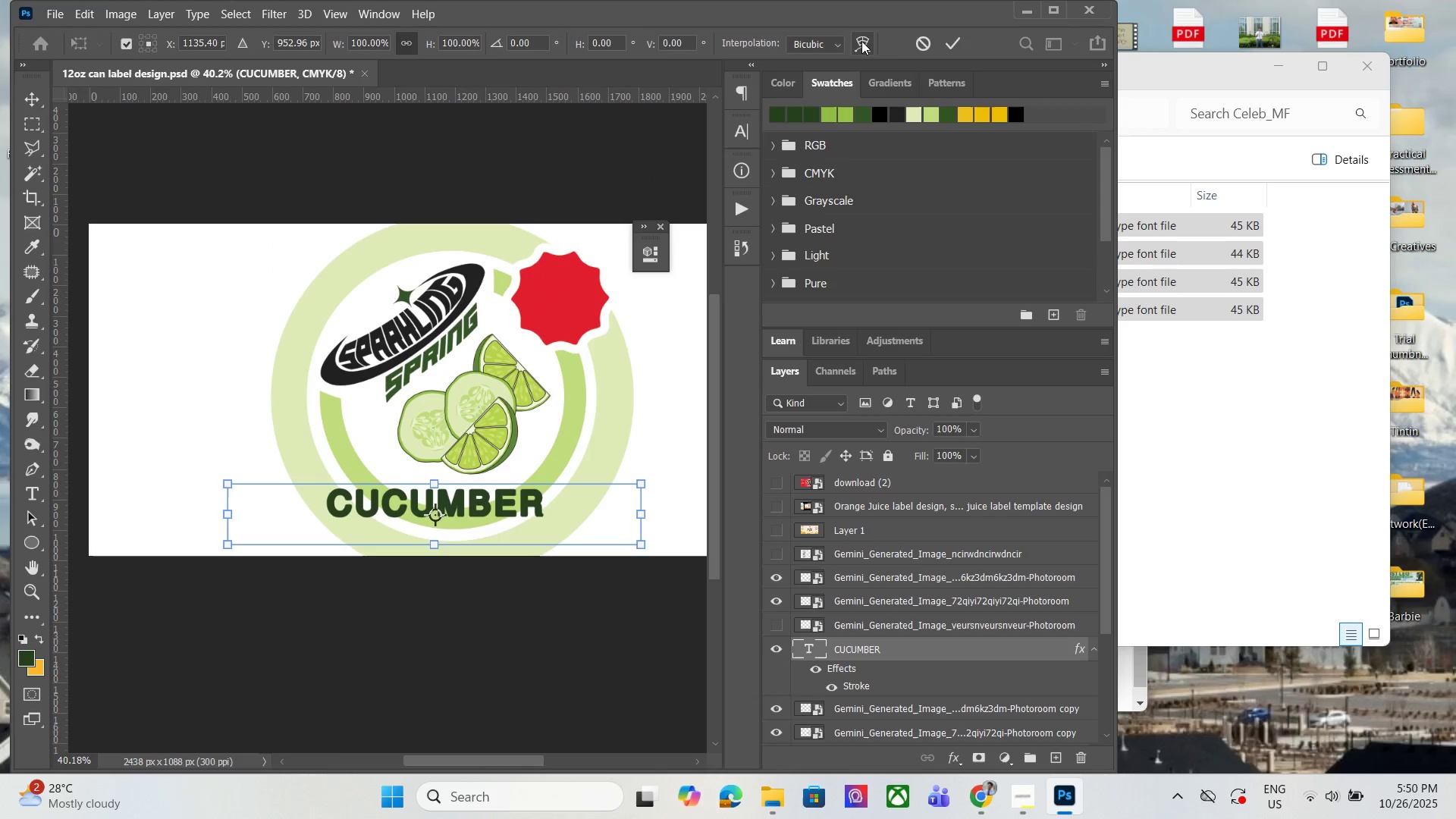 
left_click([861, 41])
 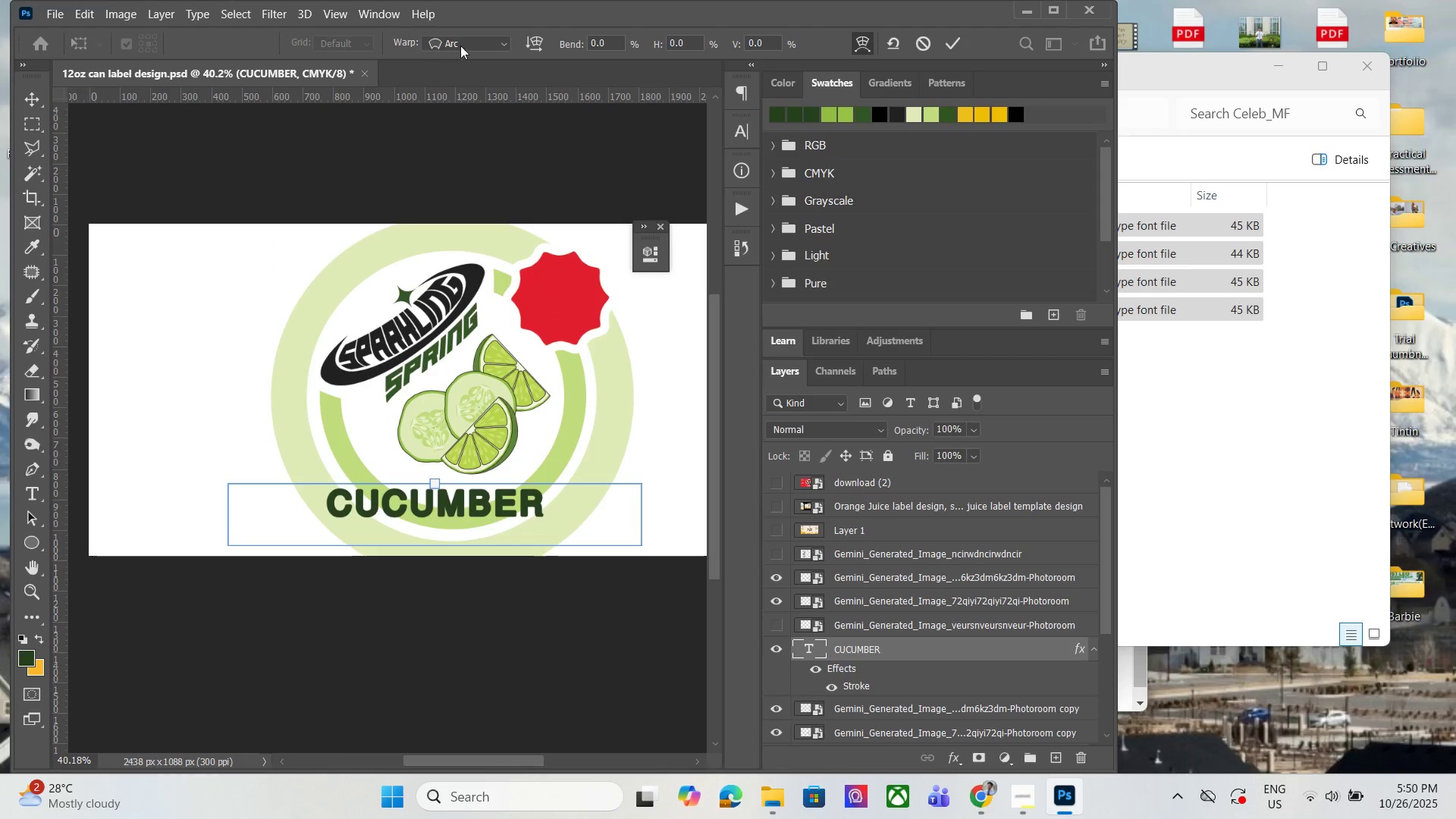 
left_click([487, 45])
 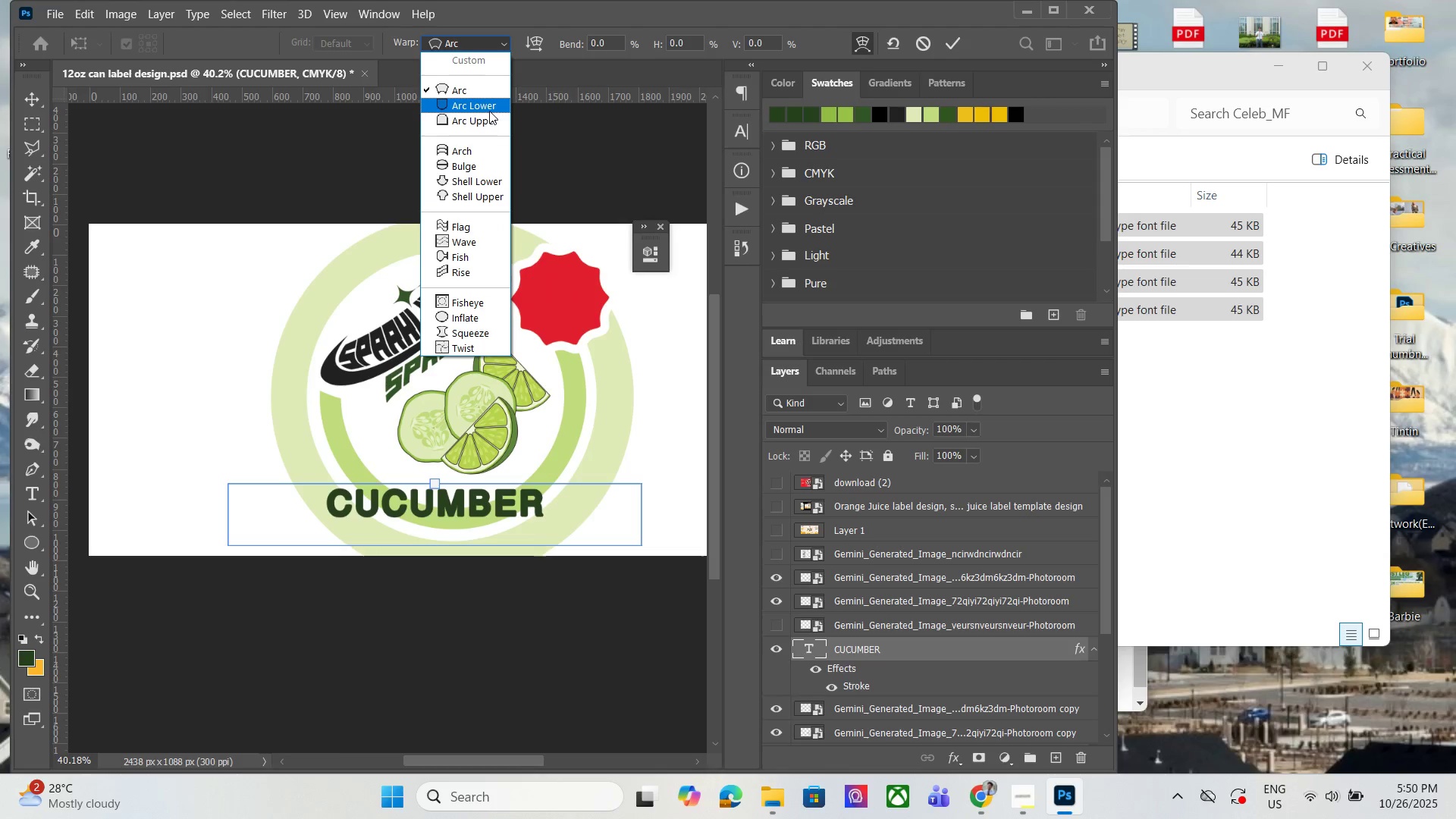 
wait(14.56)
 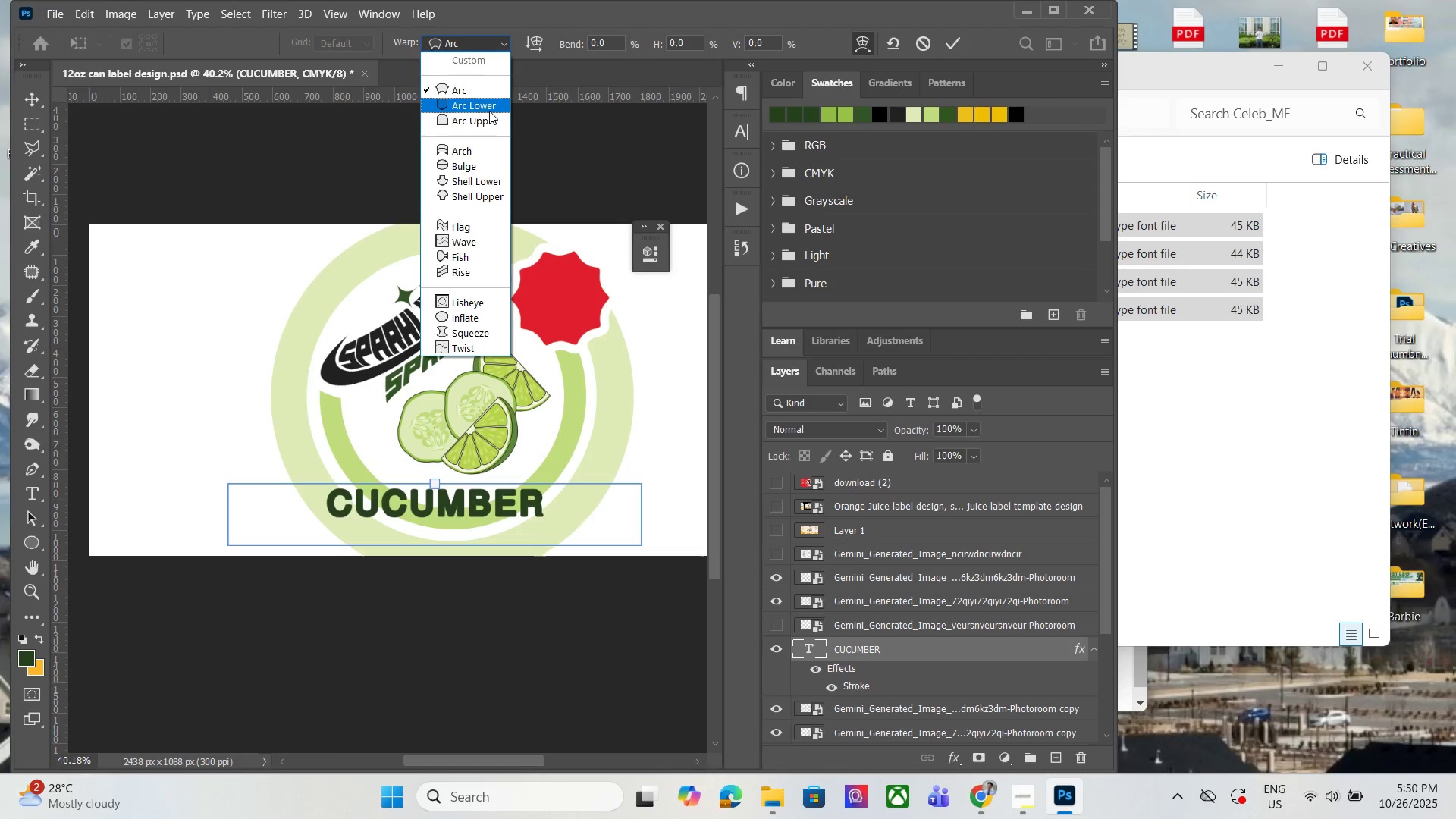 
left_click([491, 152])
 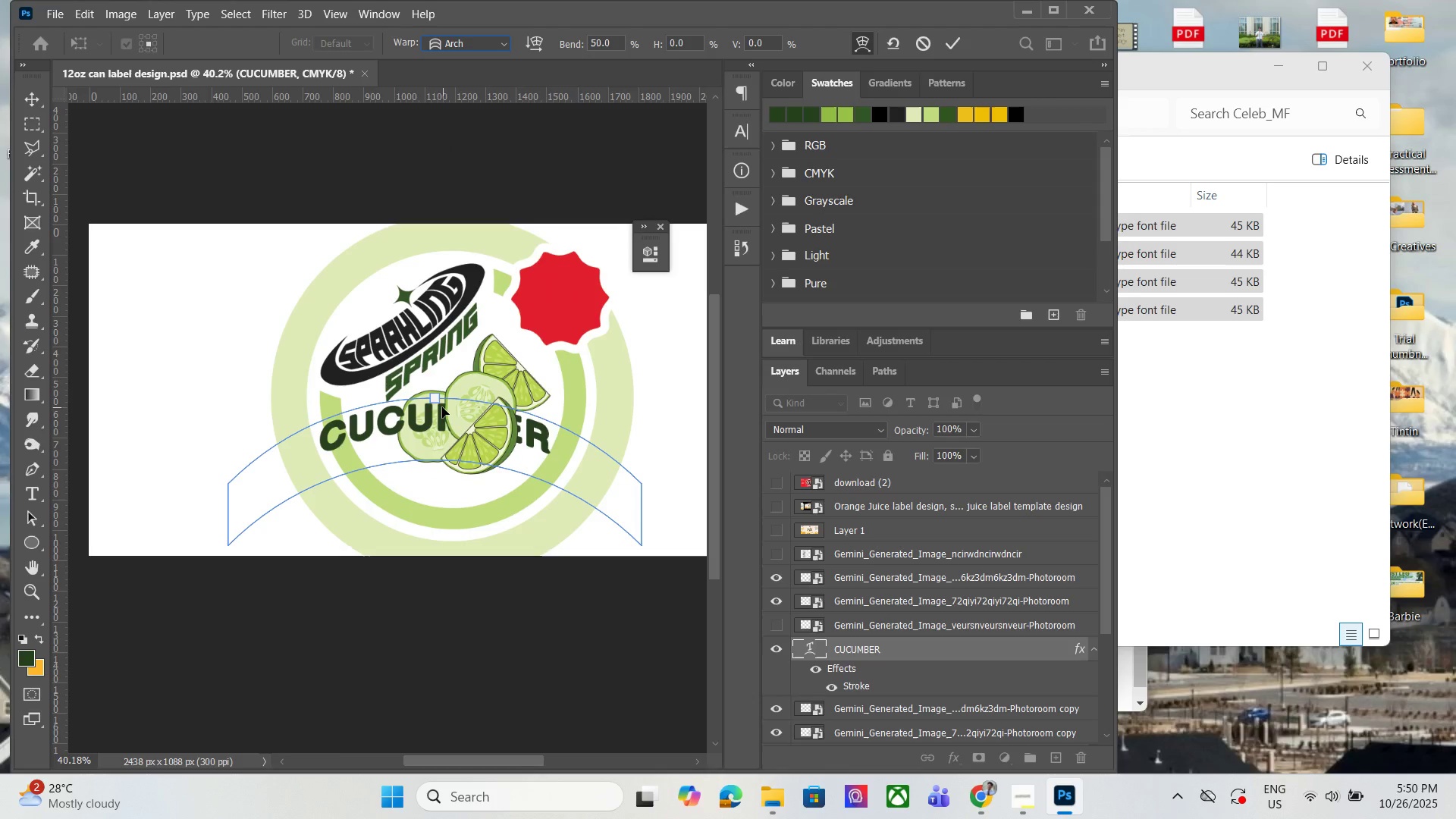 
left_click_drag(start_coordinate=[431, 403], to_coordinate=[428, 571])
 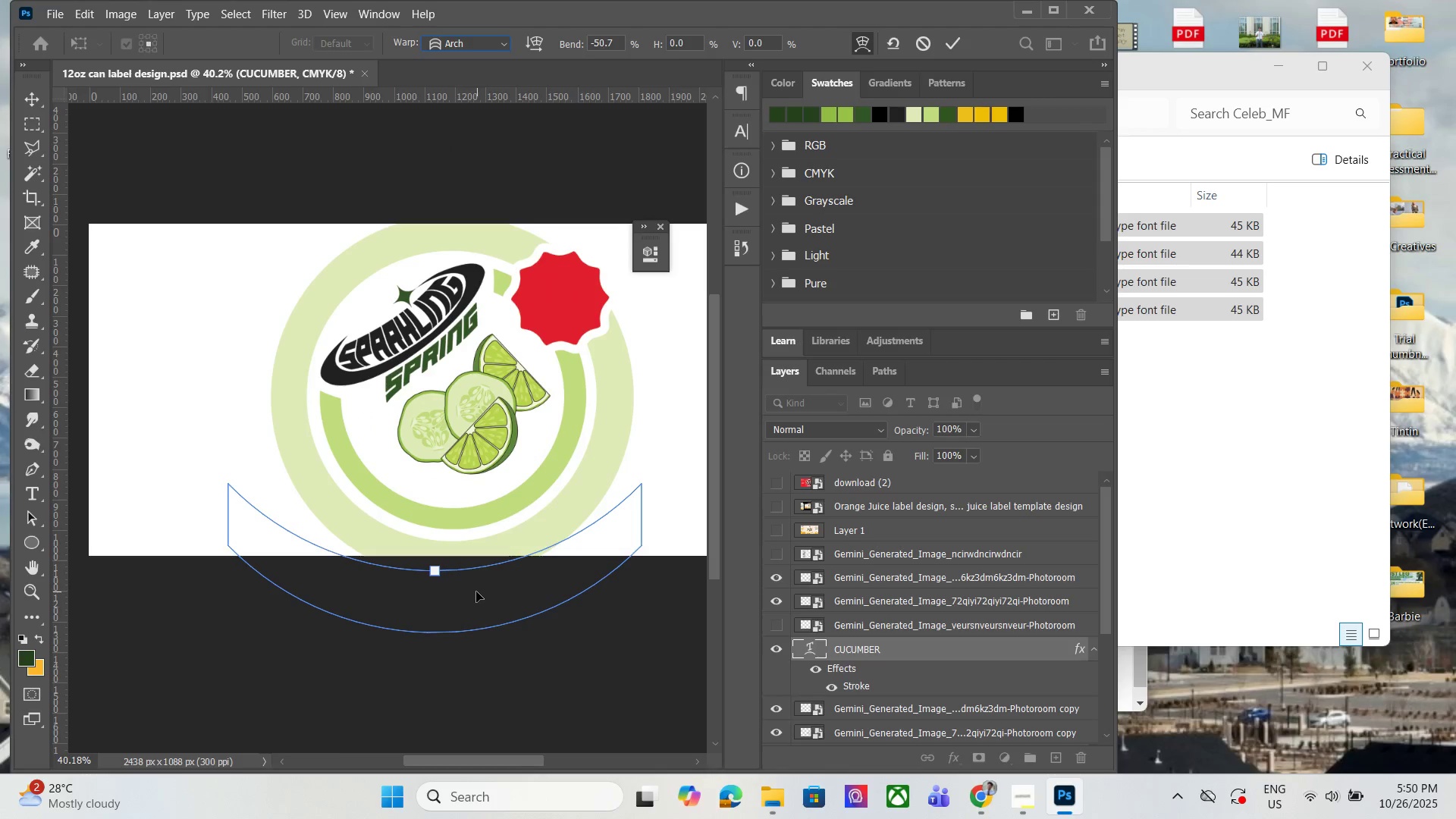 
left_click_drag(start_coordinate=[476, 591], to_coordinate=[491, 504])
 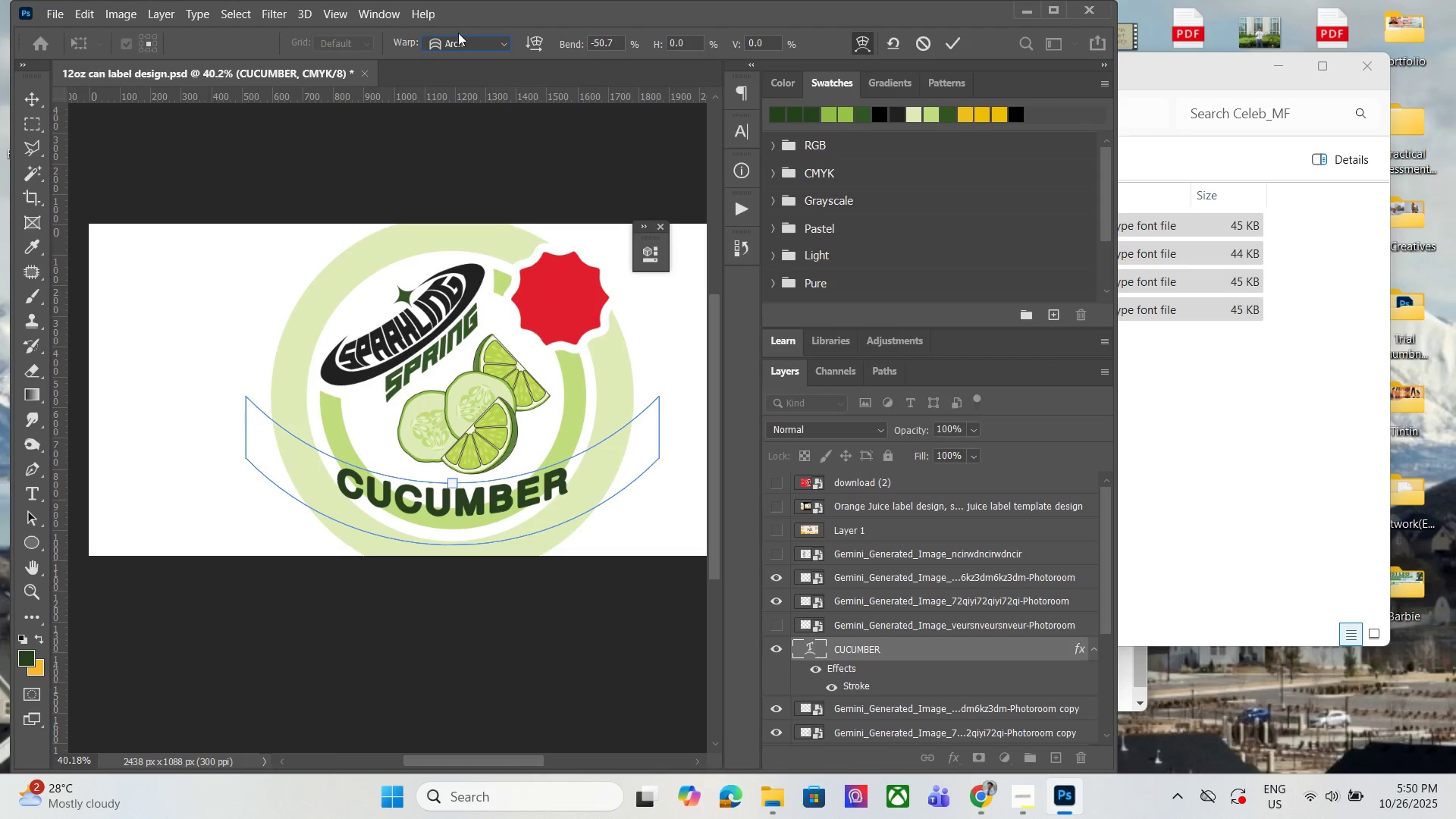 
left_click([464, 39])
 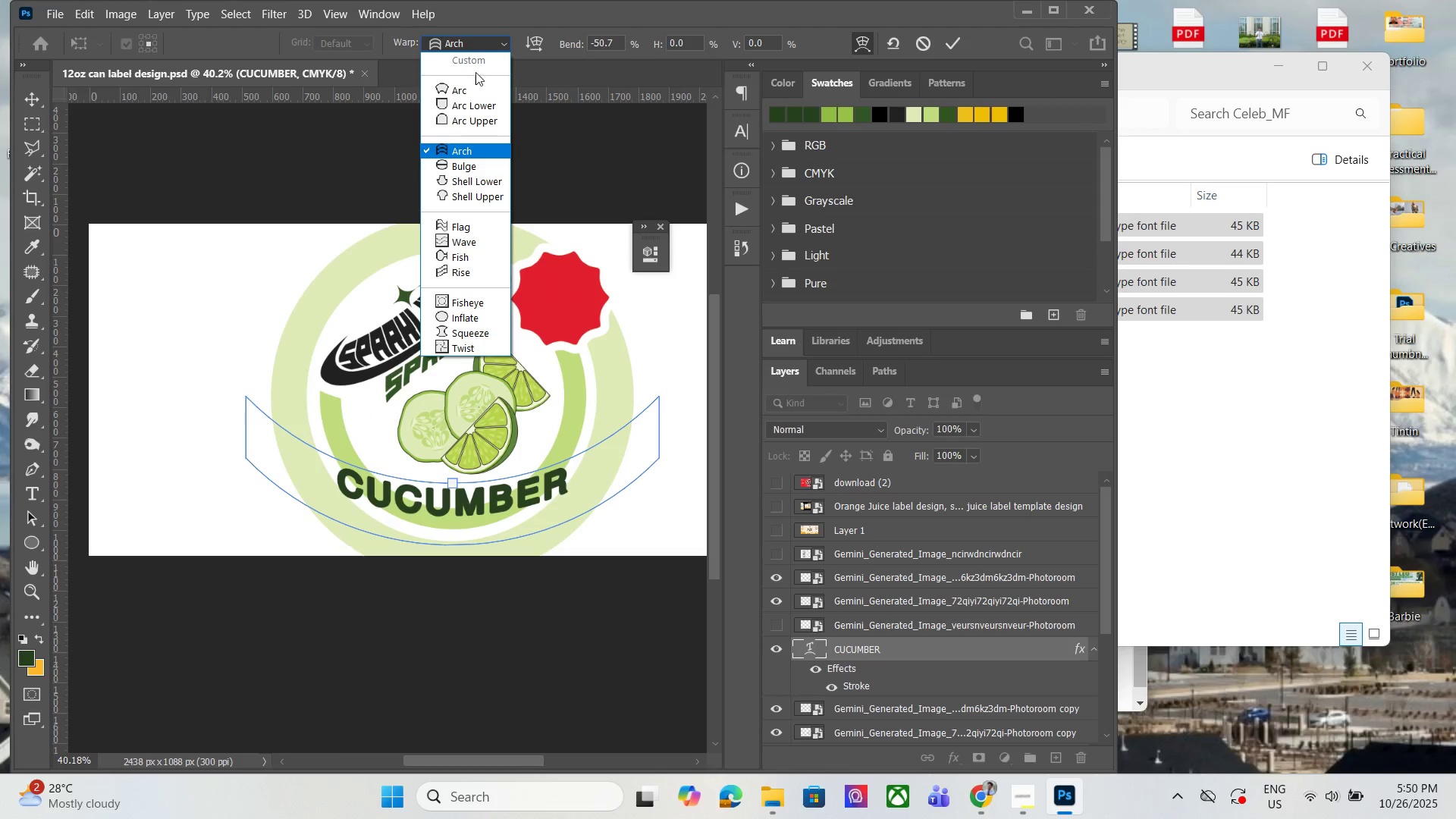 
left_click([466, 93])
 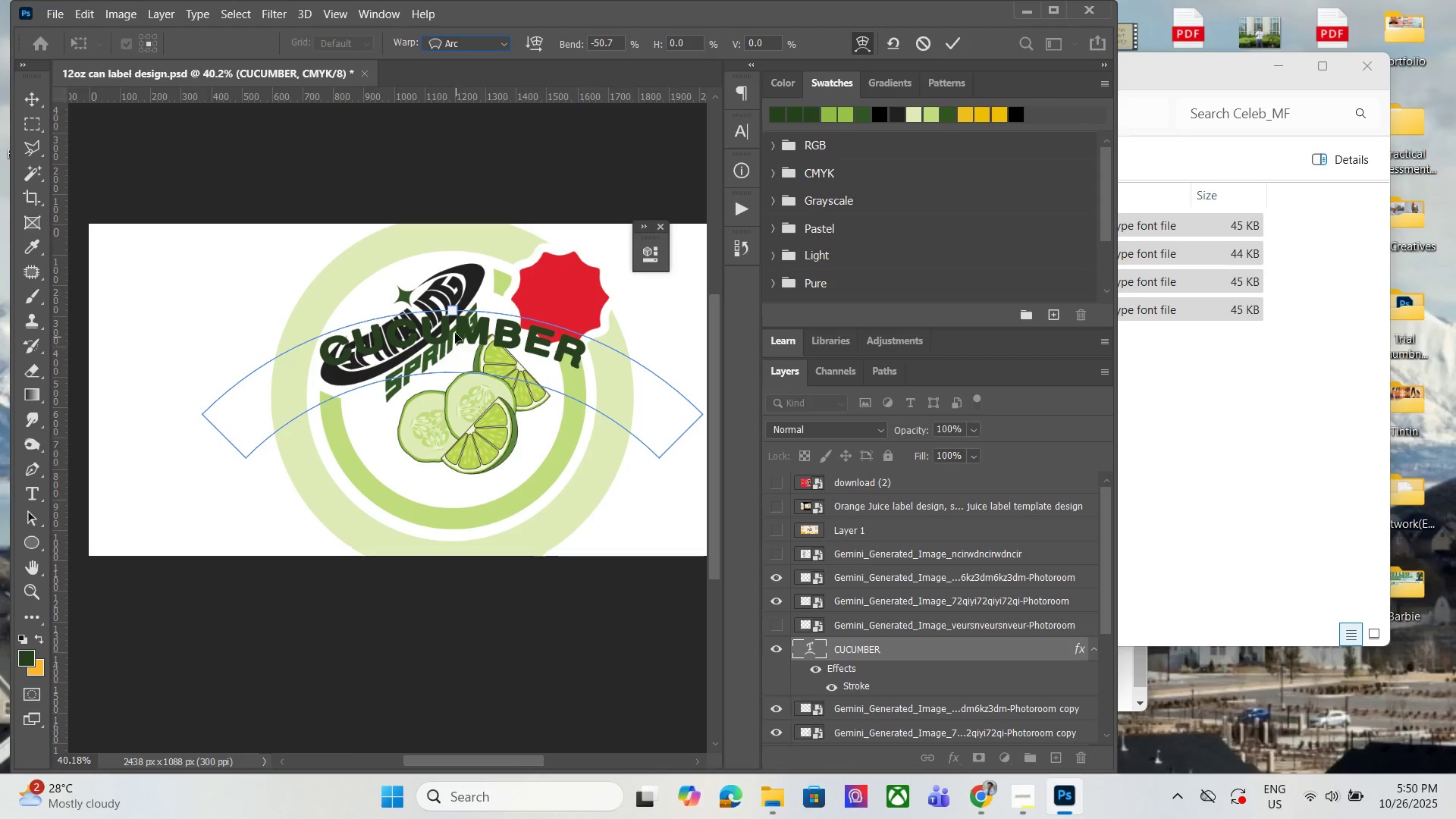 
left_click_drag(start_coordinate=[453, 316], to_coordinate=[459, 573])
 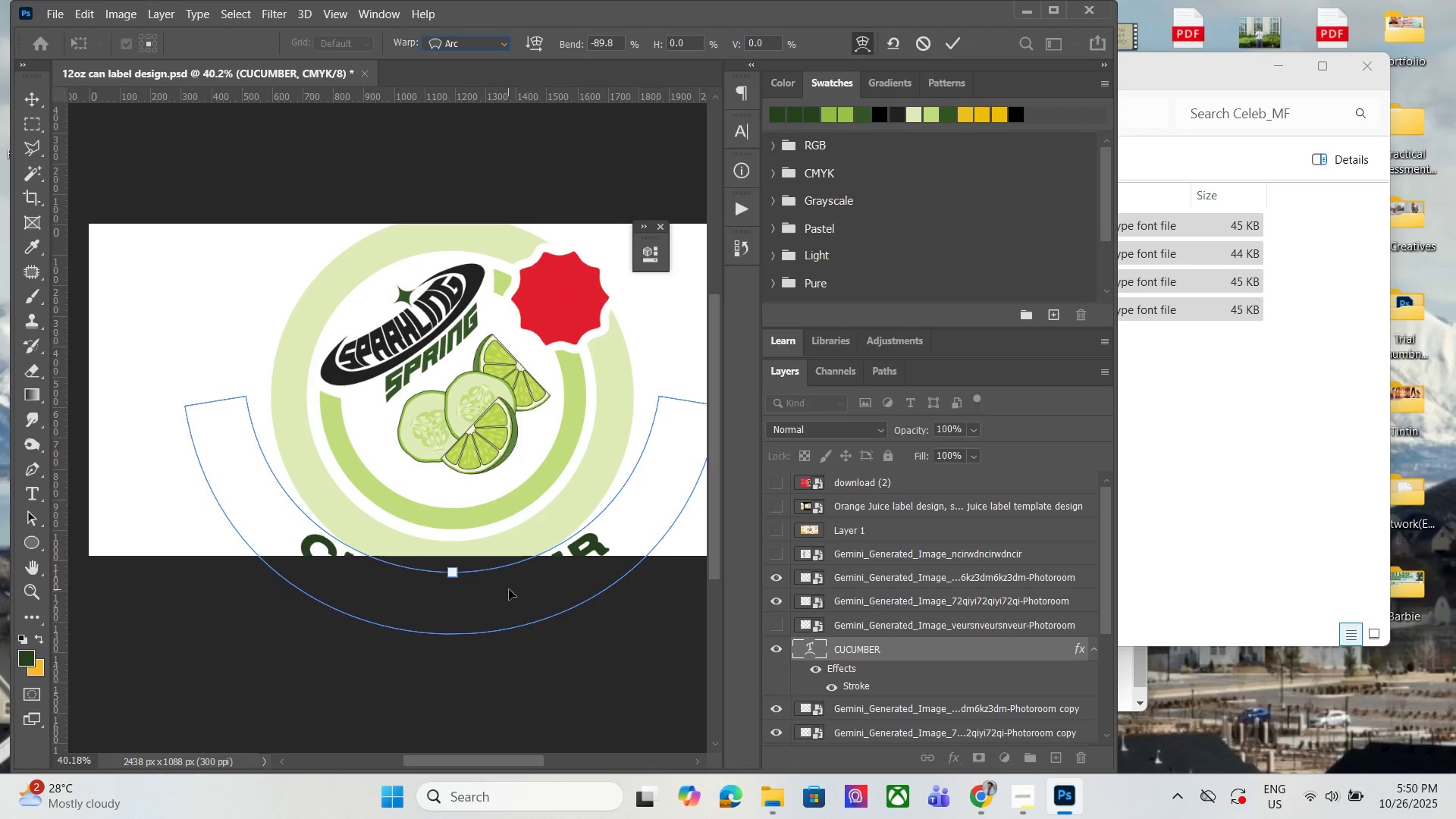 
left_click_drag(start_coordinate=[510, 582], to_coordinate=[506, 485])
 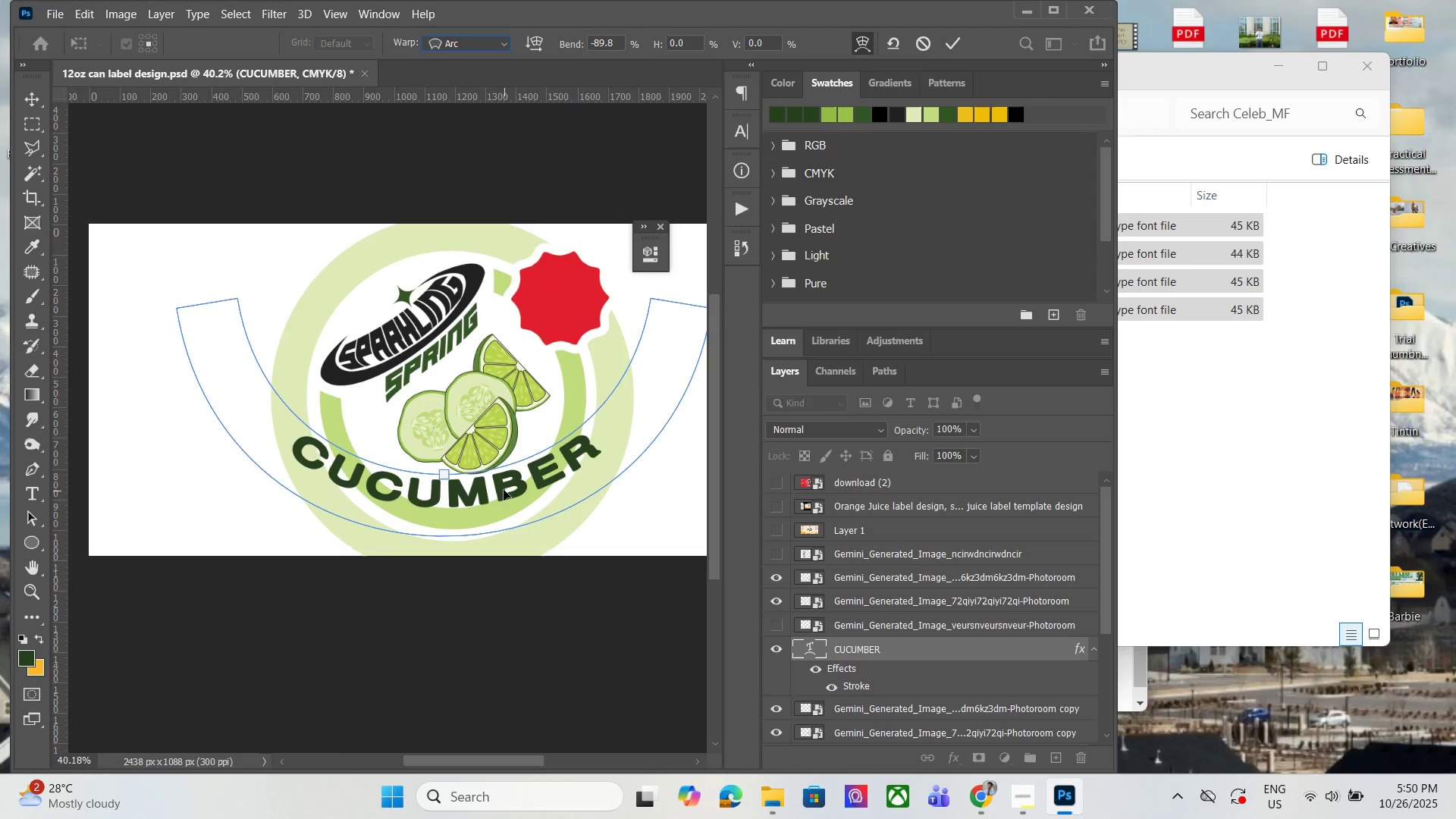 
left_click_drag(start_coordinate=[501, 490], to_coordinate=[497, 469])
 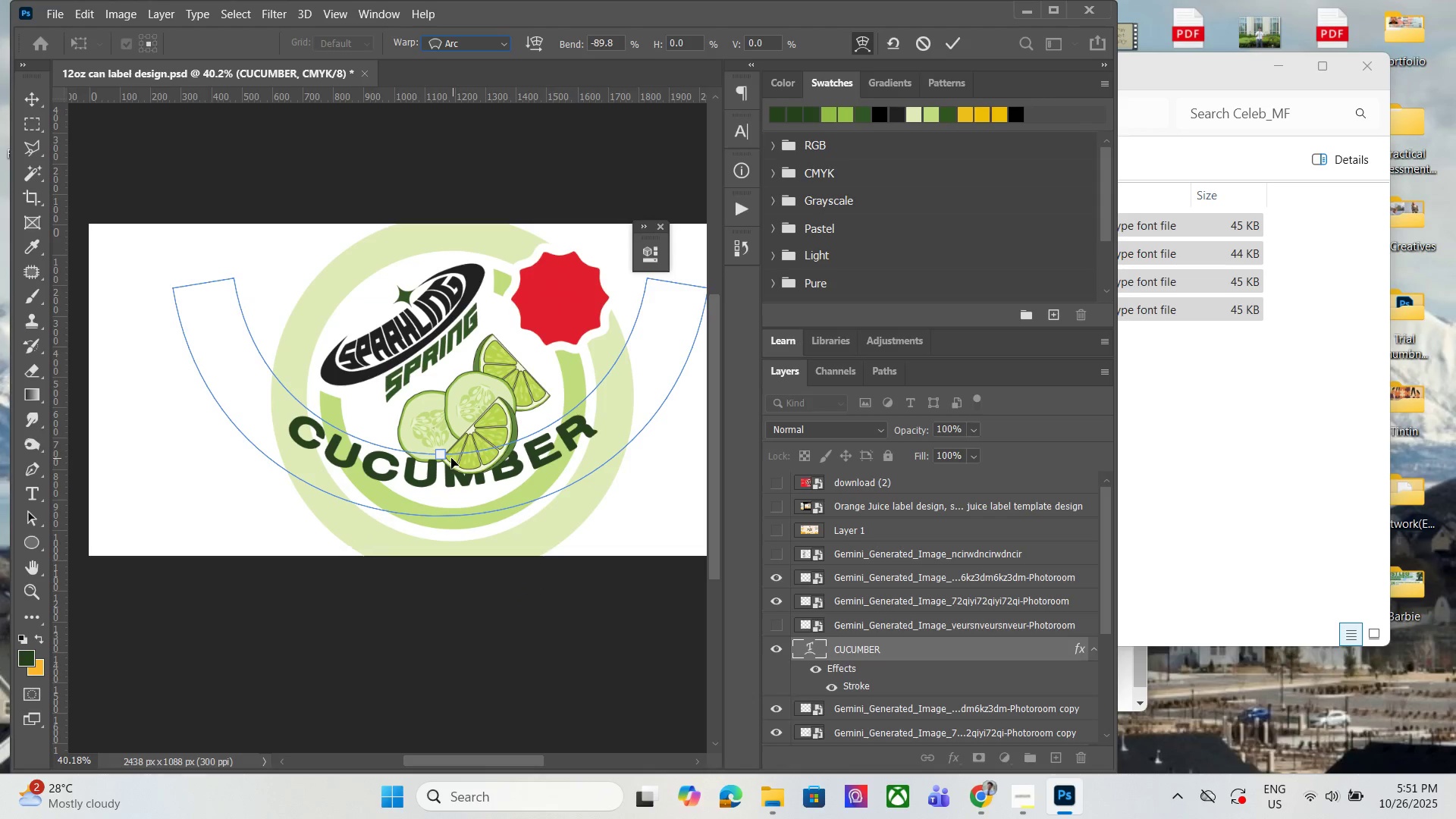 
left_click_drag(start_coordinate=[438, 453], to_coordinate=[446, 521])
 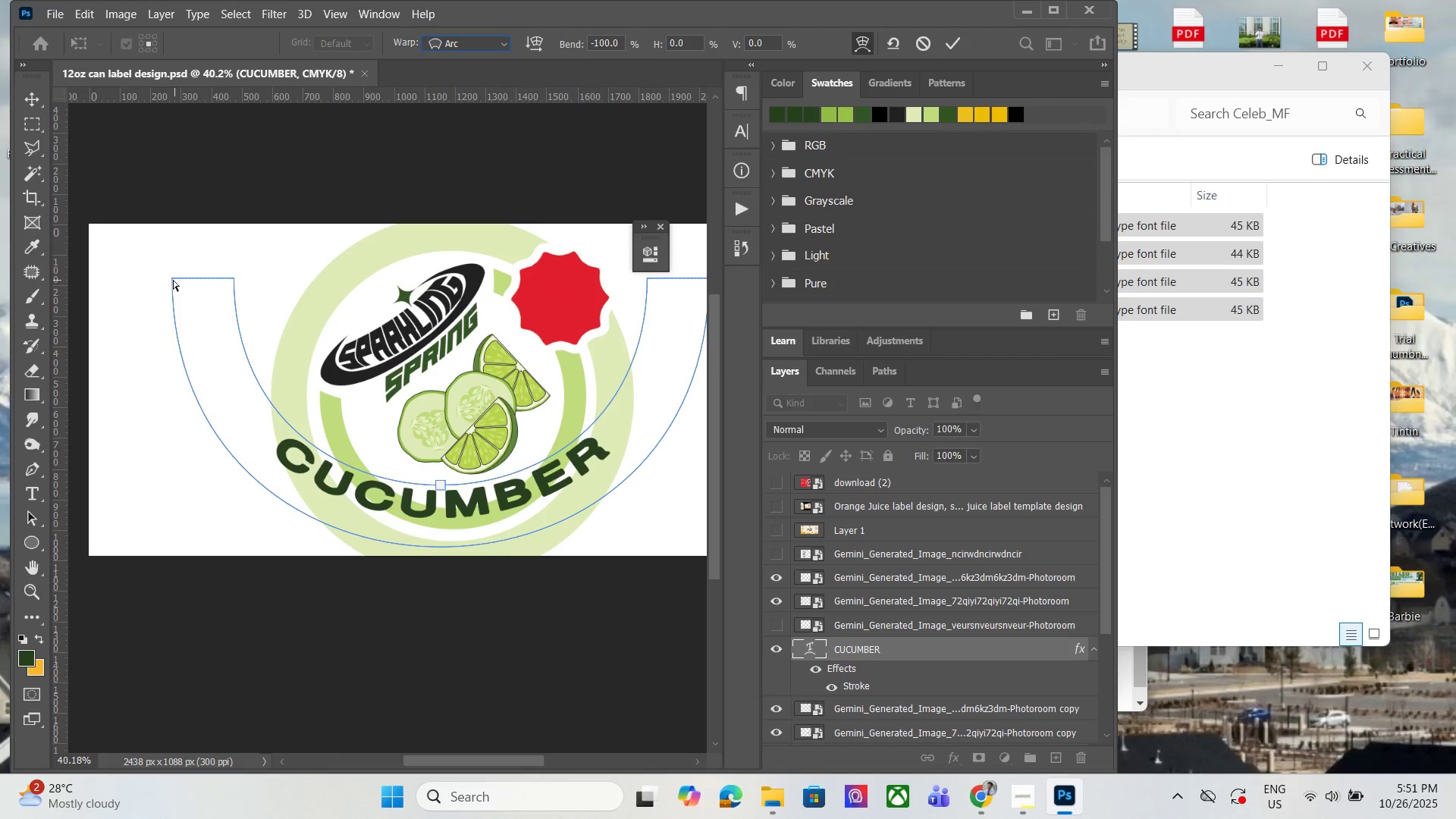 
left_click_drag(start_coordinate=[173, 280], to_coordinate=[177, 286])
 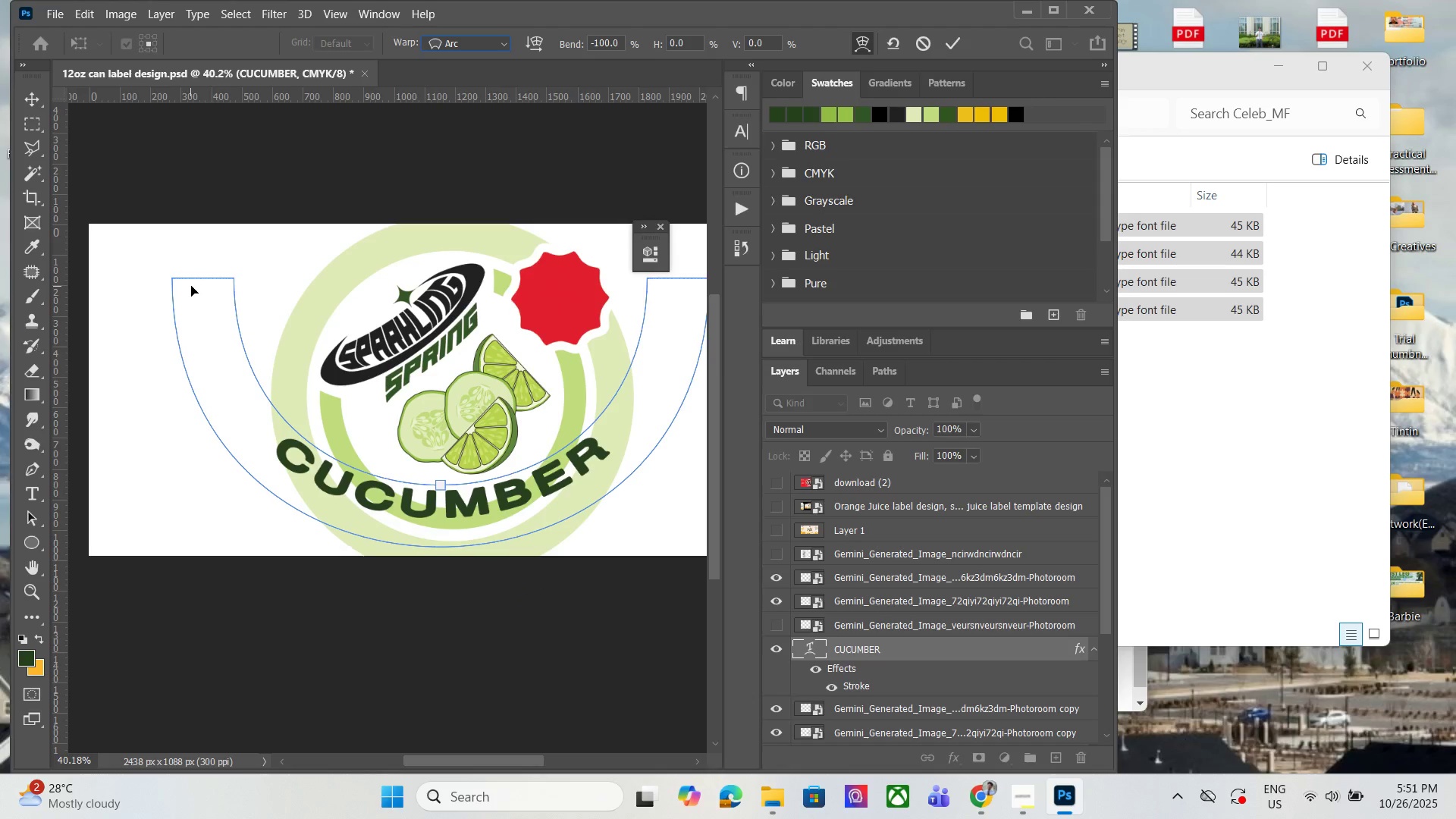 
key(Control+T)
 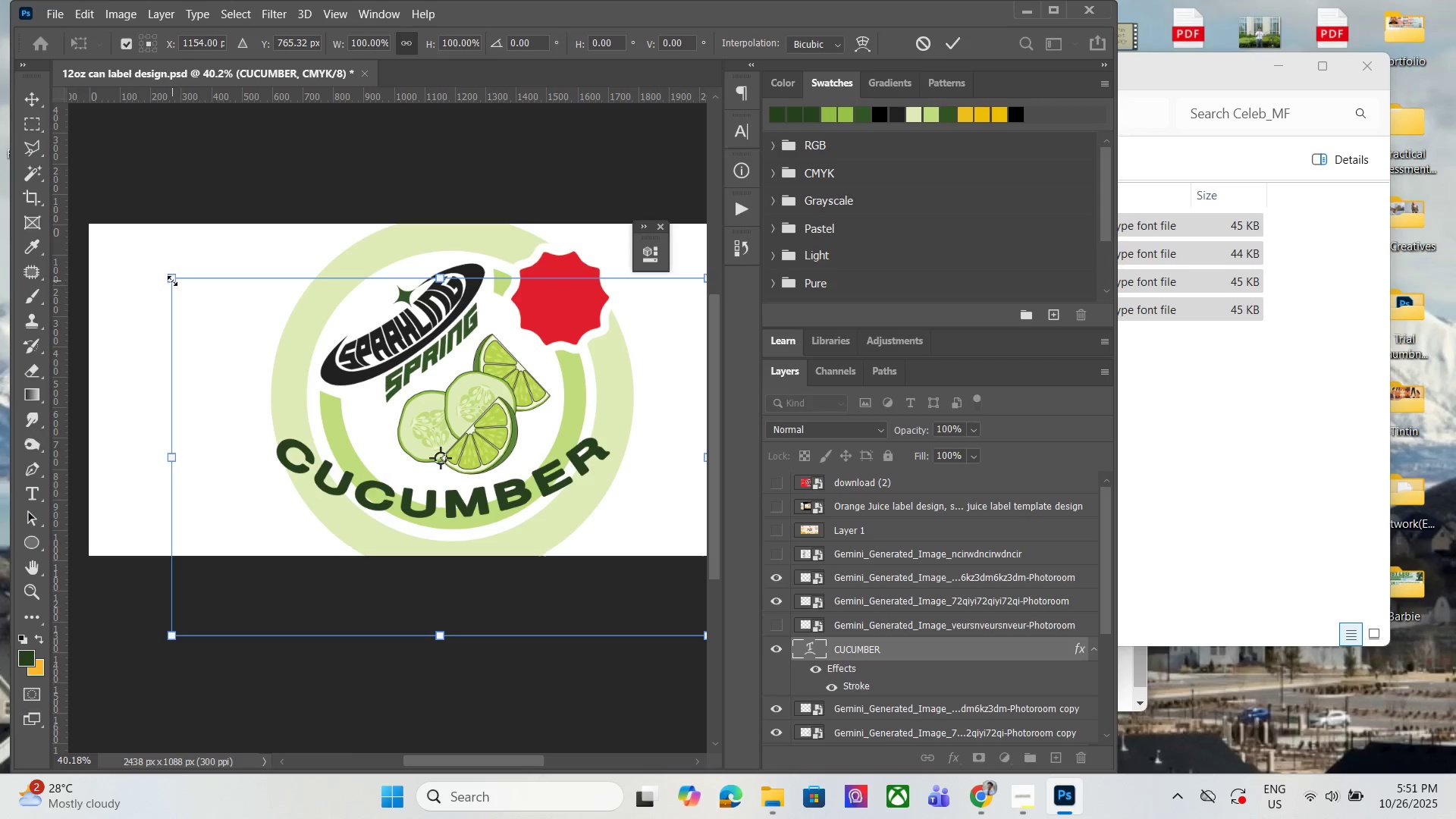 
left_click_drag(start_coordinate=[172, 281], to_coordinate=[447, 457])
 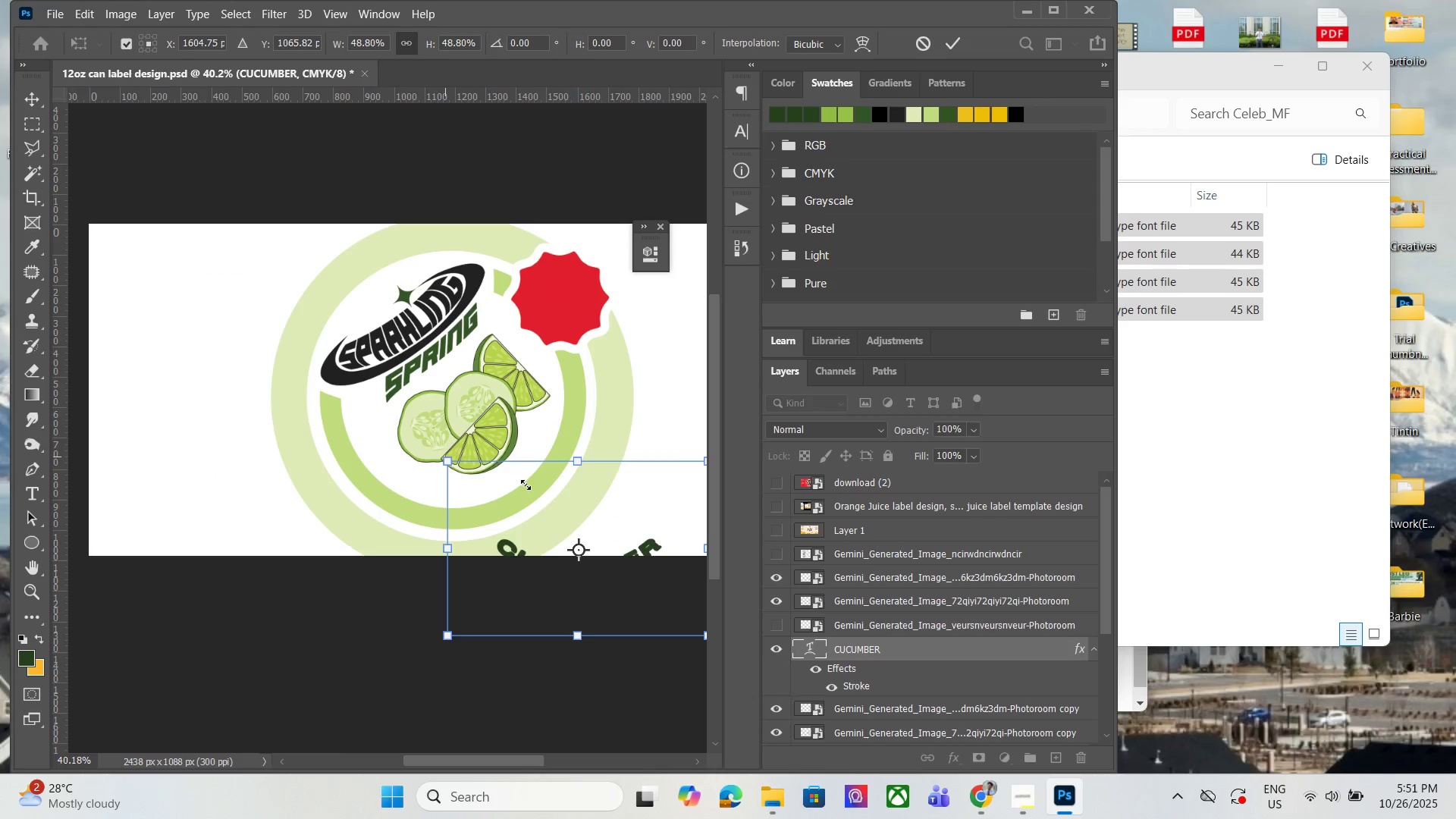 
left_click_drag(start_coordinate=[526, 485], to_coordinate=[404, 445])
 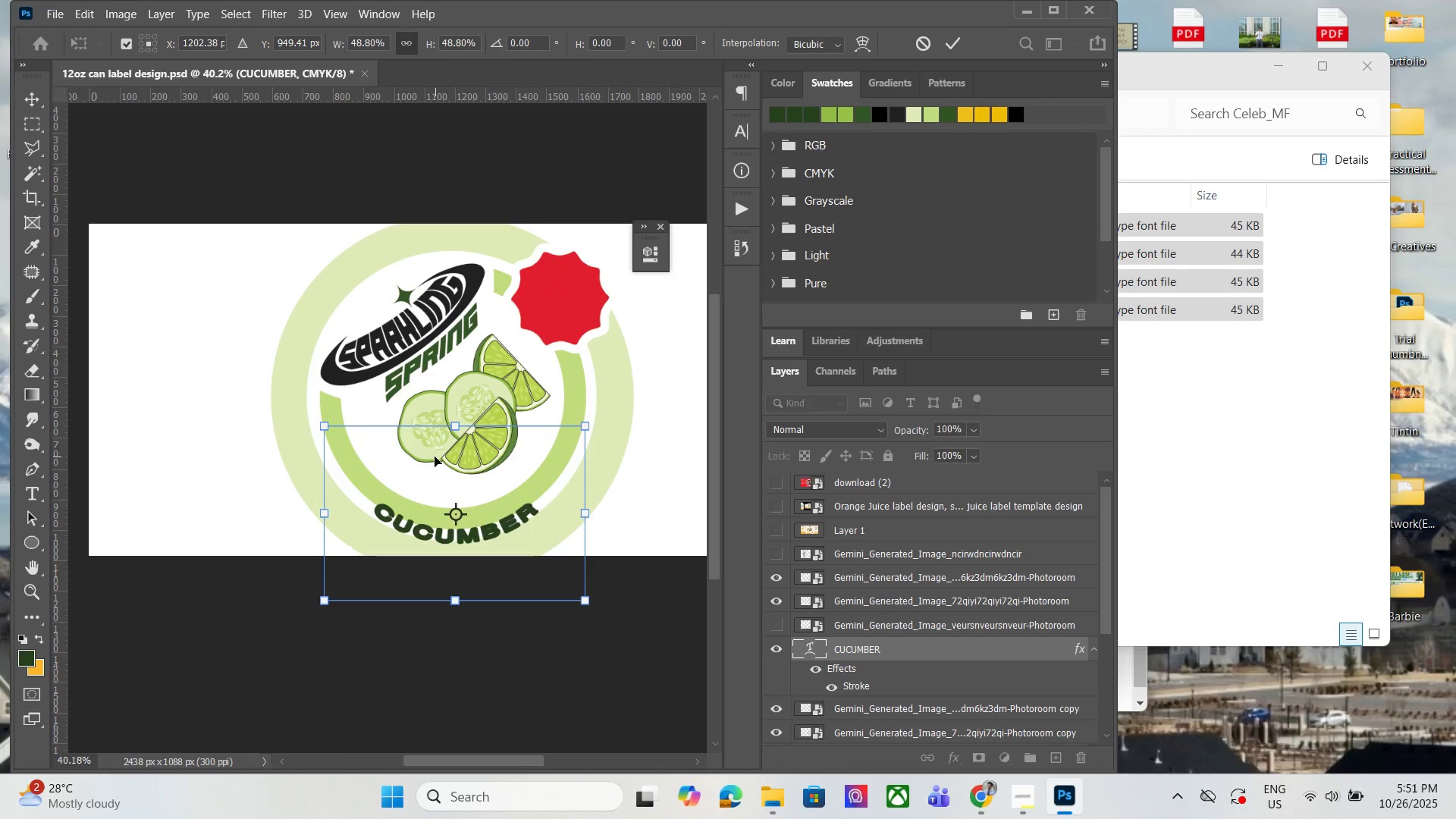 
key(ArrowUp)
 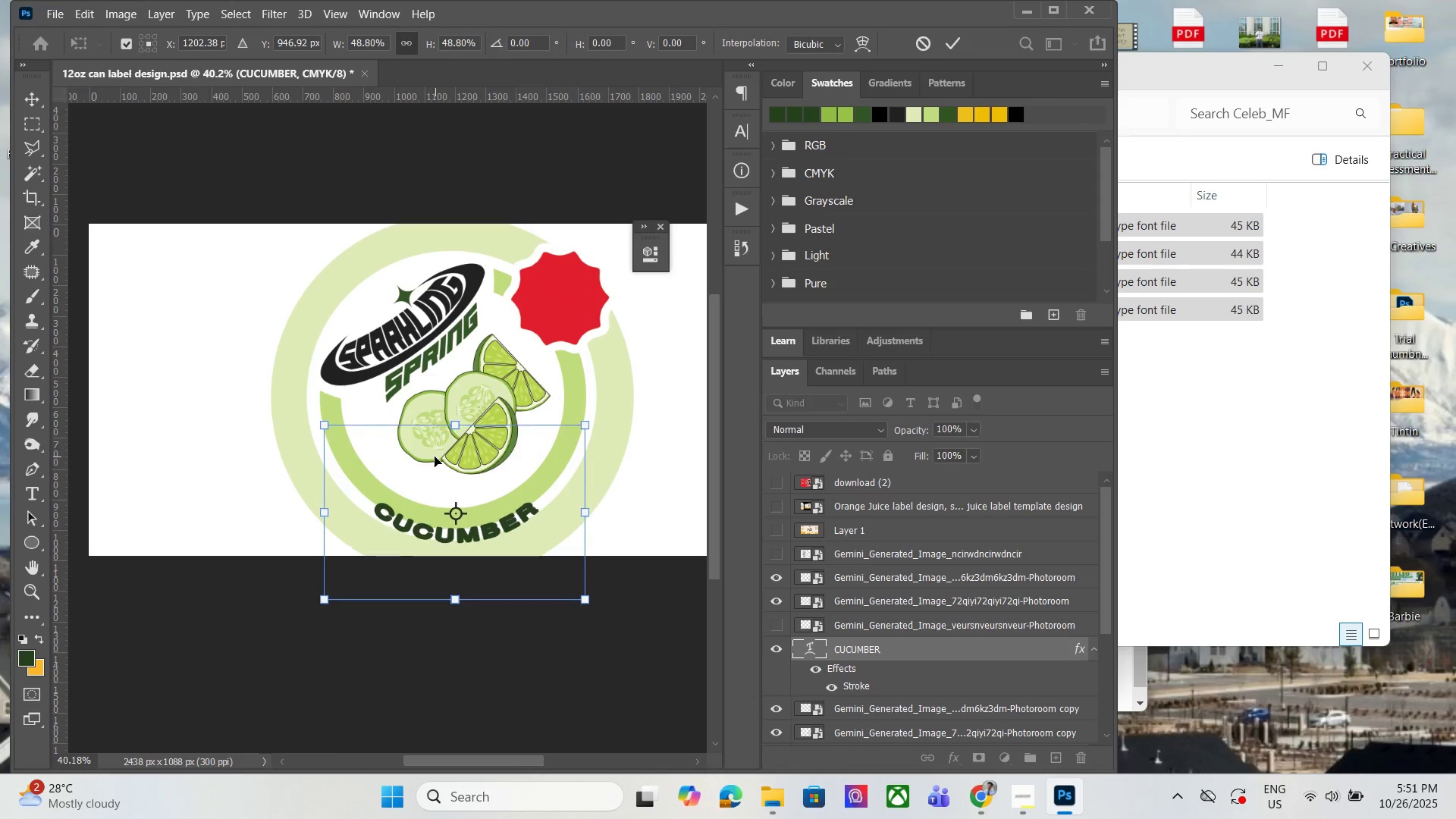 
key(ArrowUp)
 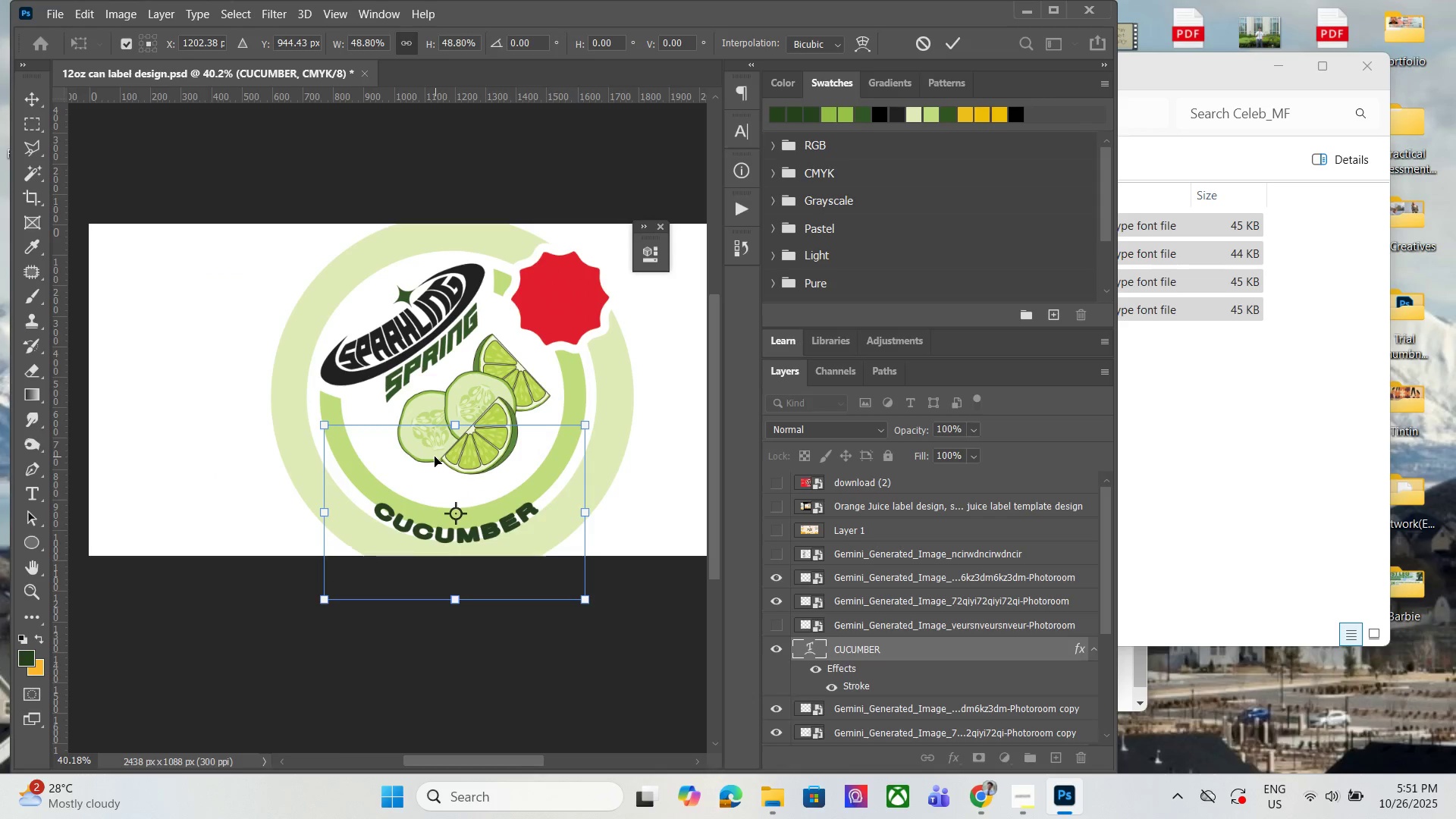 
key(ArrowUp)
 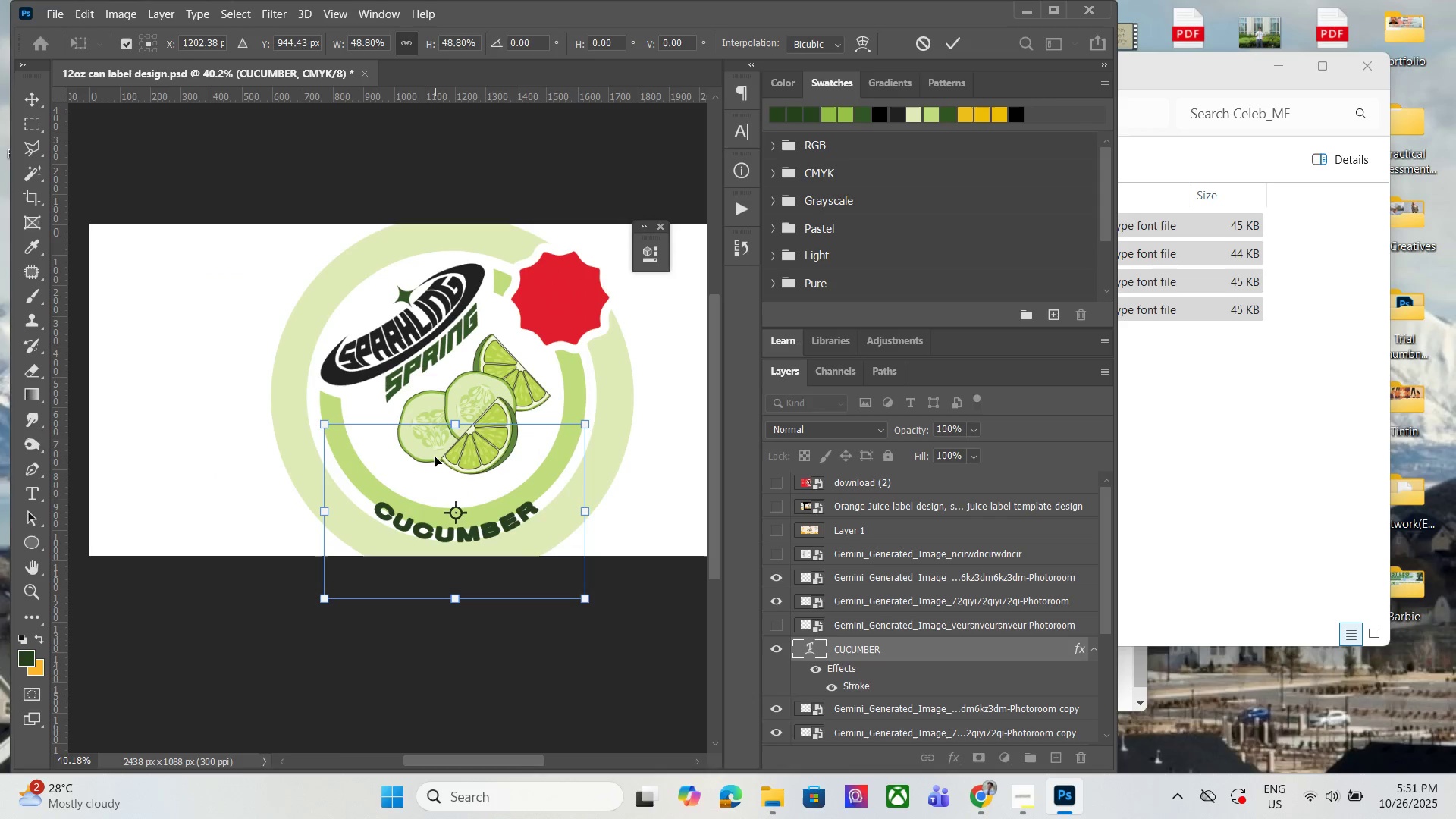 
key(ArrowUp)
 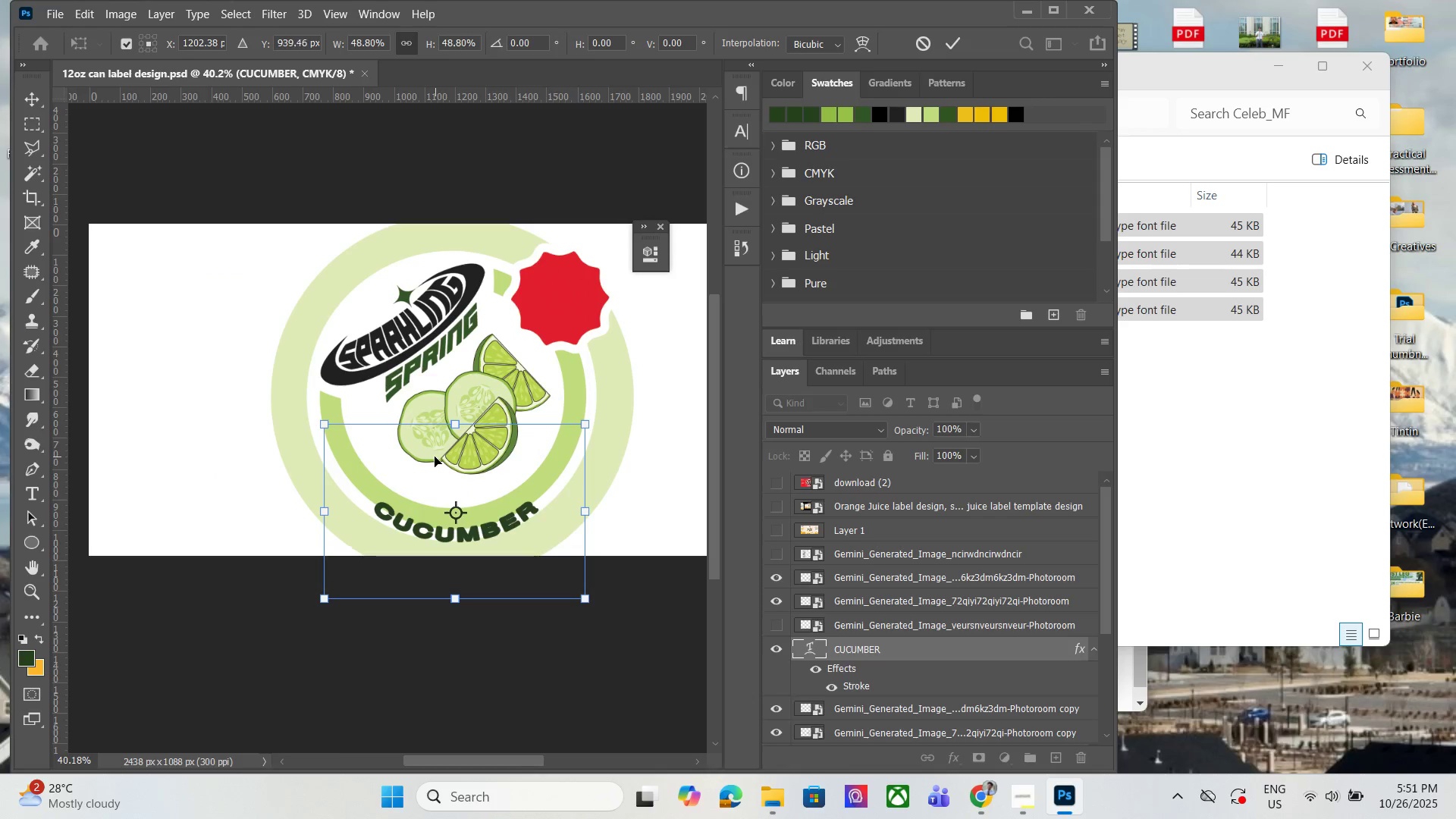 
key(ArrowUp)
 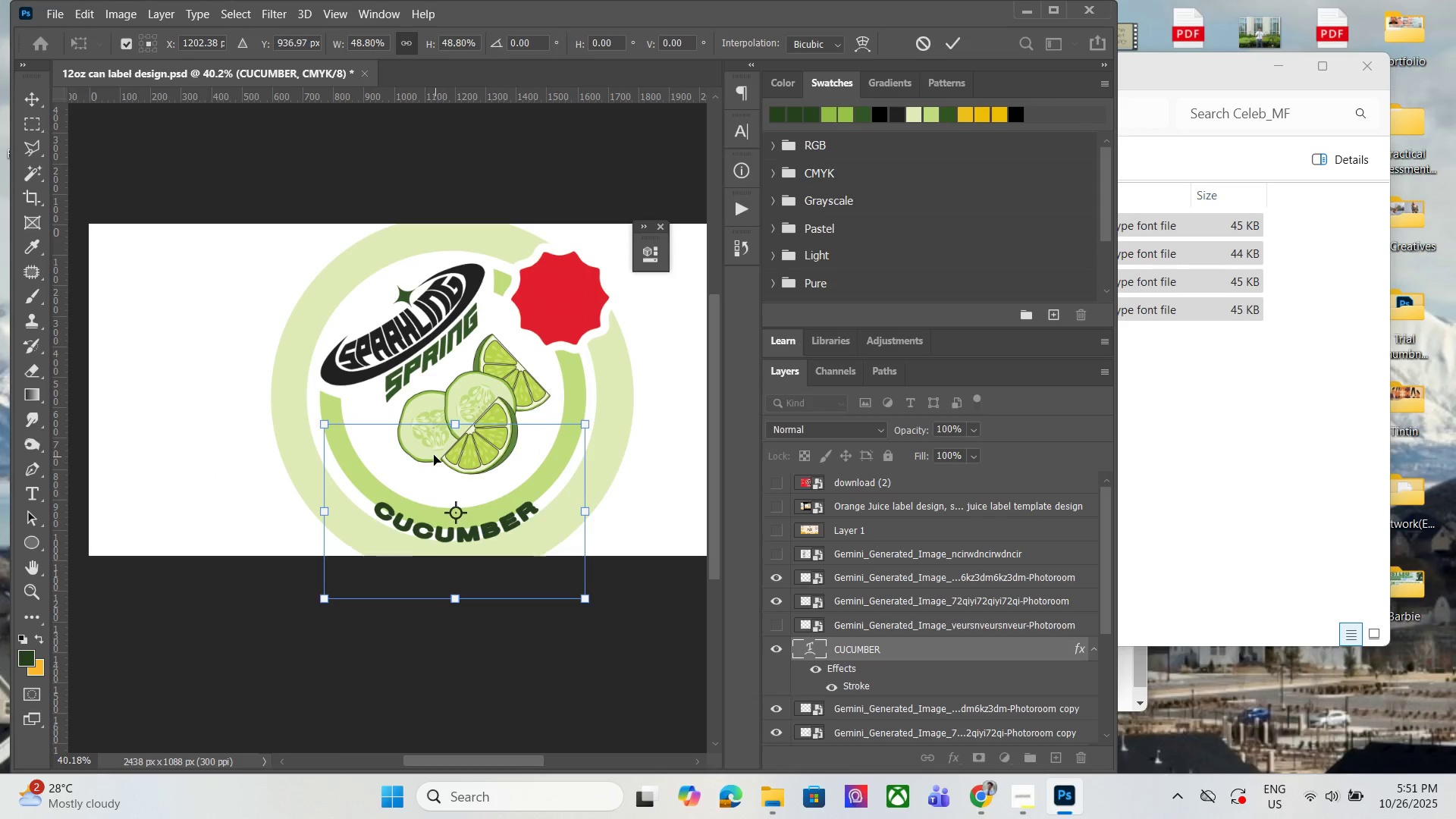 
key(ArrowUp)
 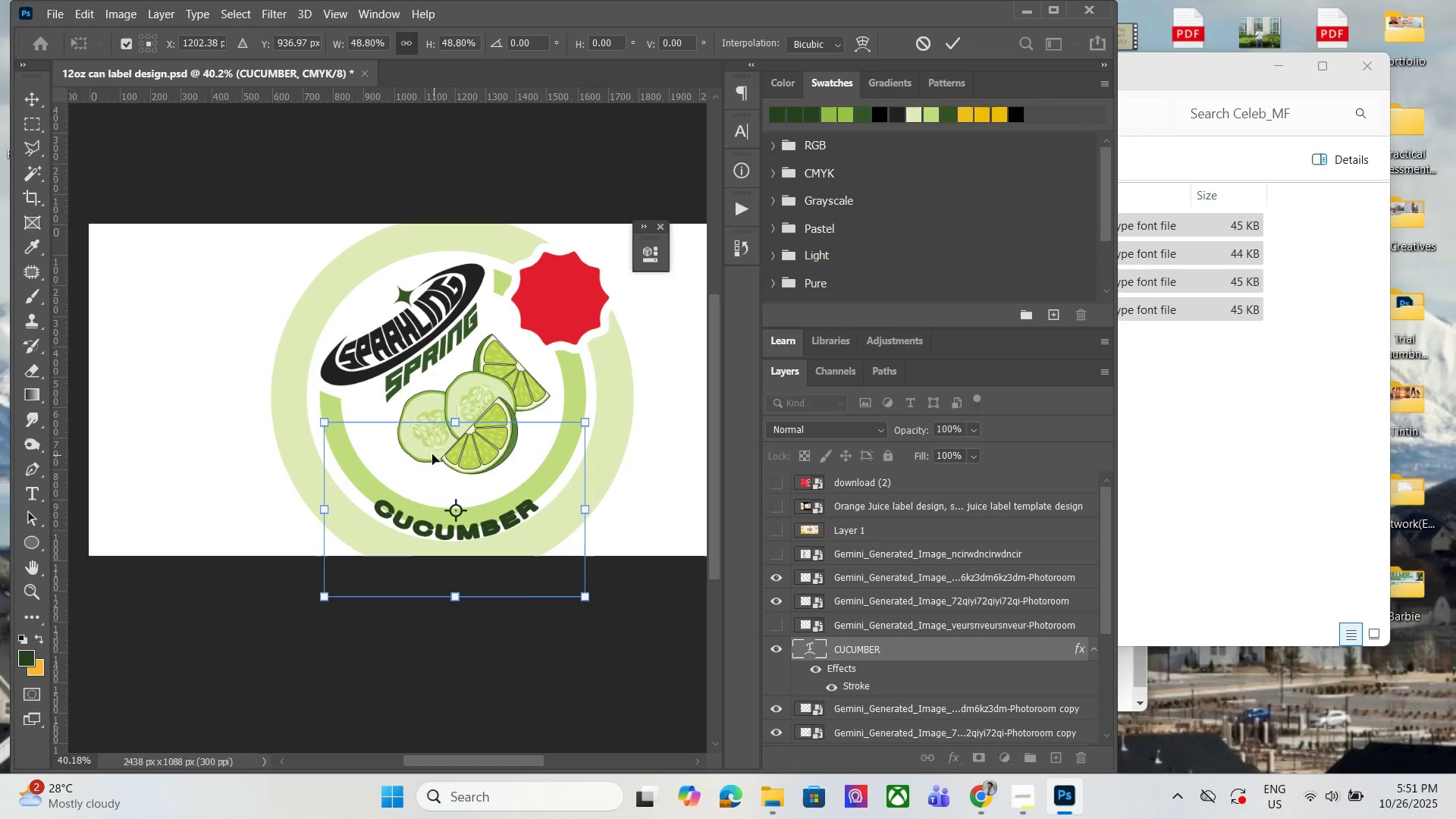 
key(ArrowUp)
 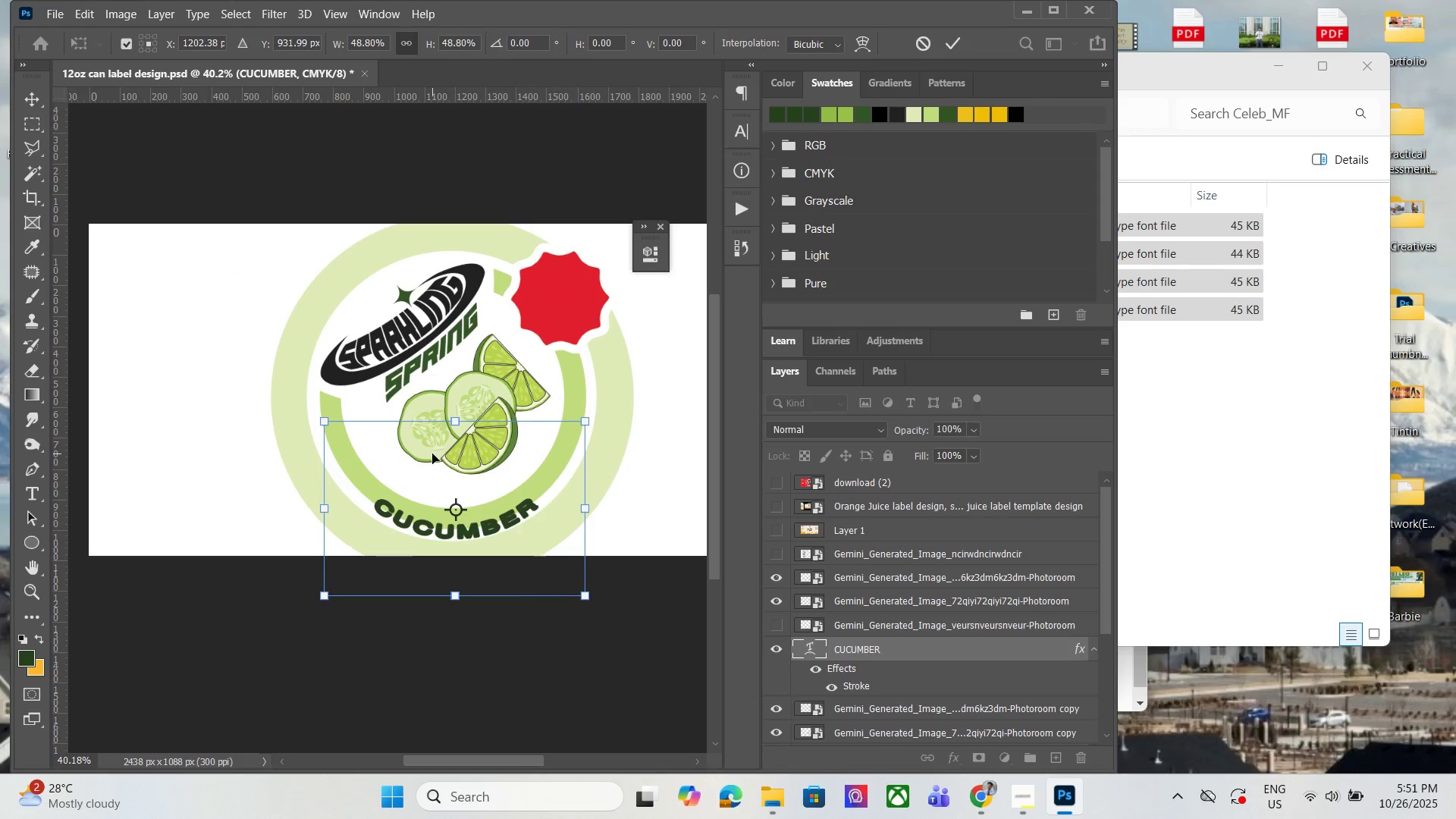 
key(ArrowLeft)
 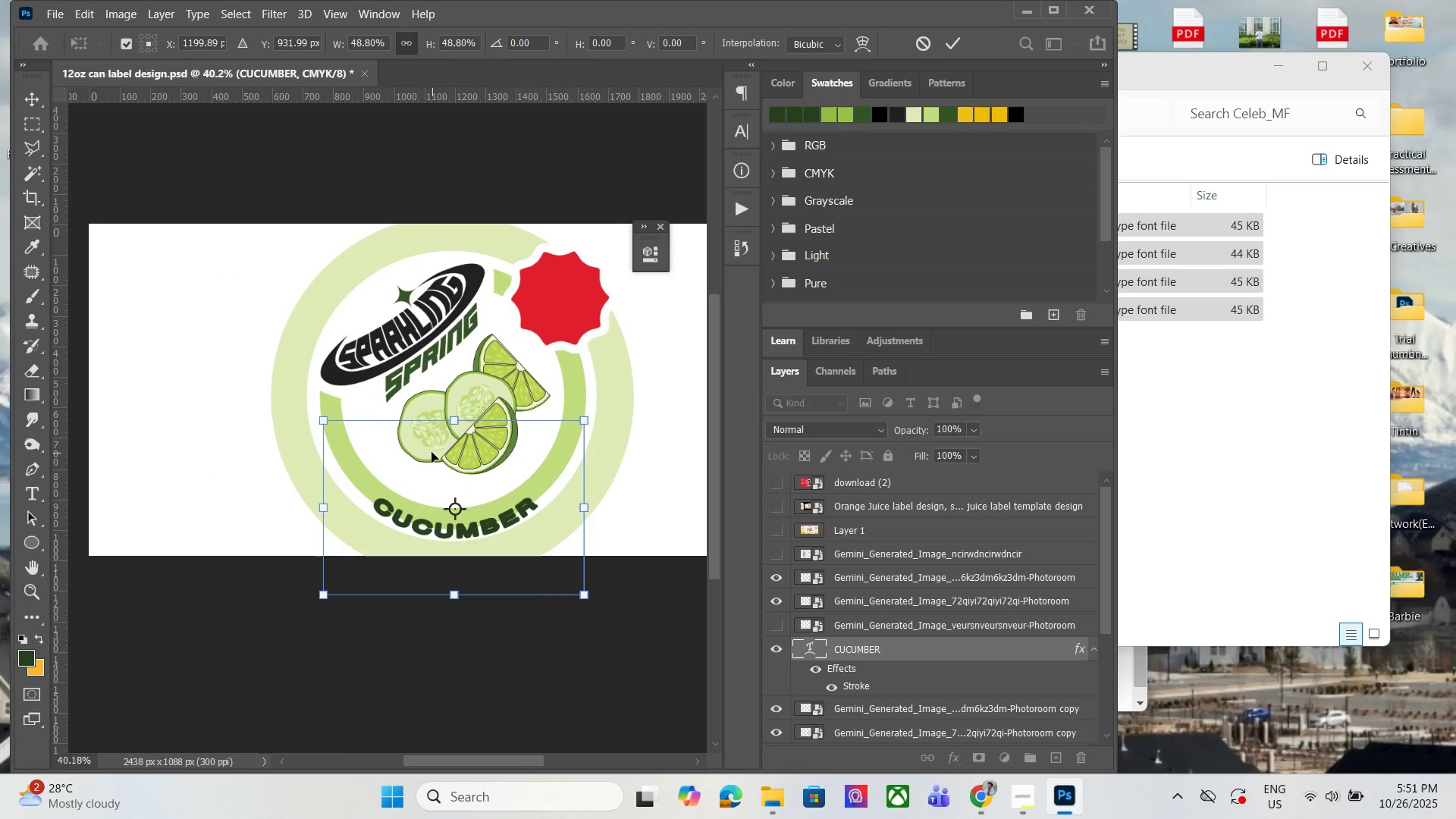 
key(ArrowLeft)
 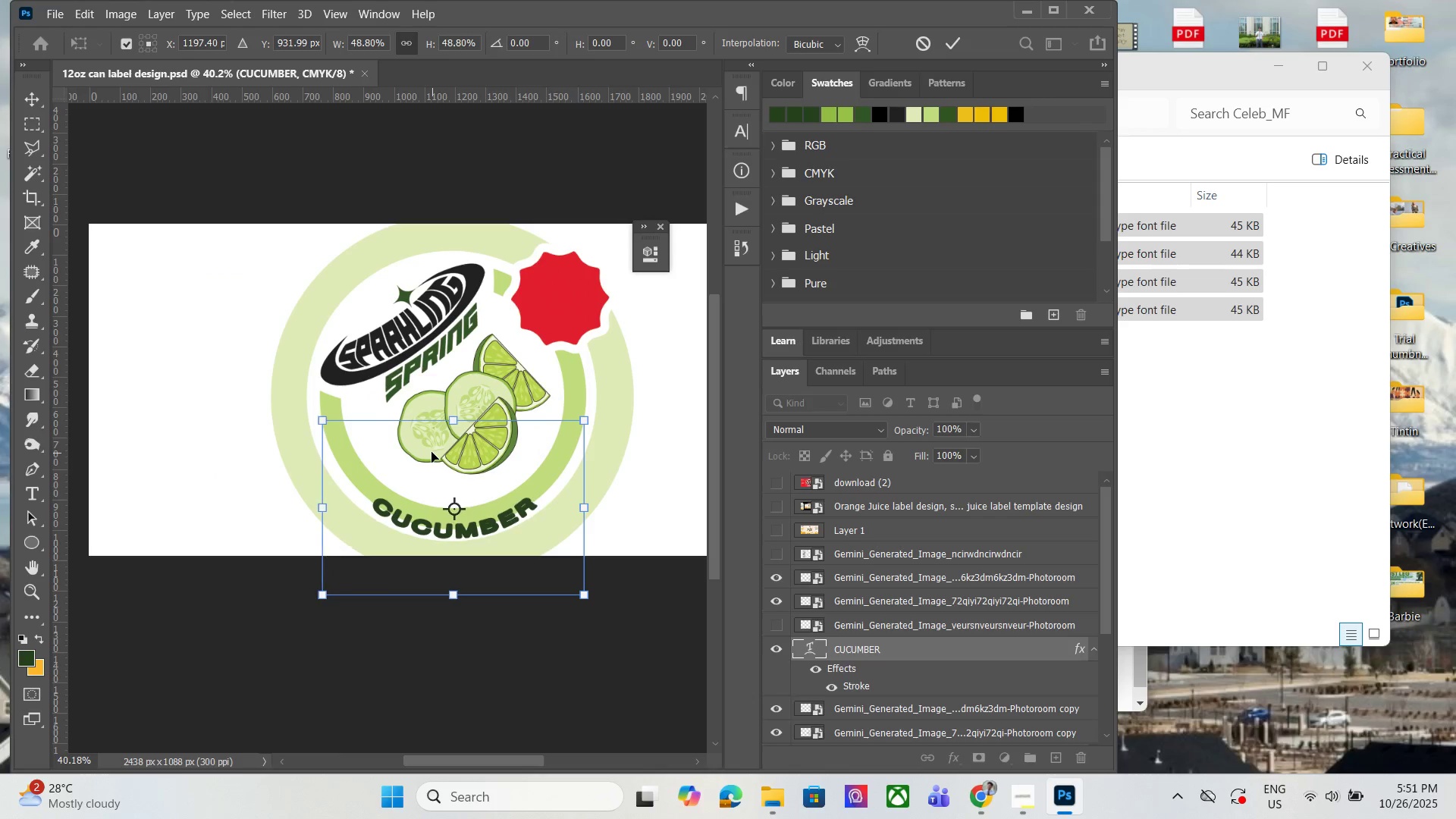 
key(ArrowUp)
 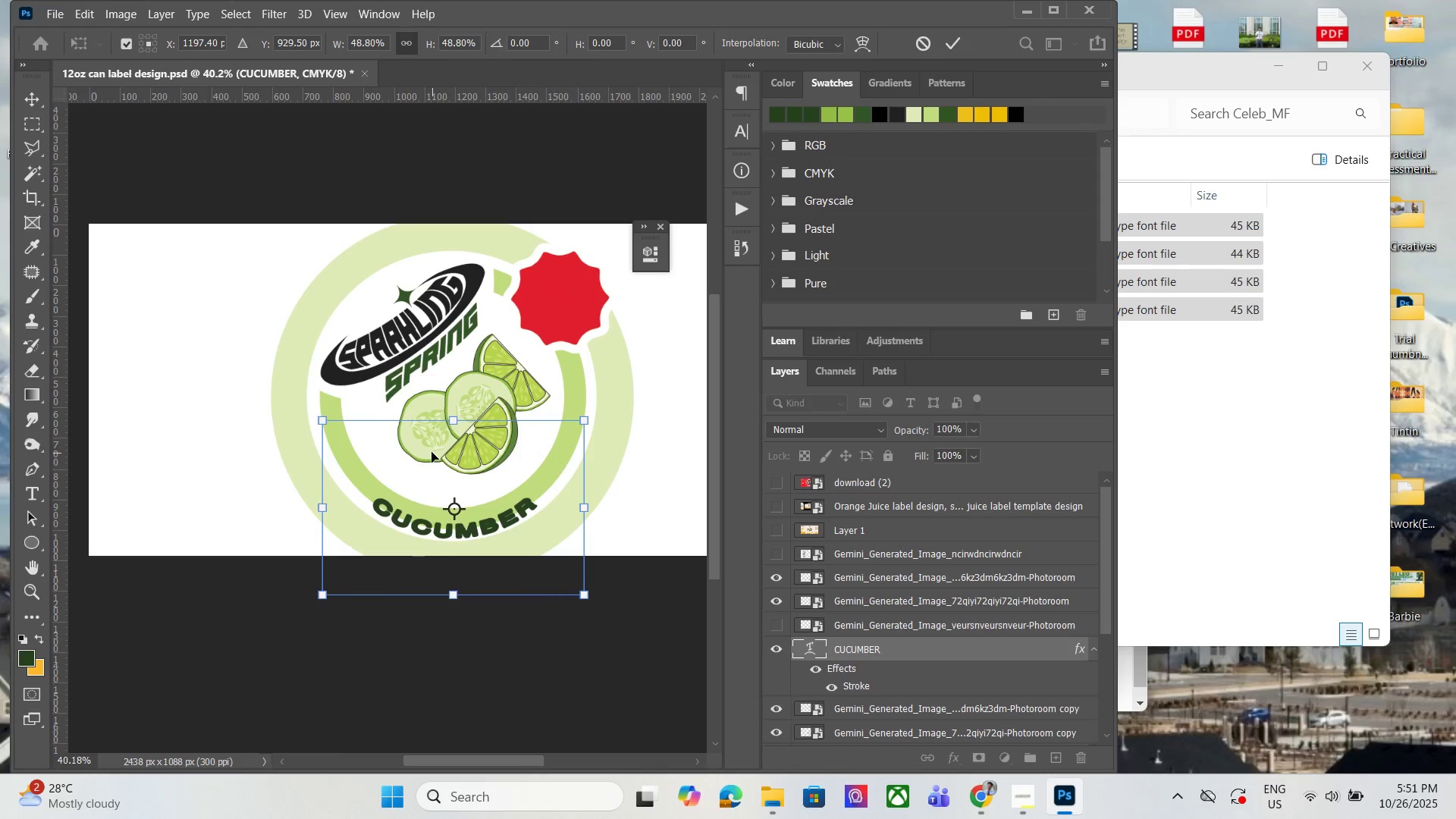 
key(ArrowUp)
 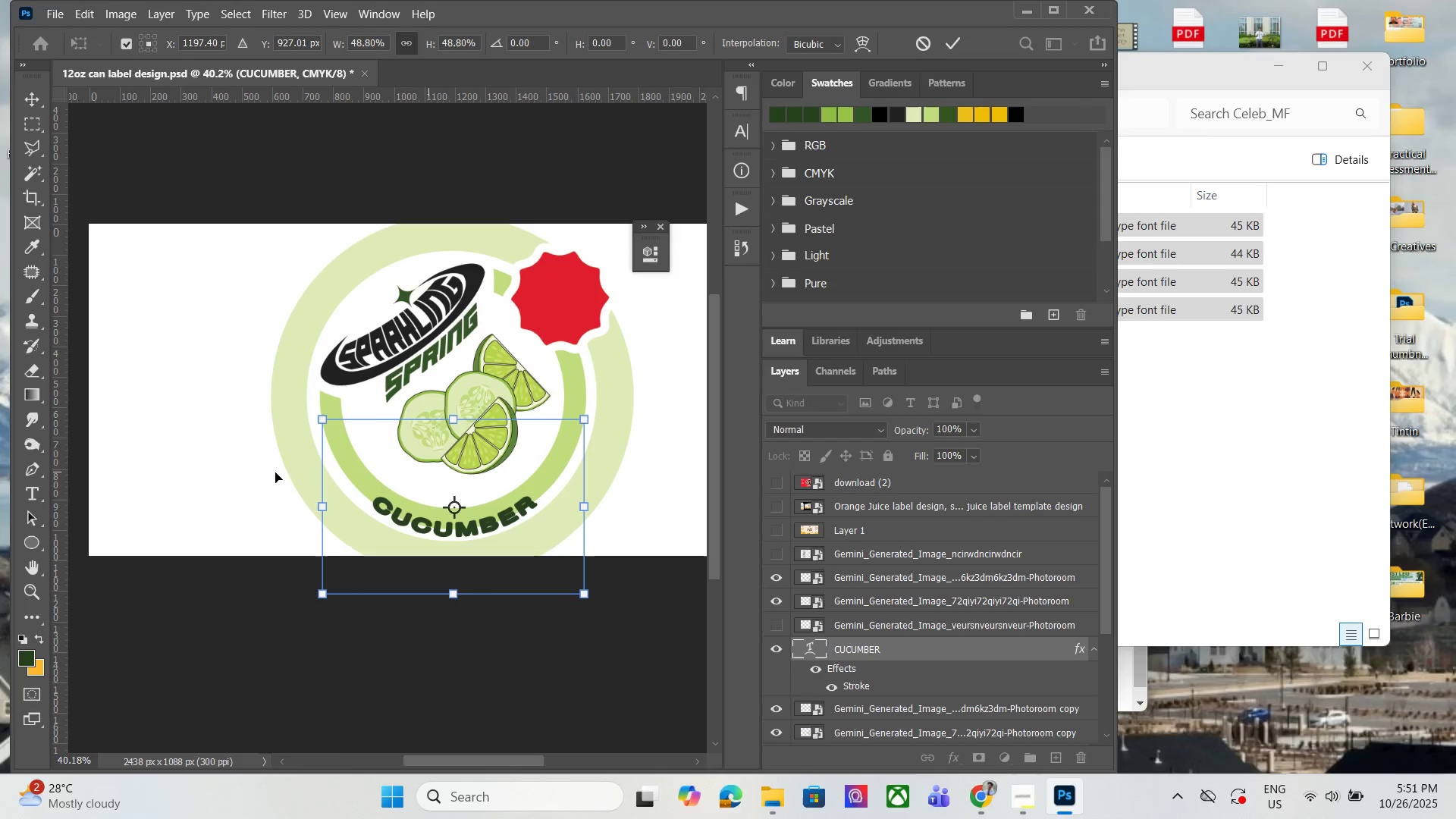 
left_click_drag(start_coordinate=[22, 492], to_coordinate=[36, 489])
 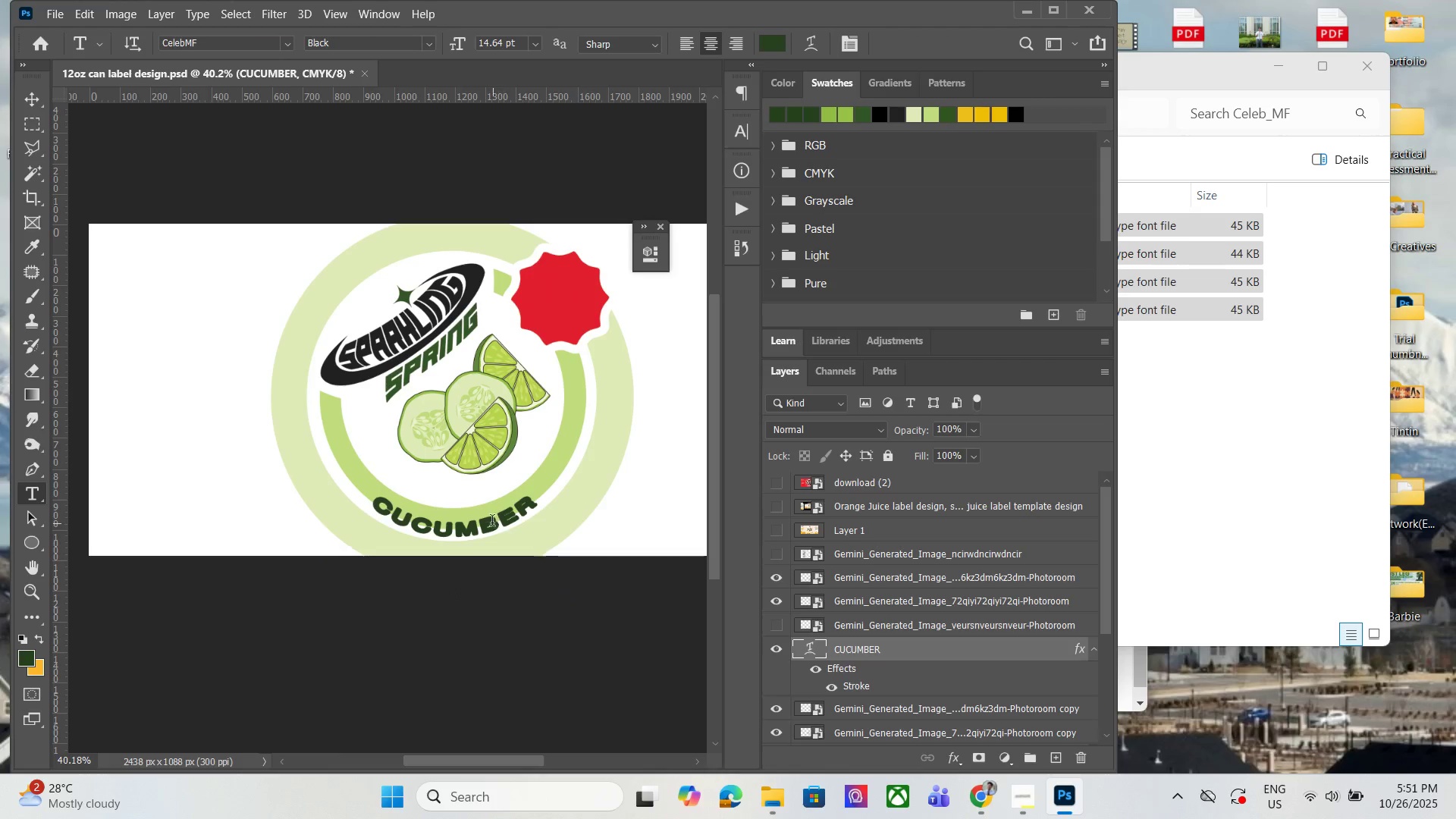 
left_click([491, 522])
 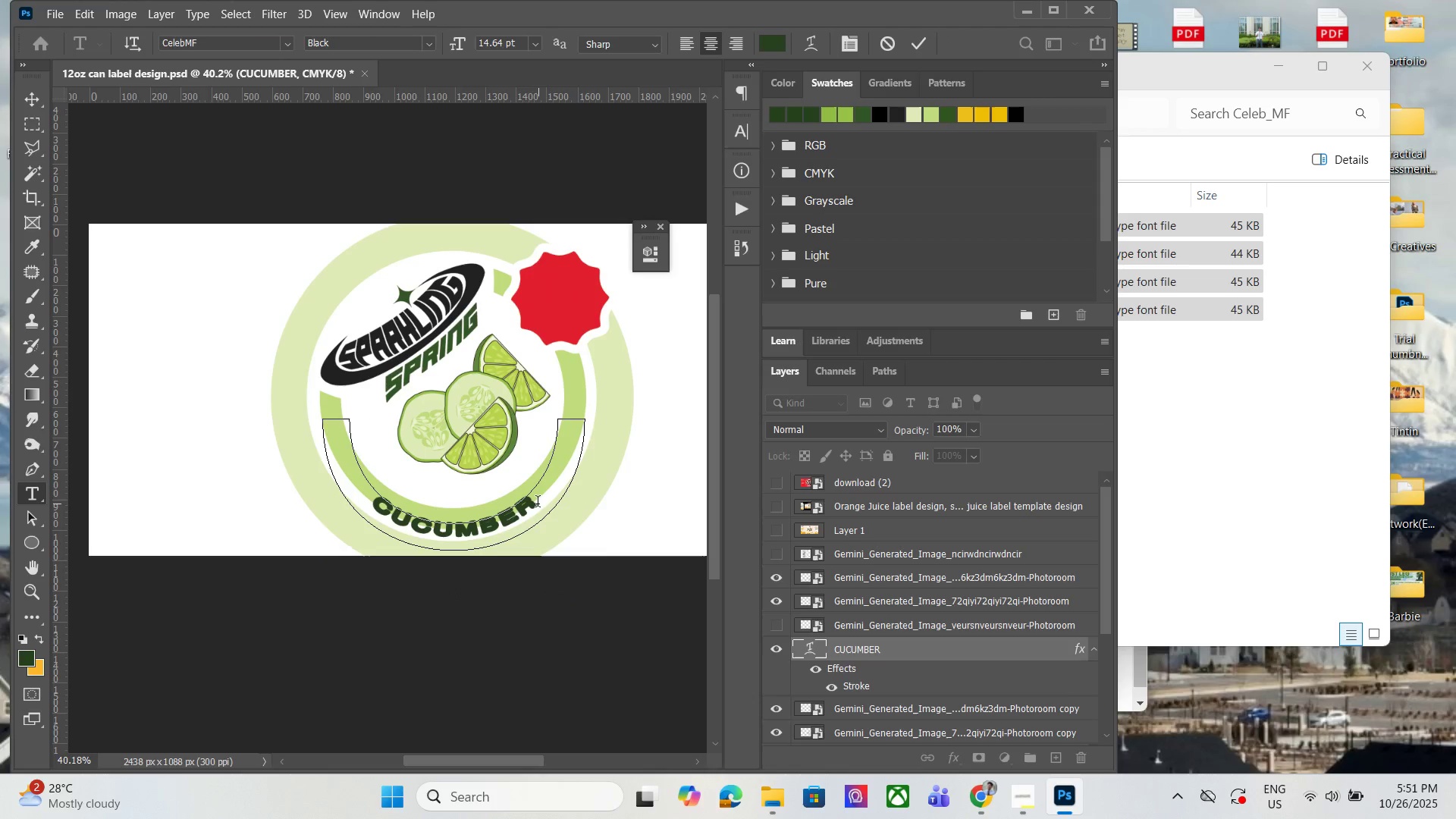 
left_click_drag(start_coordinate=[540, 503], to_coordinate=[262, 532])
 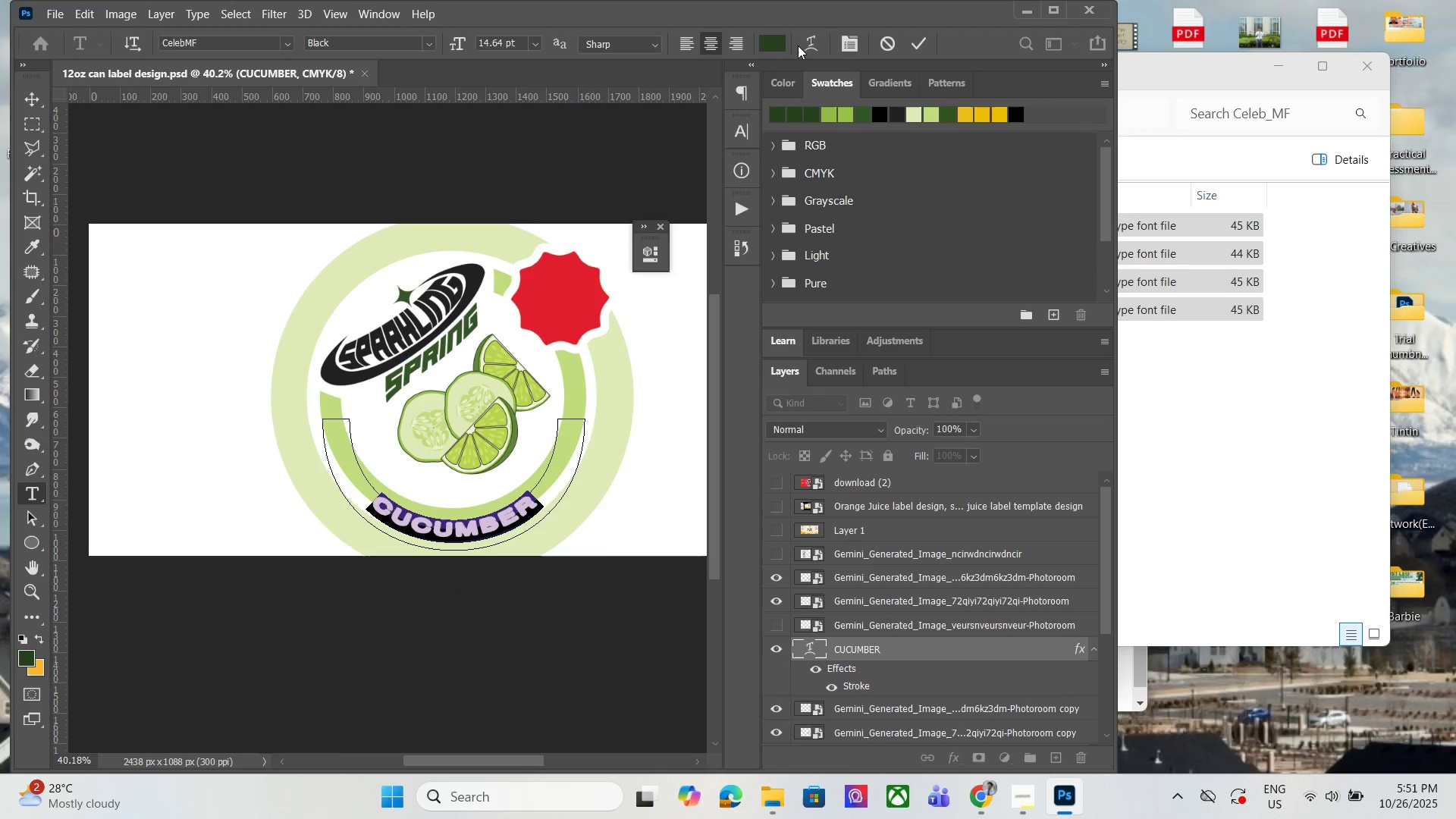 
left_click([812, 42])
 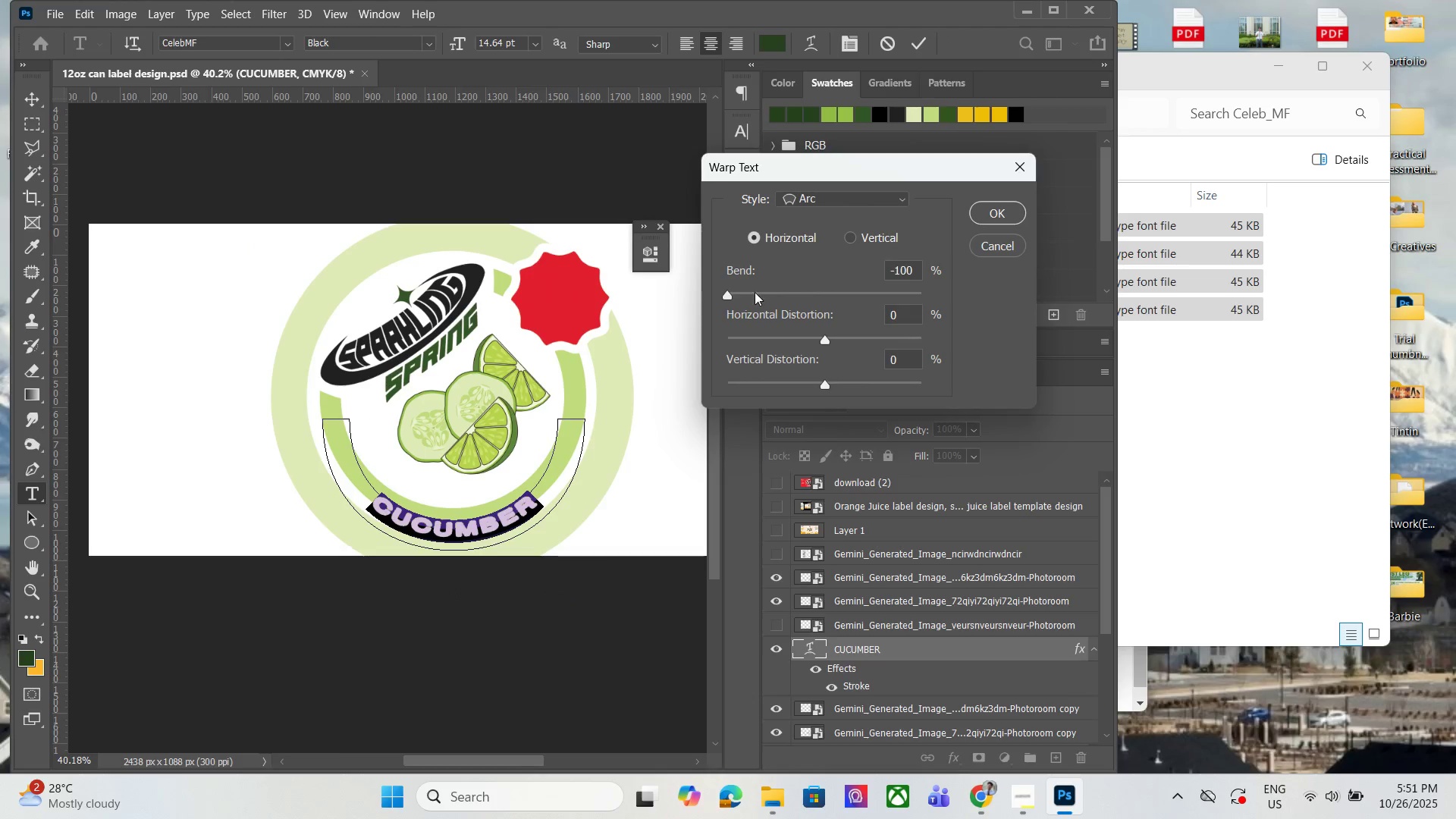 
left_click_drag(start_coordinate=[733, 295], to_coordinate=[740, 296])
 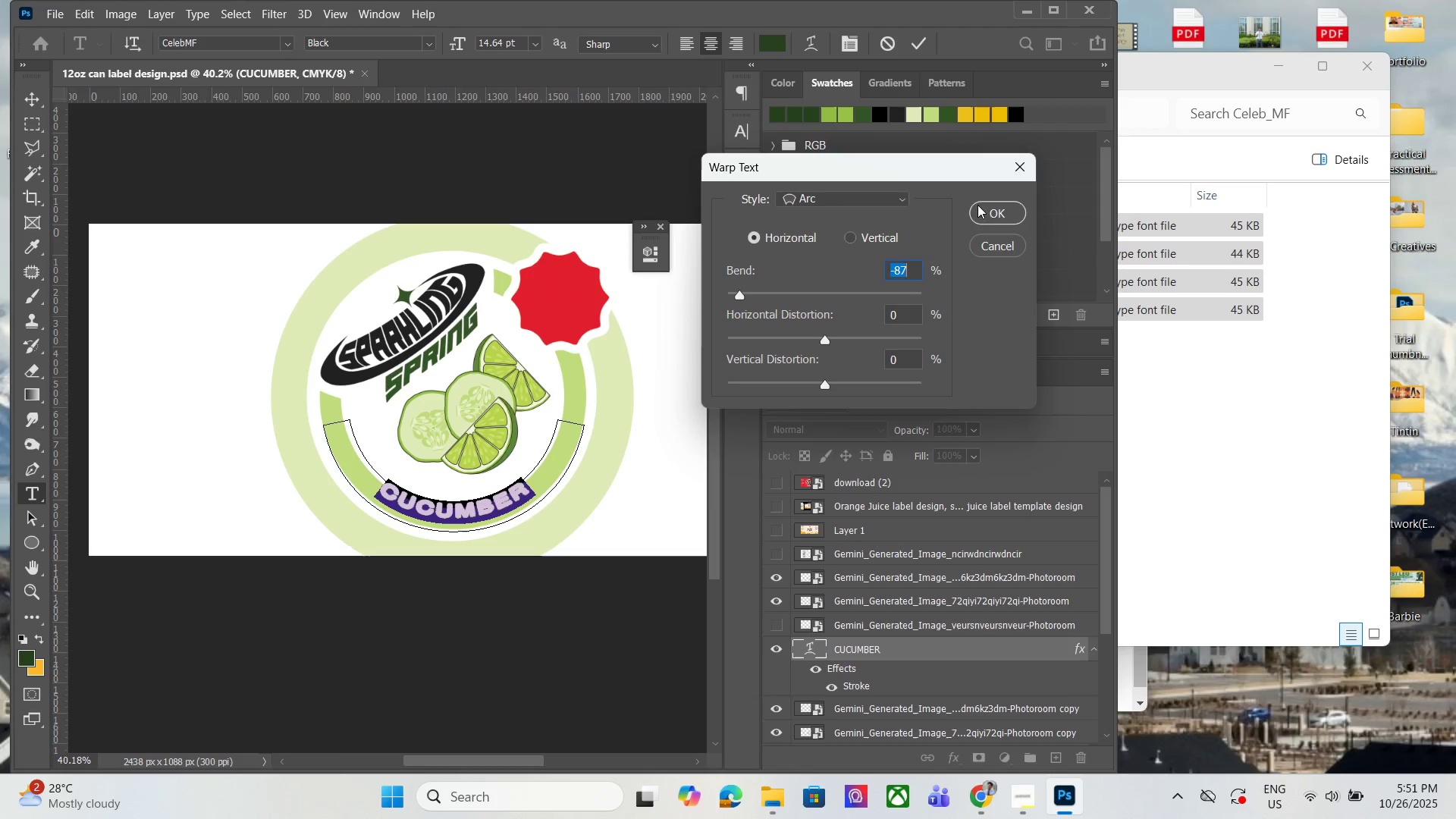 
left_click_drag(start_coordinate=[982, 212], to_coordinate=[979, 216])
 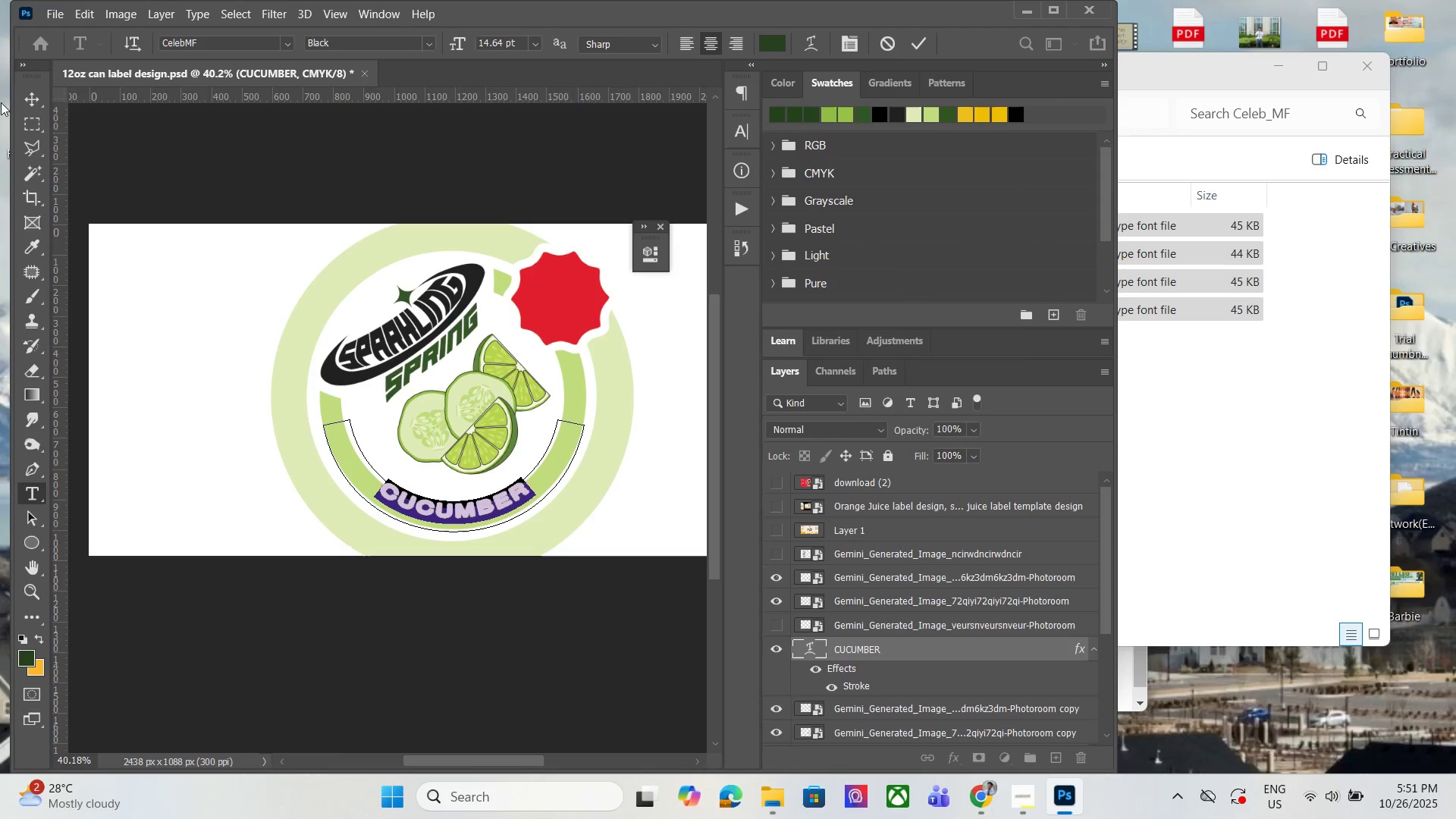 
left_click([18, 90])
 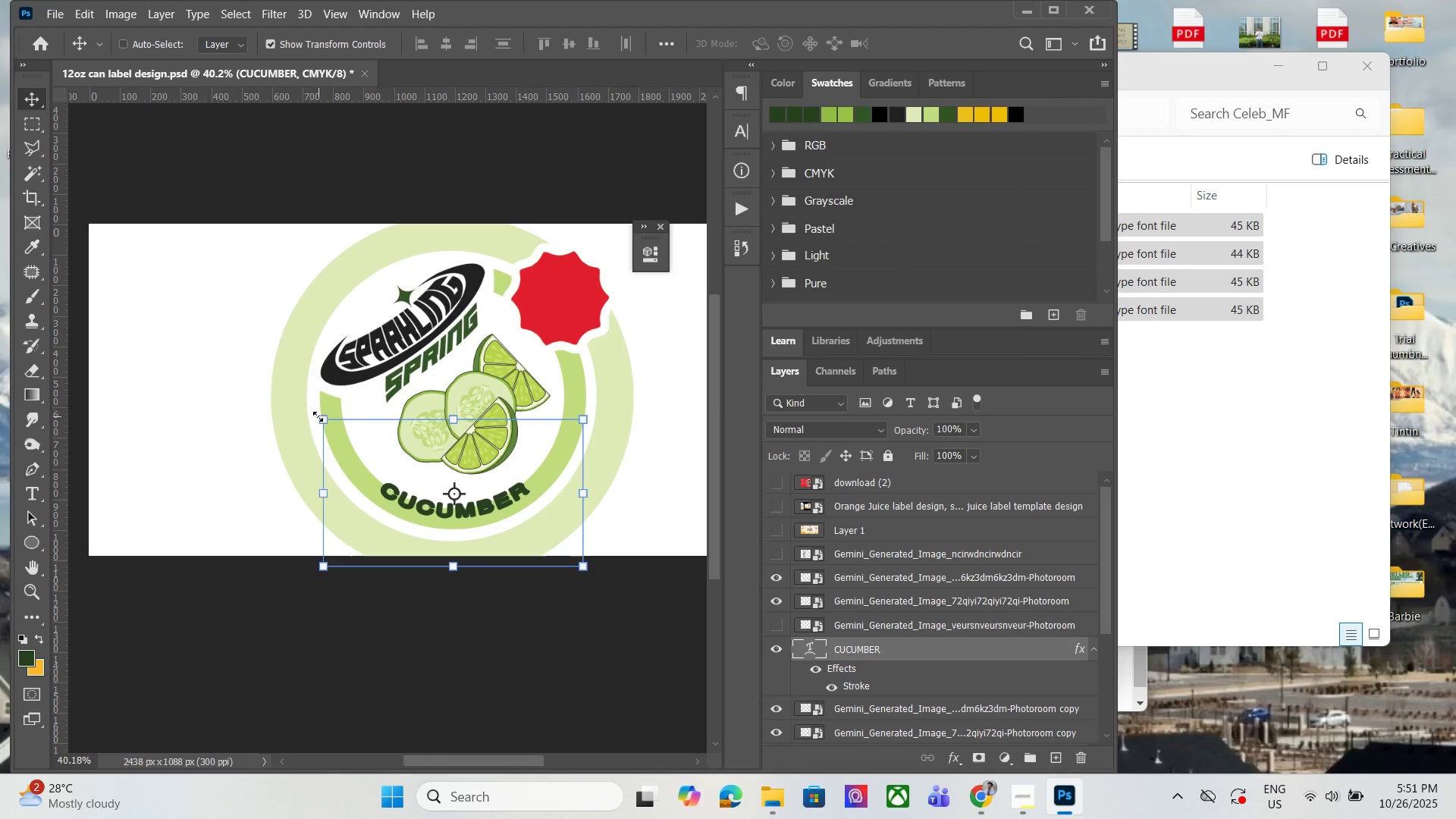 
left_click([317, 416])
 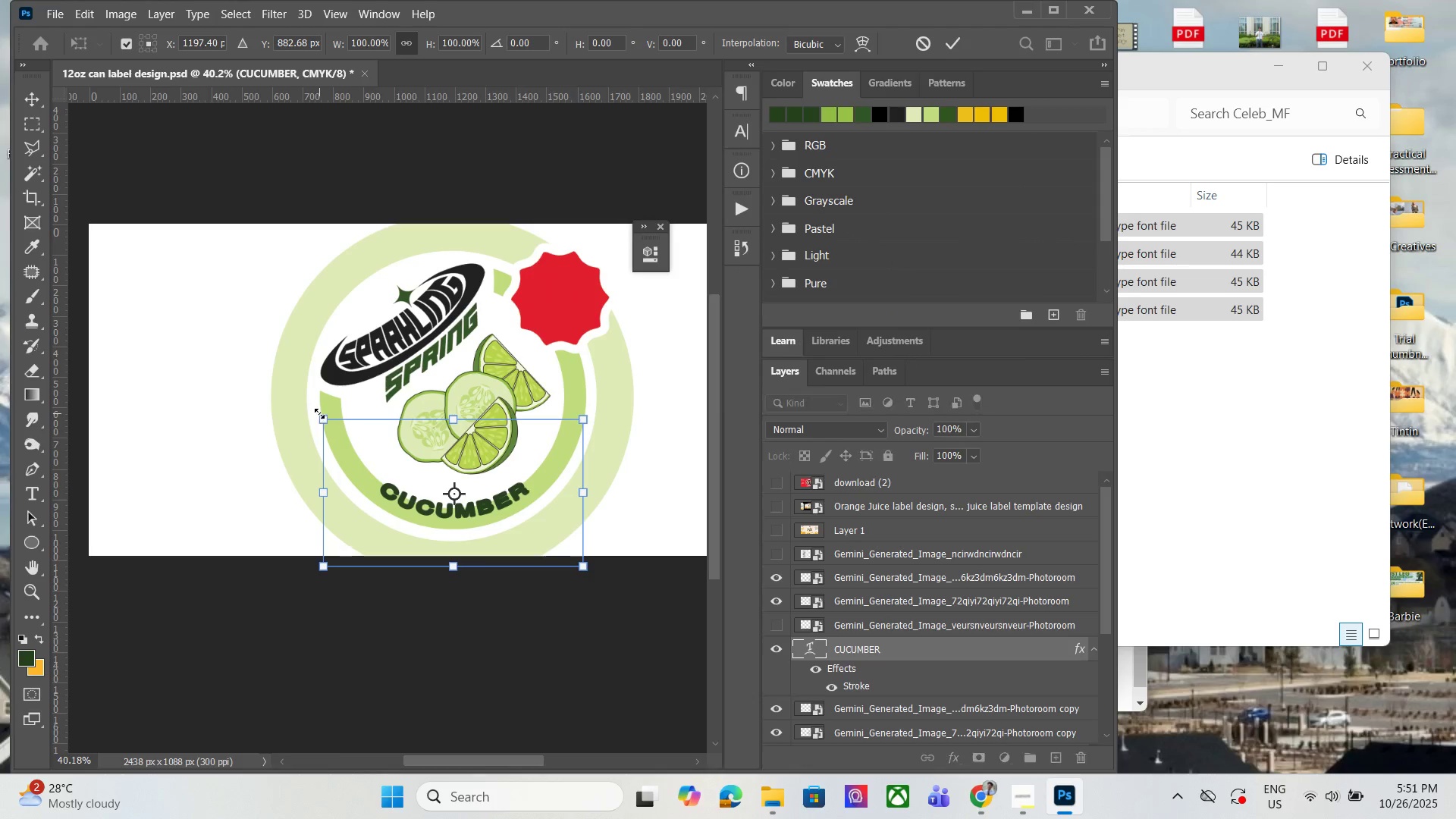 
left_click_drag(start_coordinate=[319, 413], to_coordinate=[241, 350])
 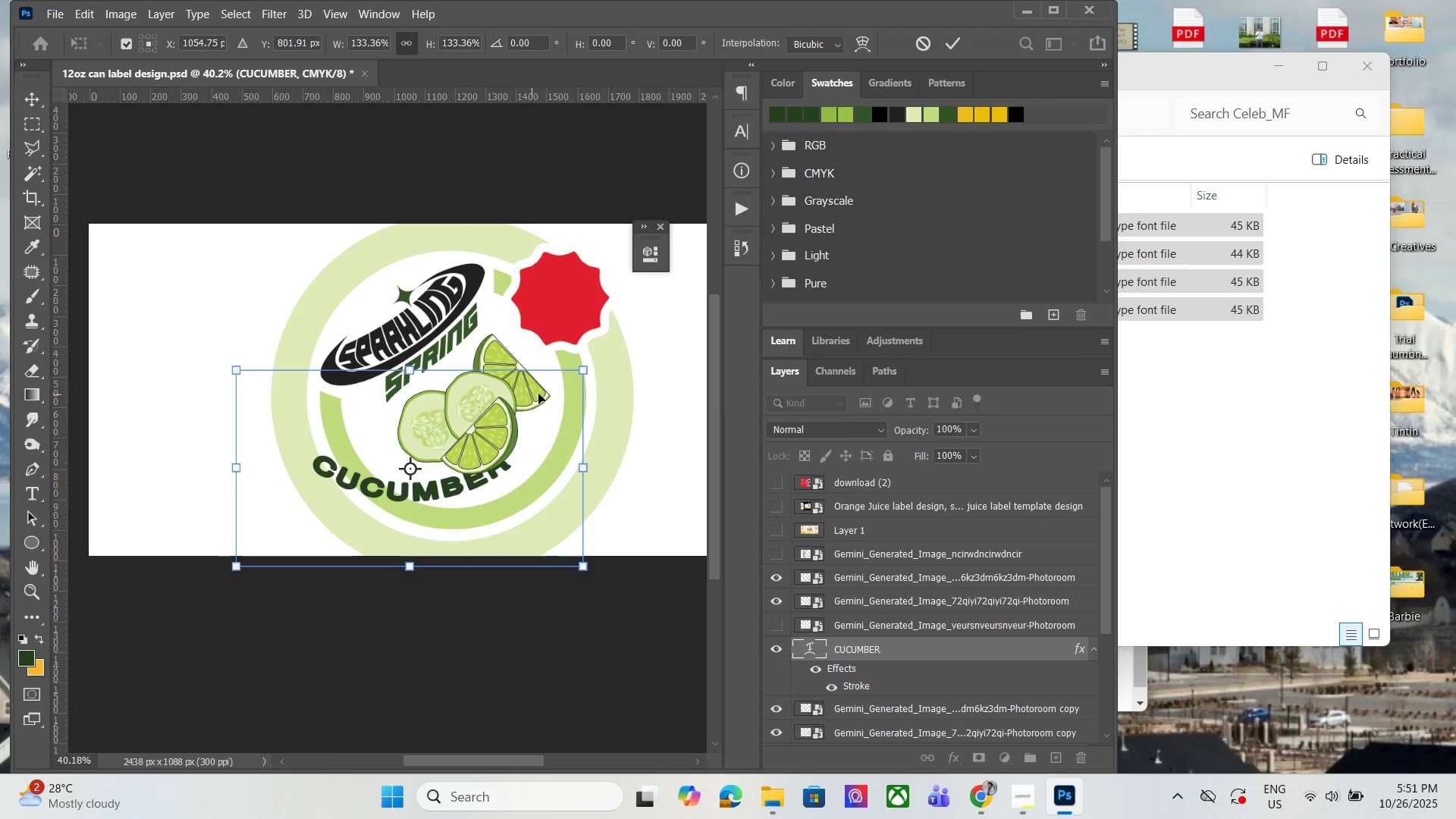 
left_click_drag(start_coordinate=[551, 390], to_coordinate=[598, 410])
 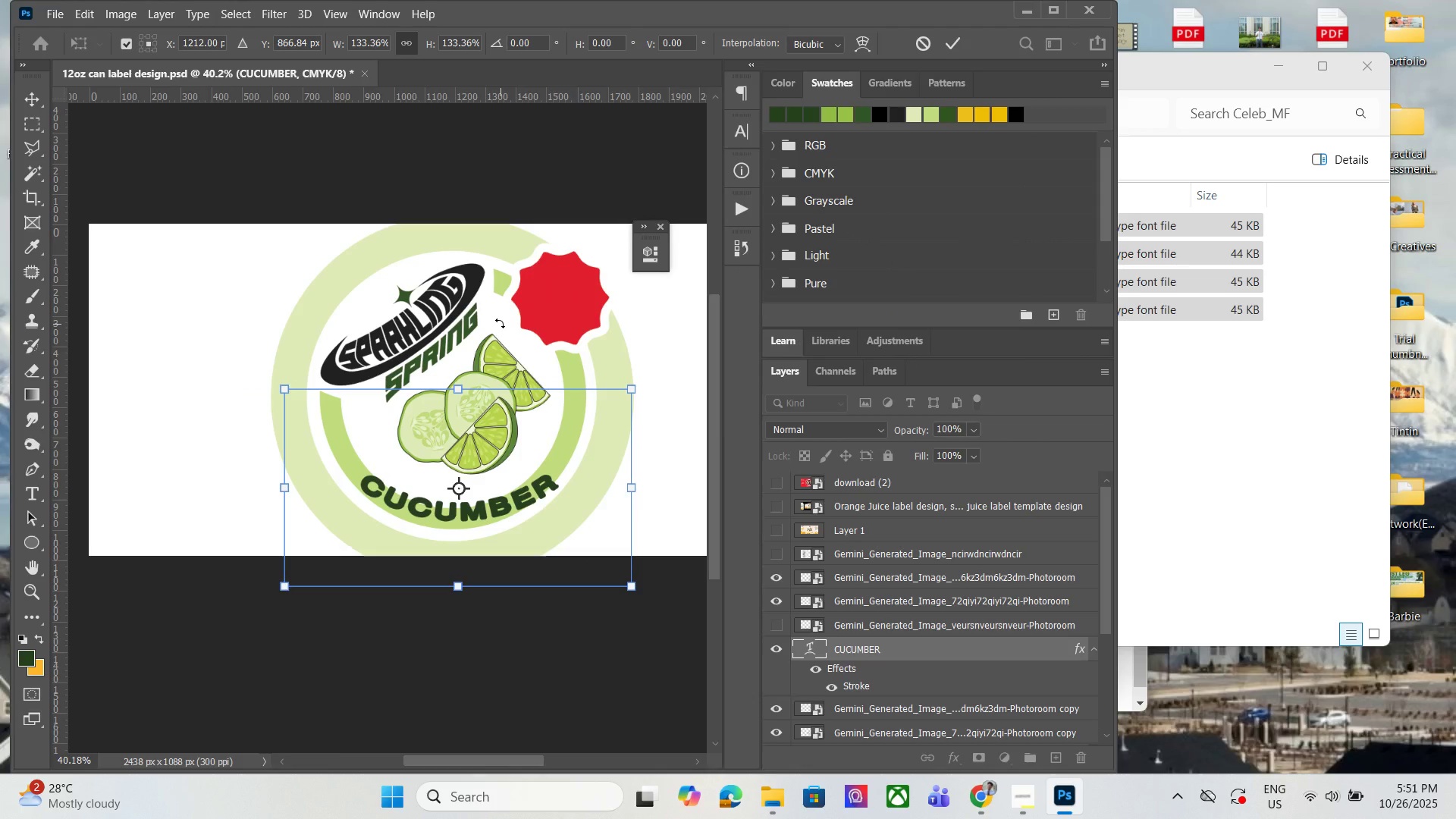 
left_click_drag(start_coordinate=[500, 323], to_coordinate=[578, 387])
 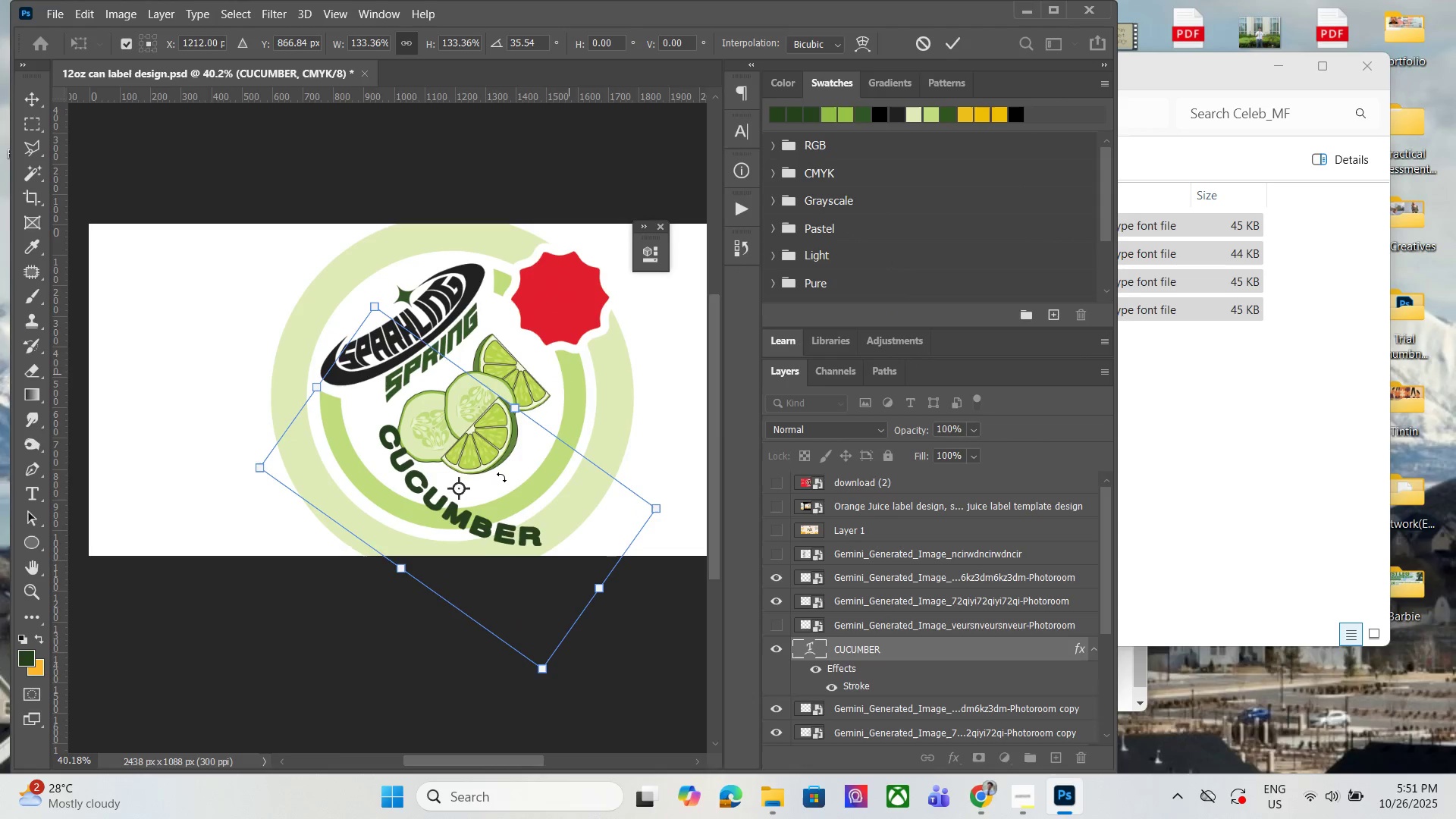 
left_click_drag(start_coordinate=[487, 475], to_coordinate=[453, 462])
 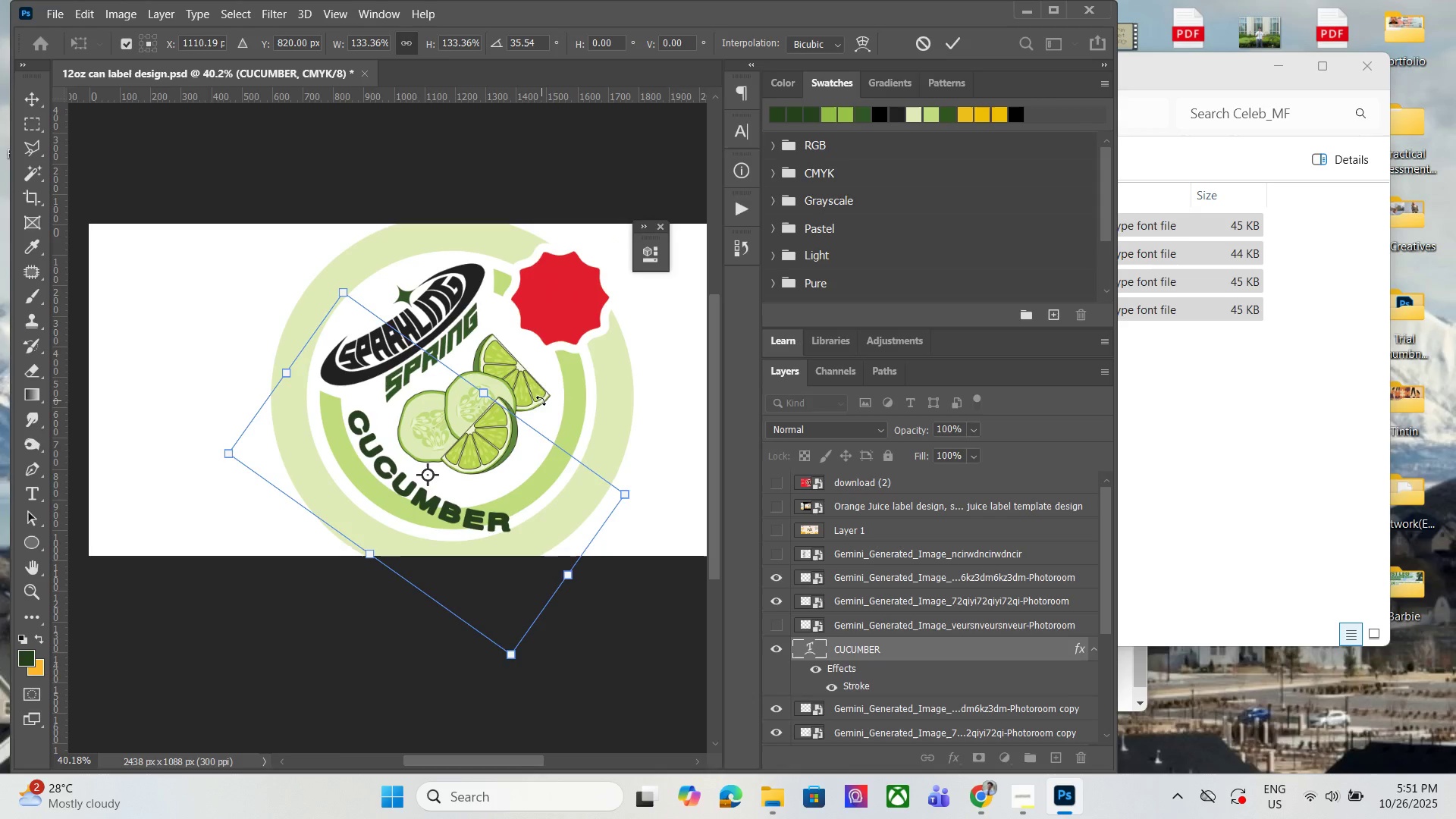 
left_click_drag(start_coordinate=[541, 399], to_coordinate=[522, 383])
 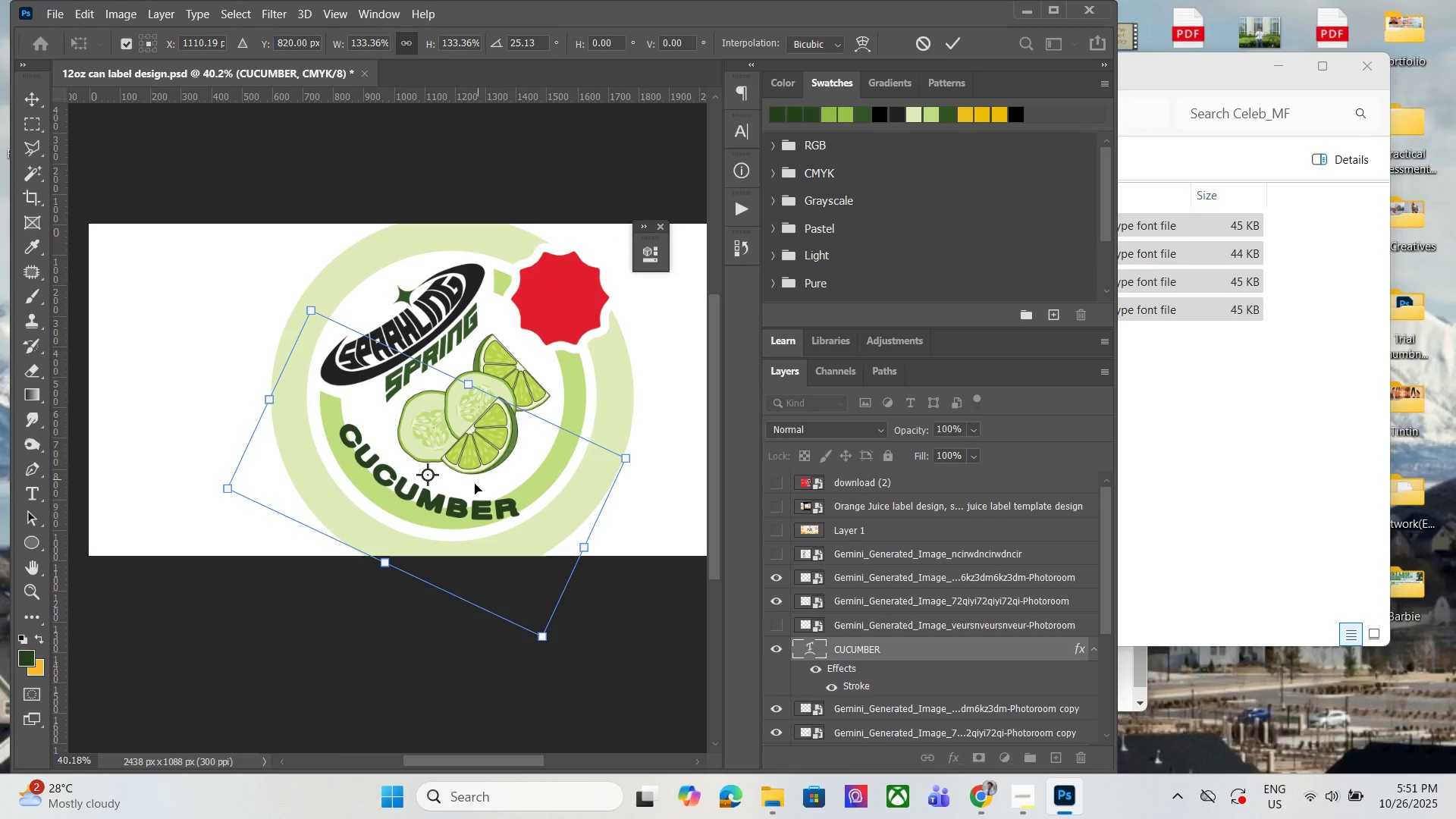 
left_click_drag(start_coordinate=[475, 484], to_coordinate=[458, 478])
 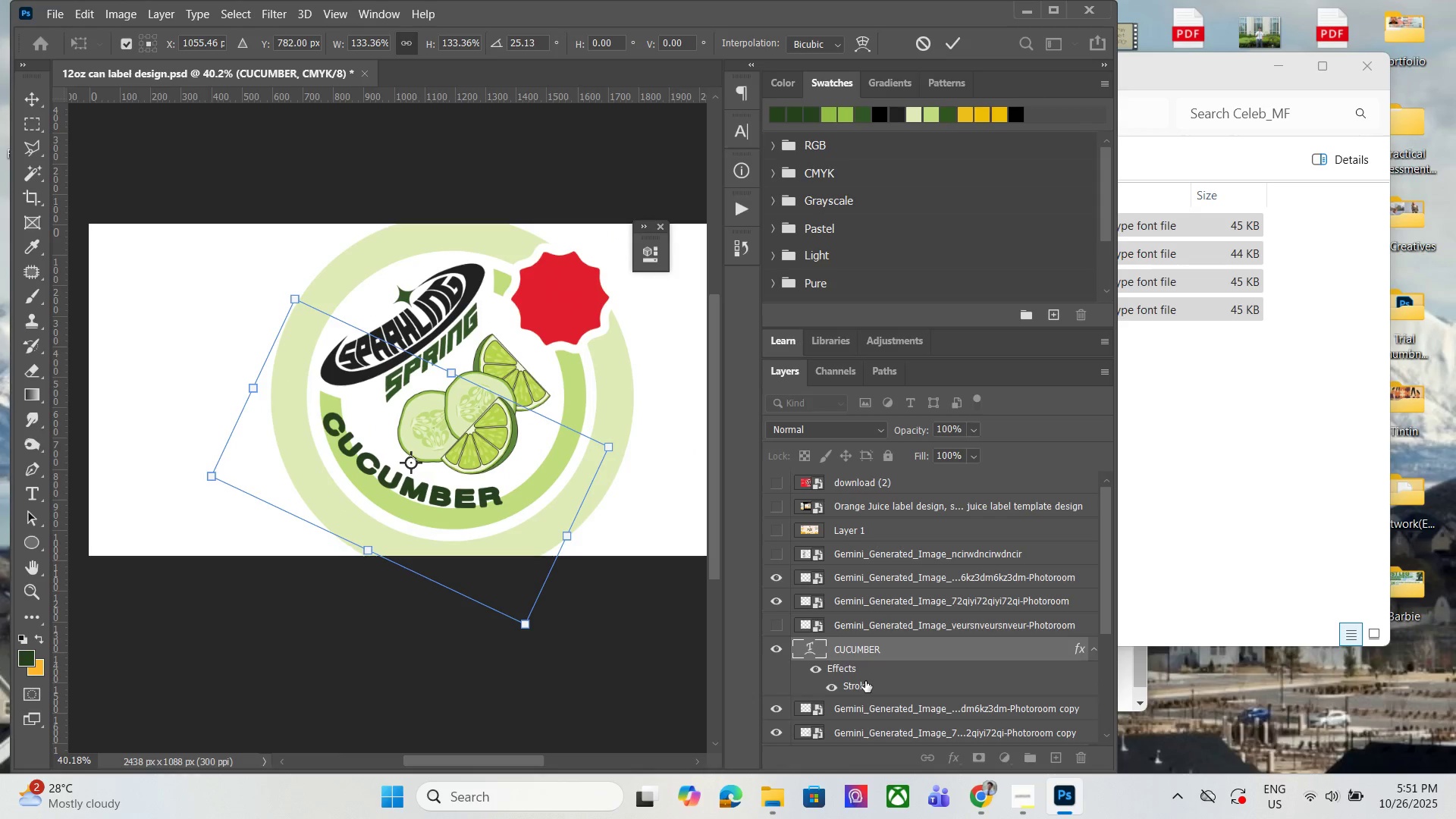 
double_click([853, 672])
 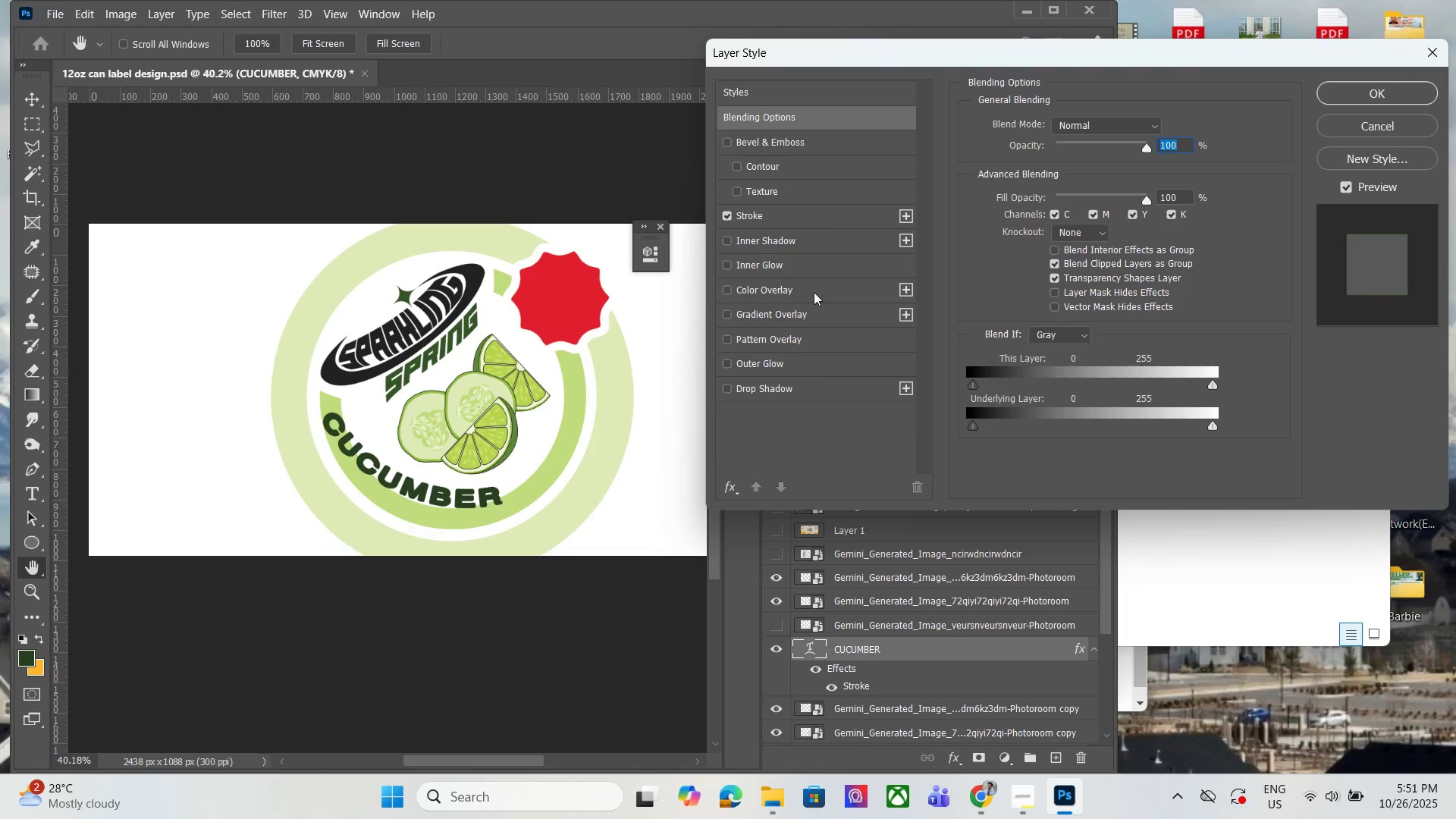 
left_click([795, 291])
 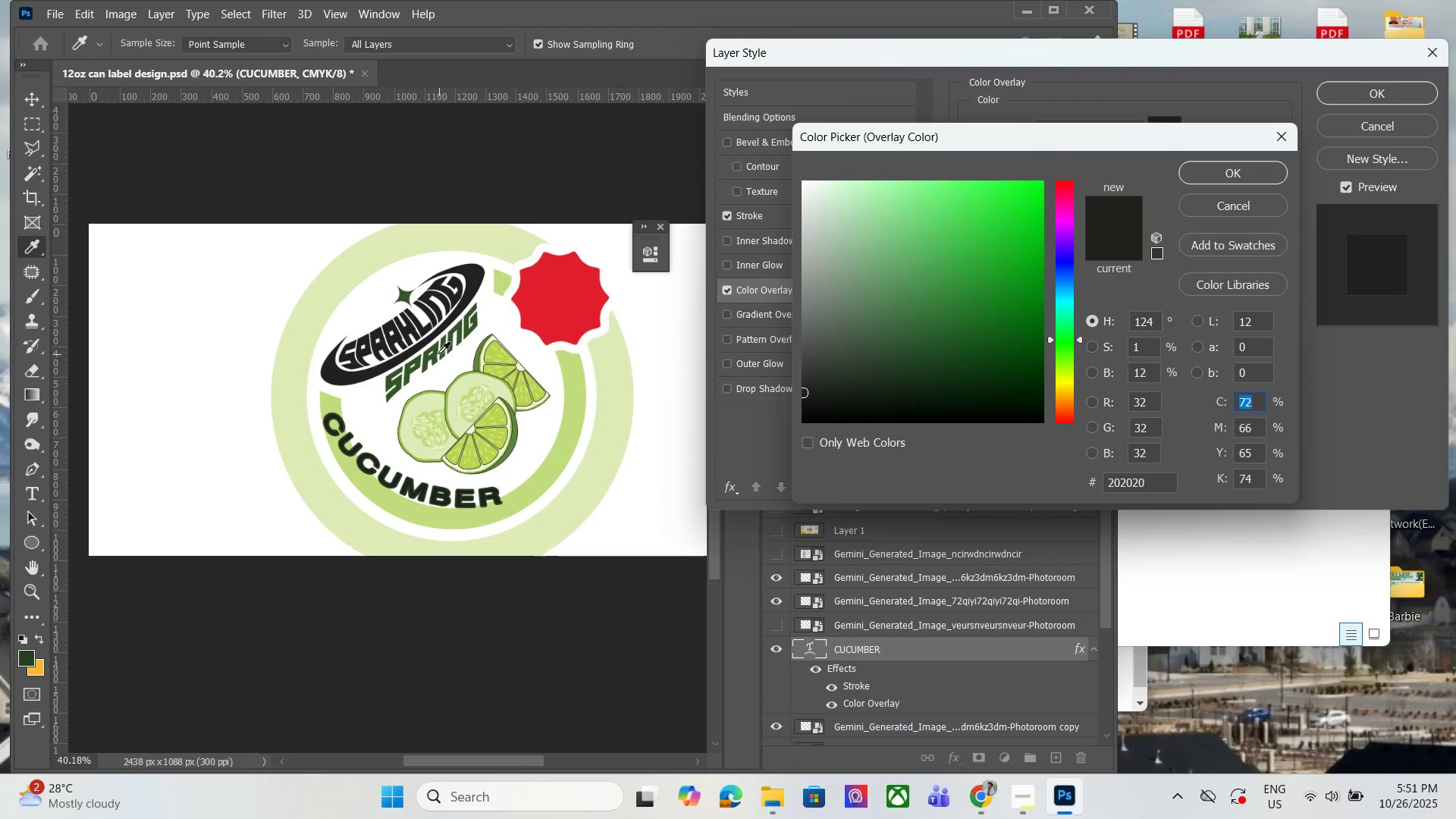 
left_click([435, 353])
 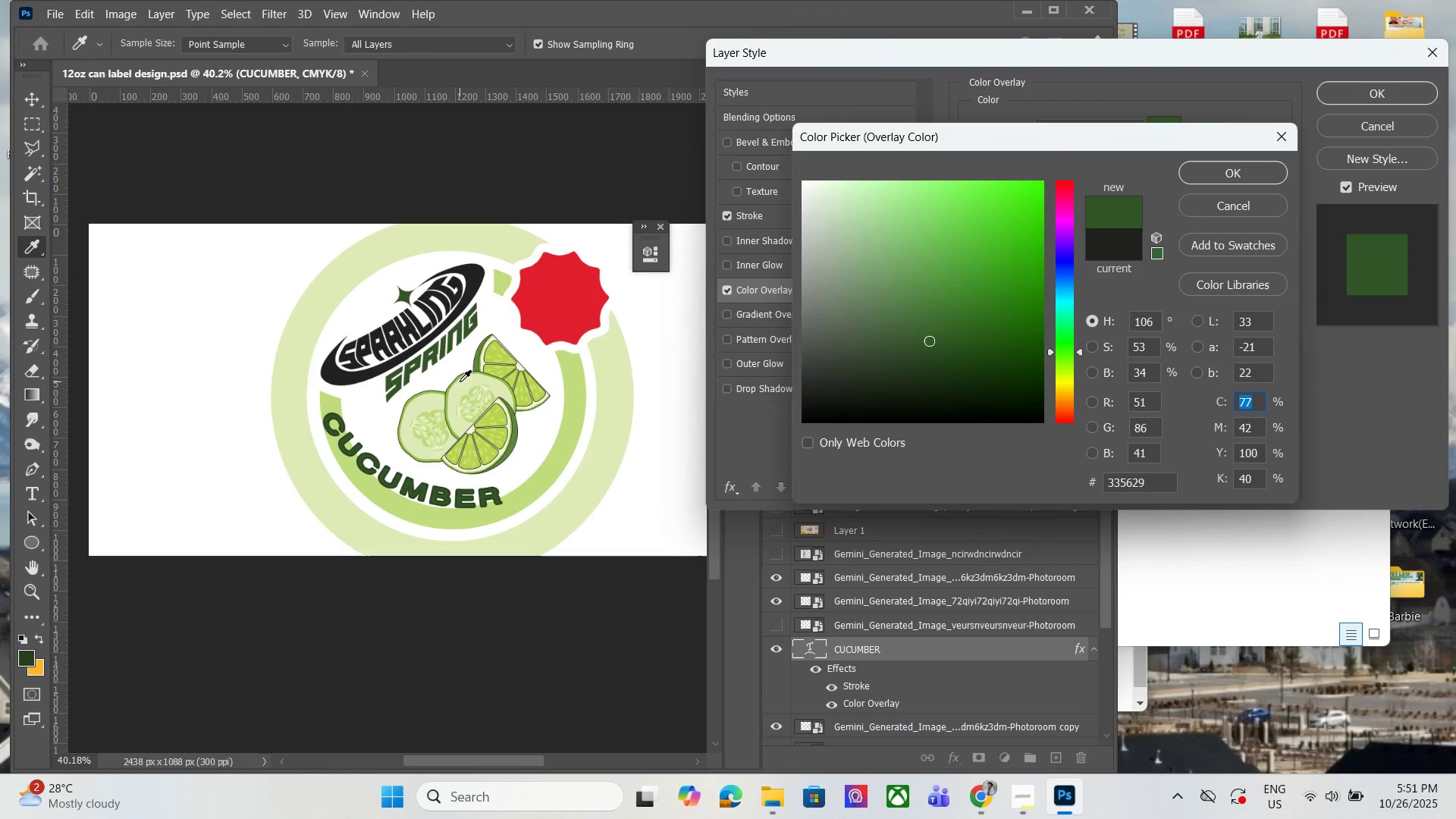 
left_click([461, 384])
 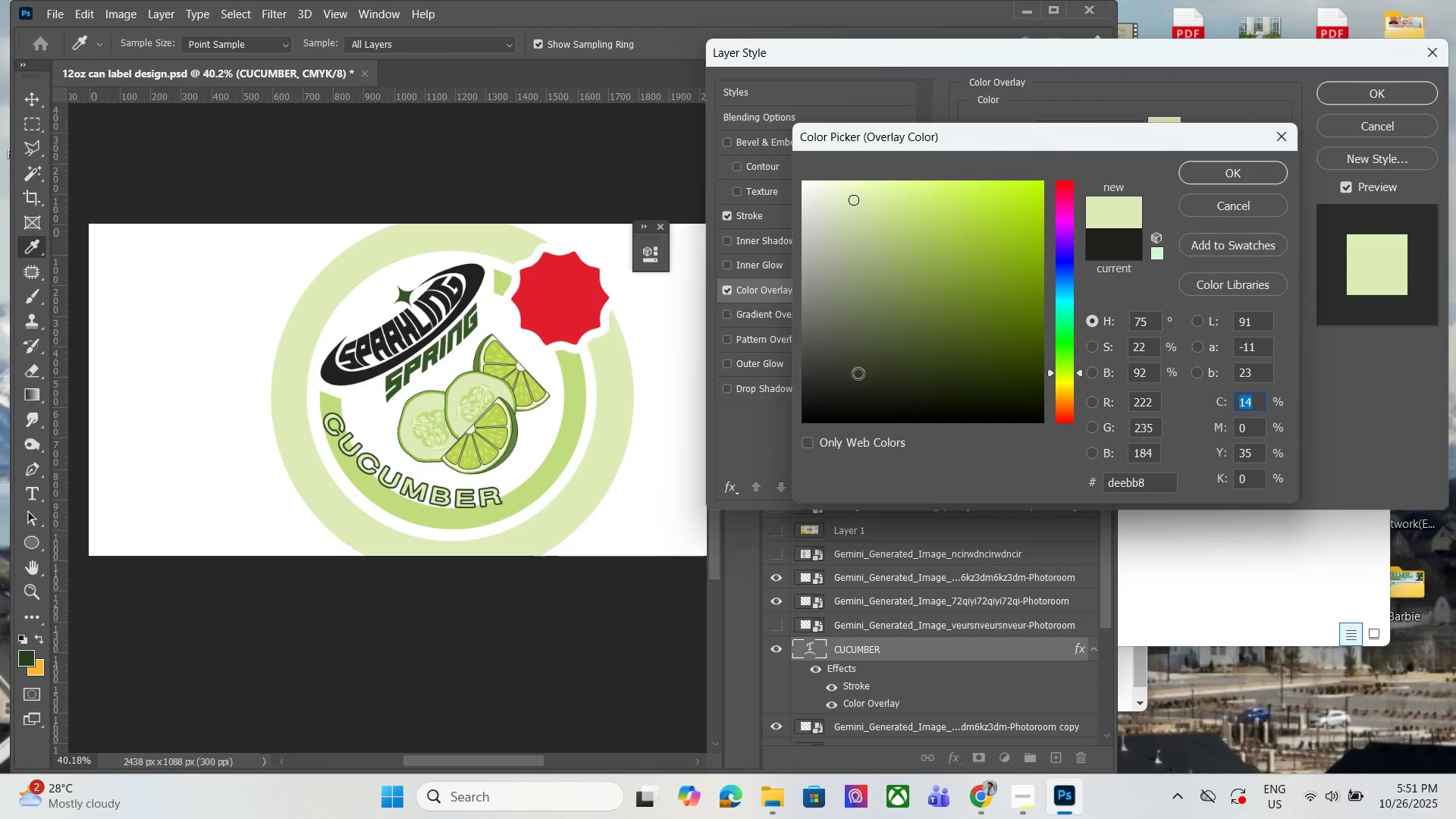 
wait(6.65)
 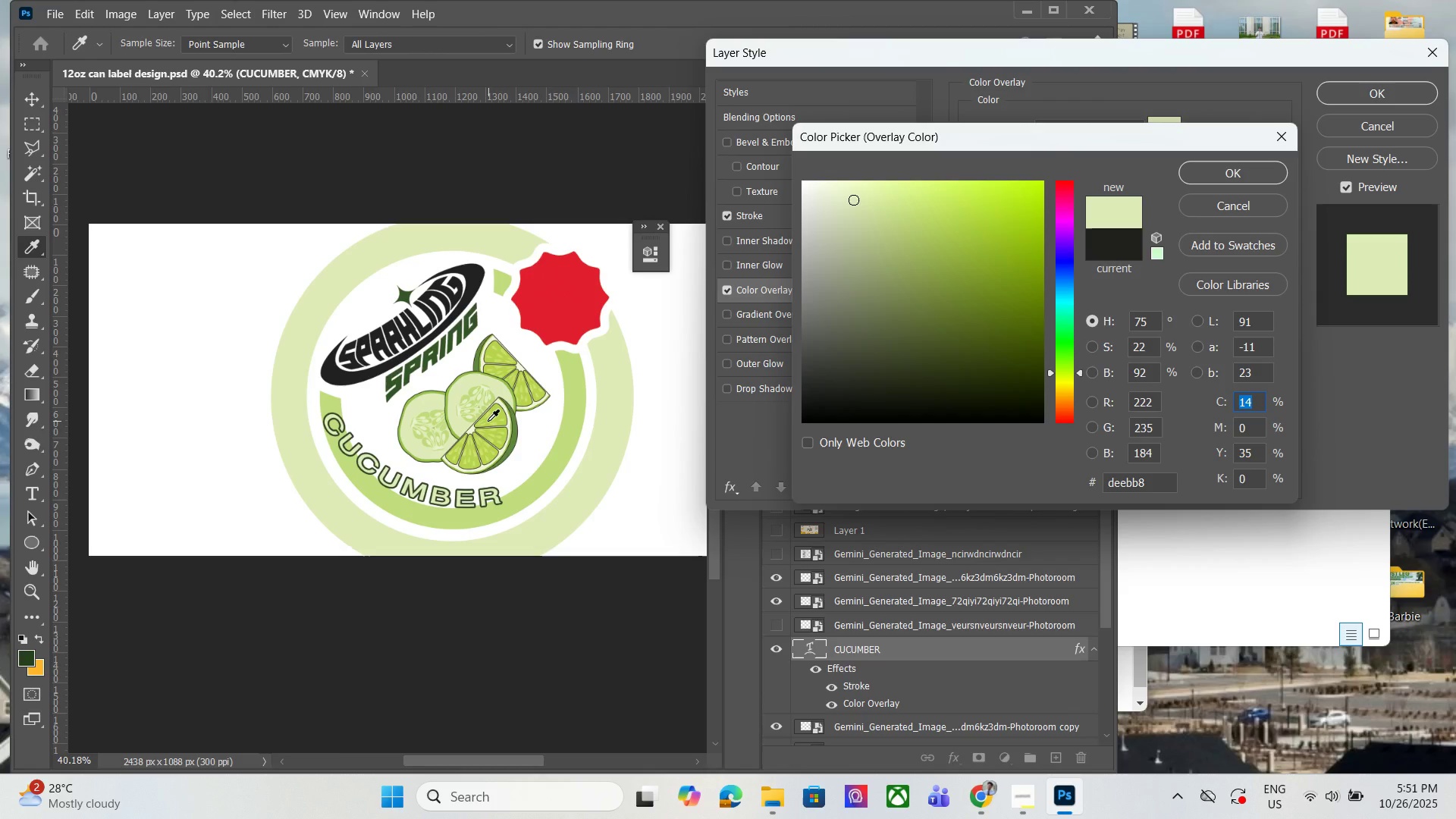 
left_click([465, 386])
 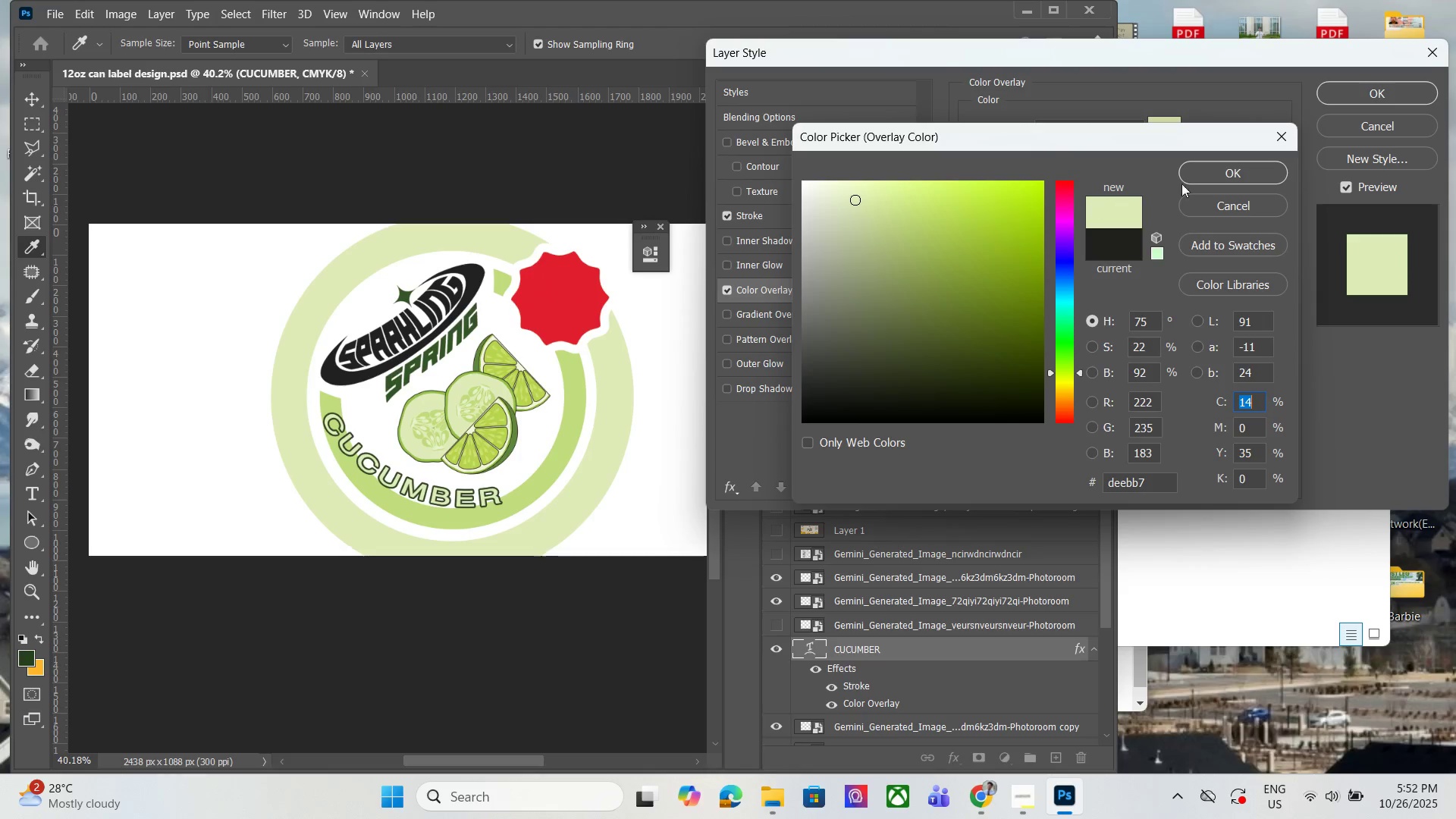 
left_click([1204, 183])
 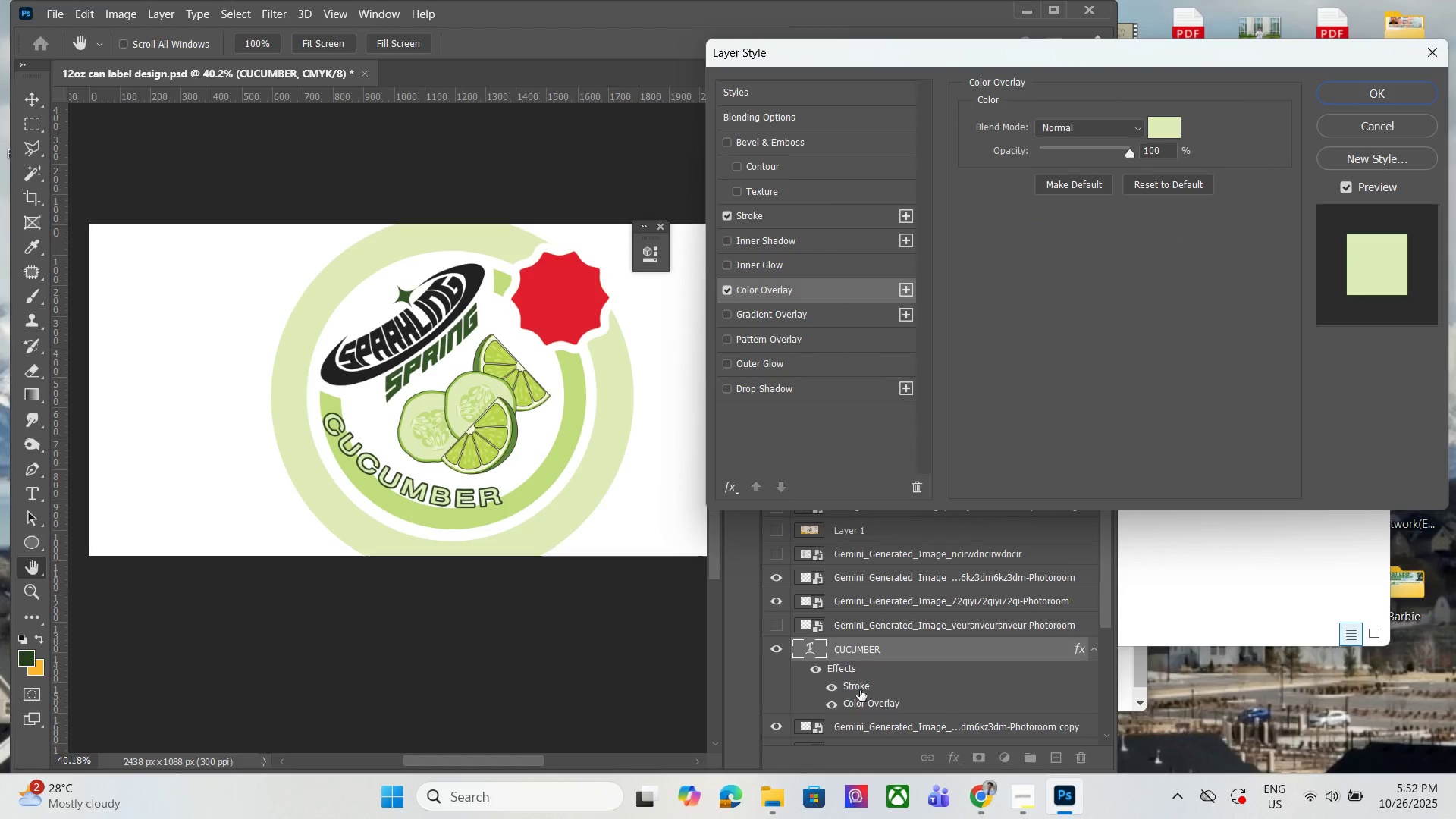 
double_click([860, 690])
 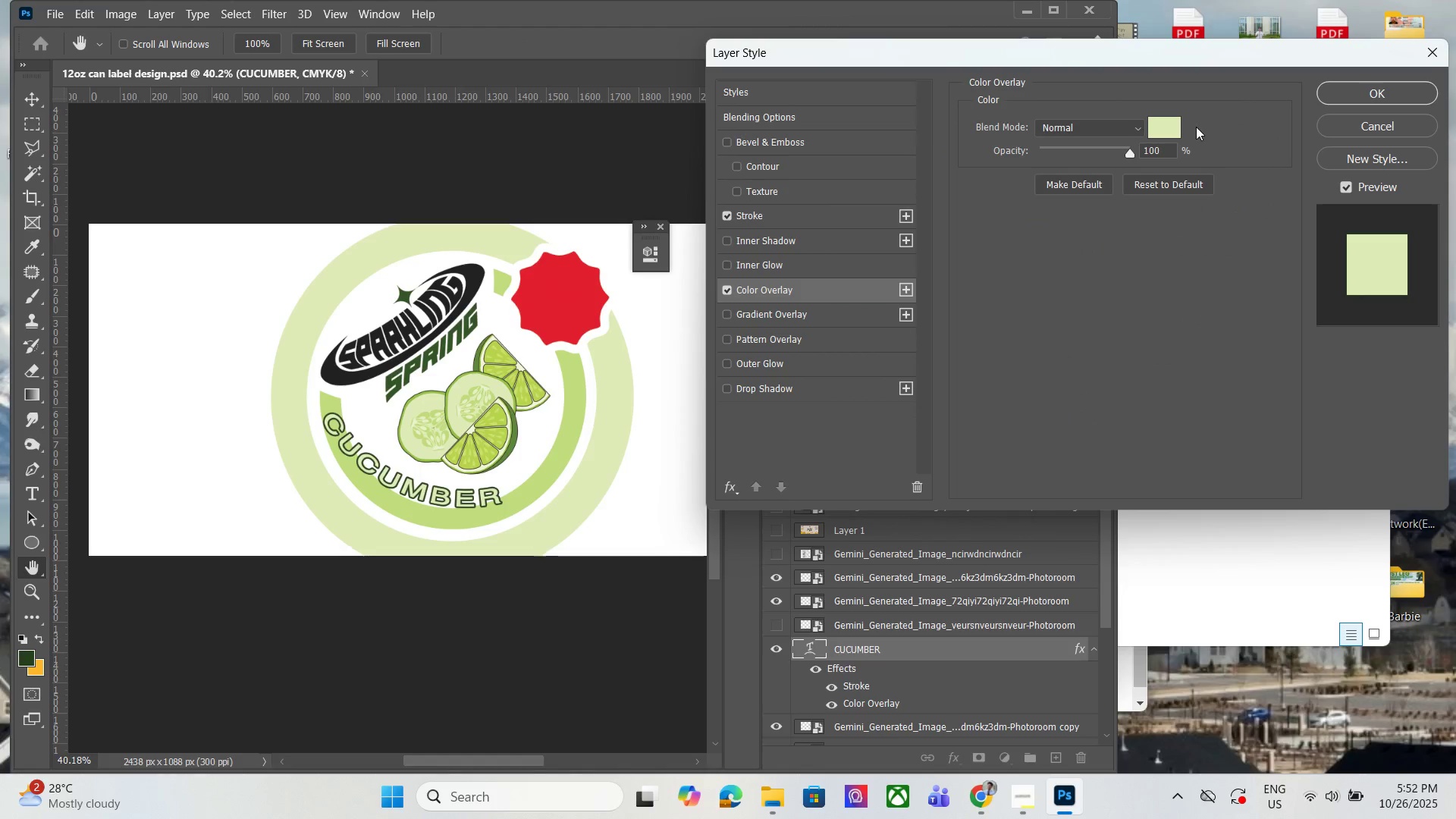 
left_click([1163, 129])
 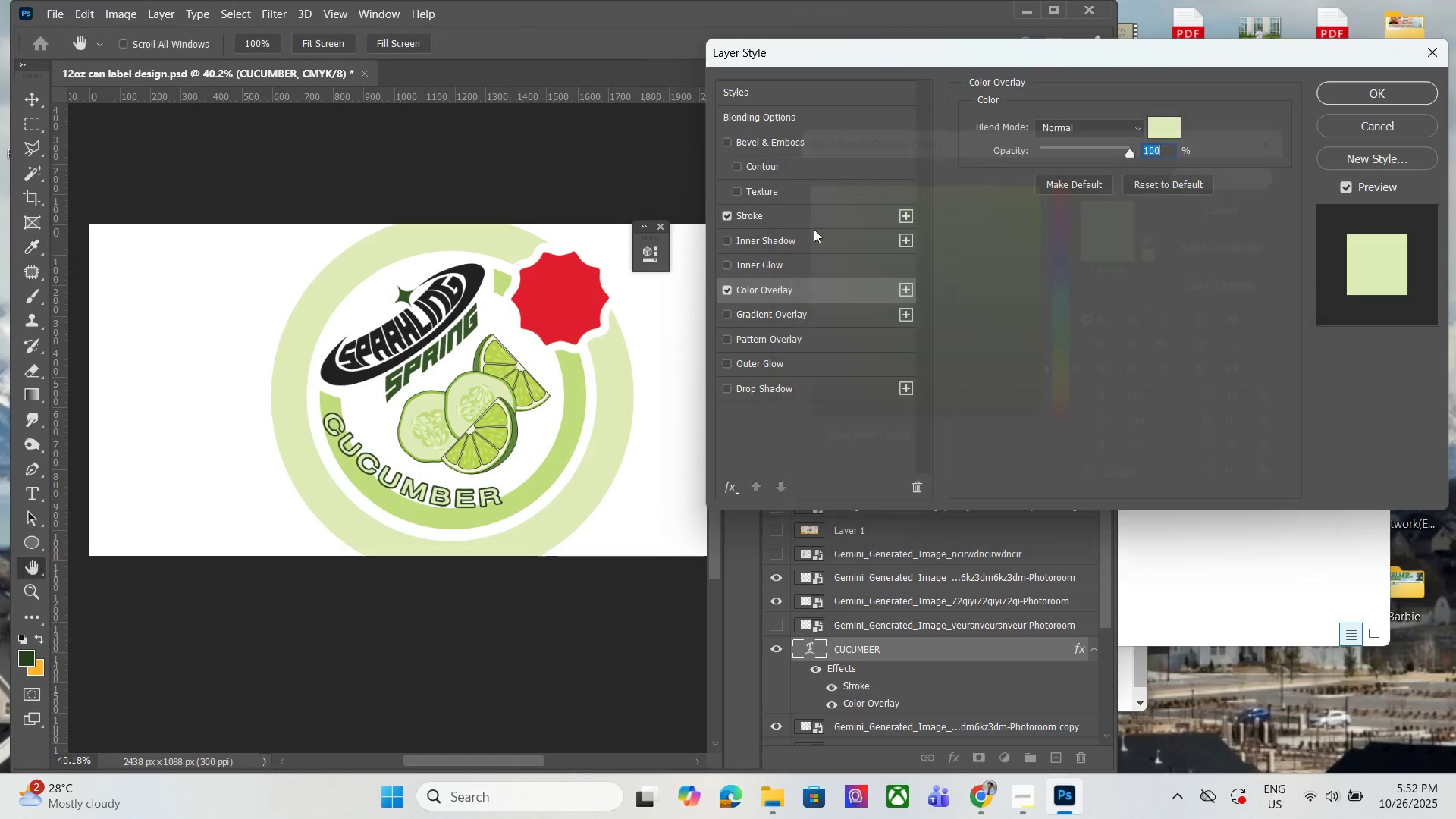 
left_click([790, 220])
 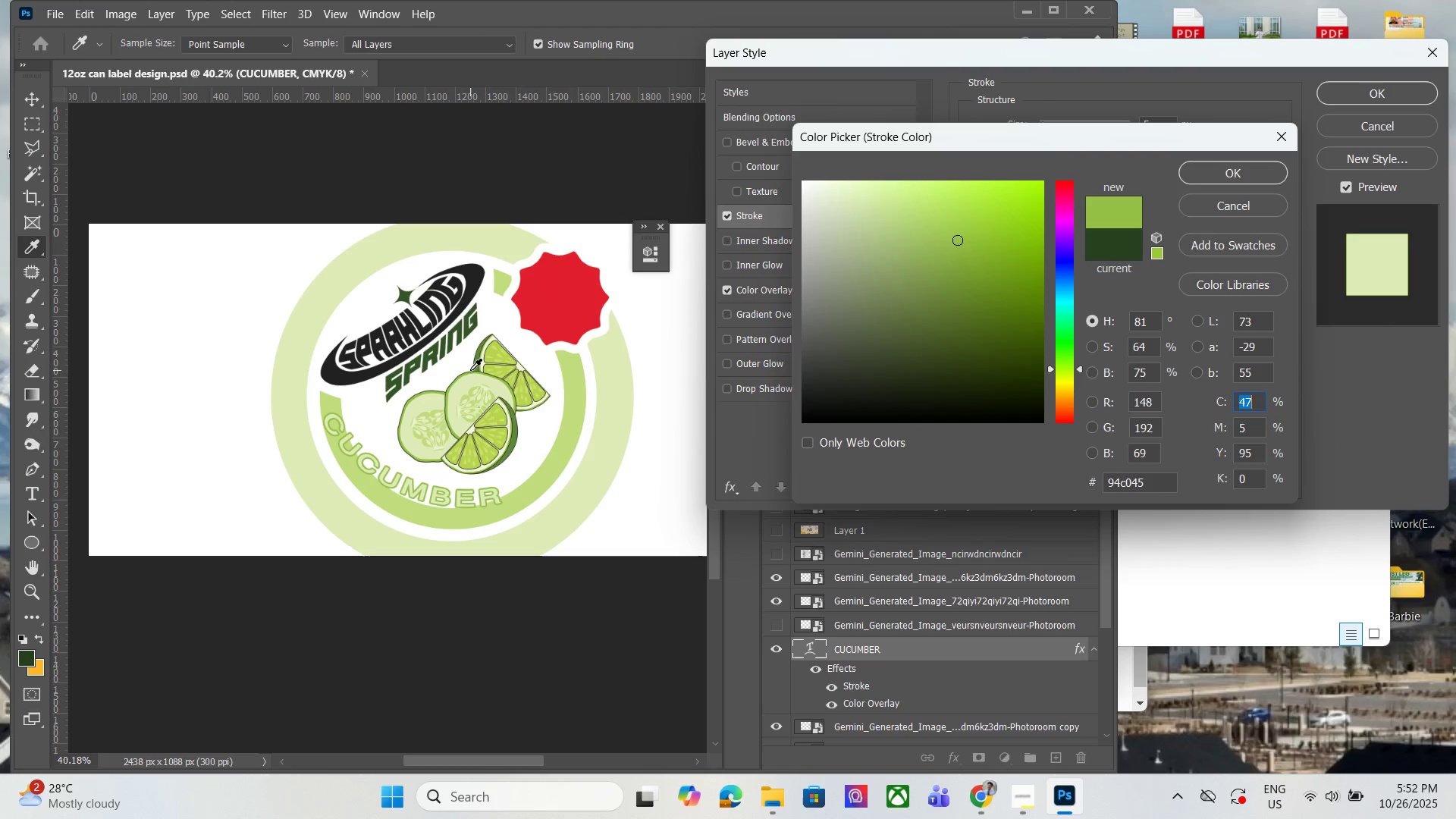 
wait(6.52)
 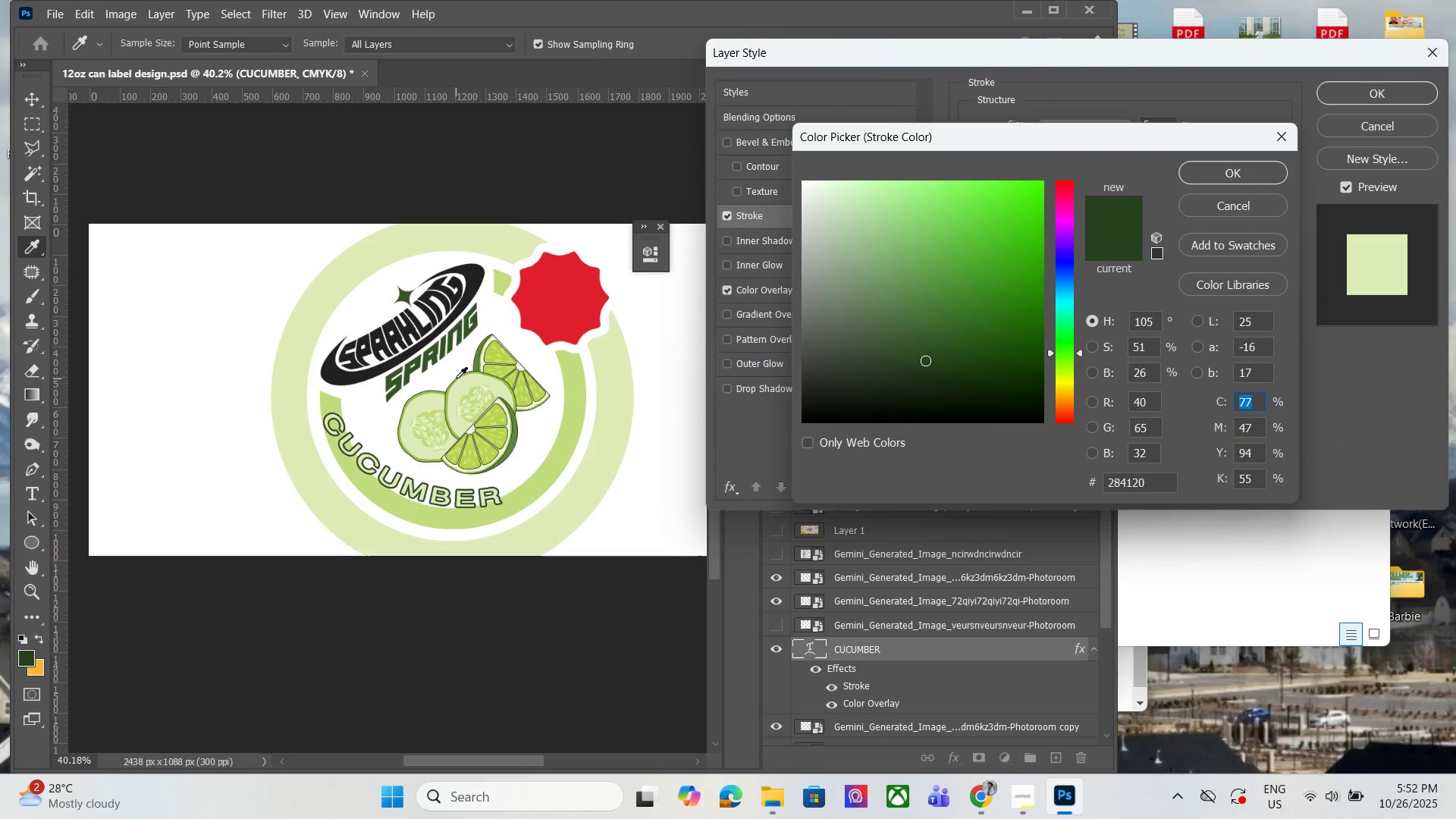 
left_click([475, 362])
 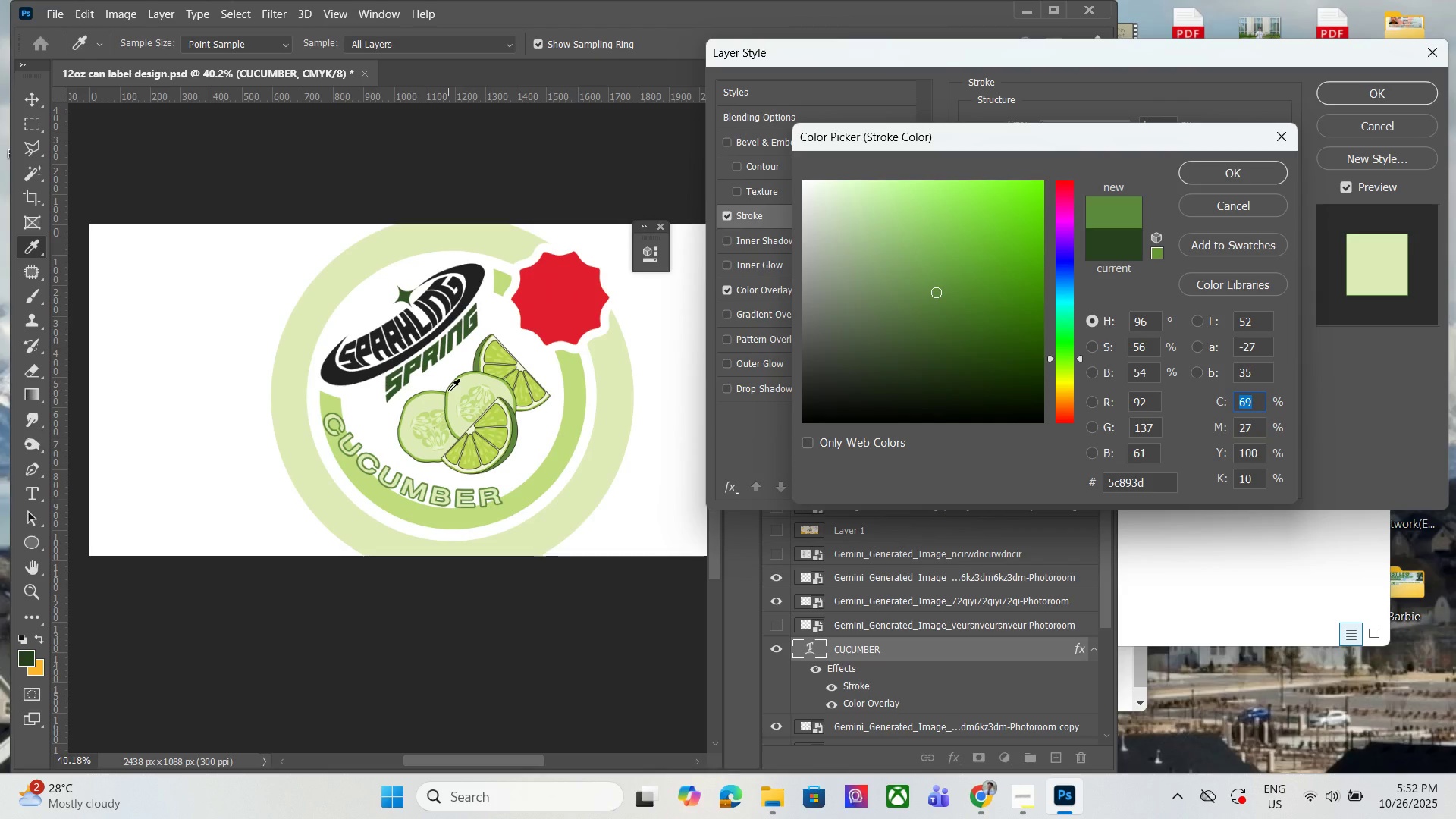 
wait(10.05)
 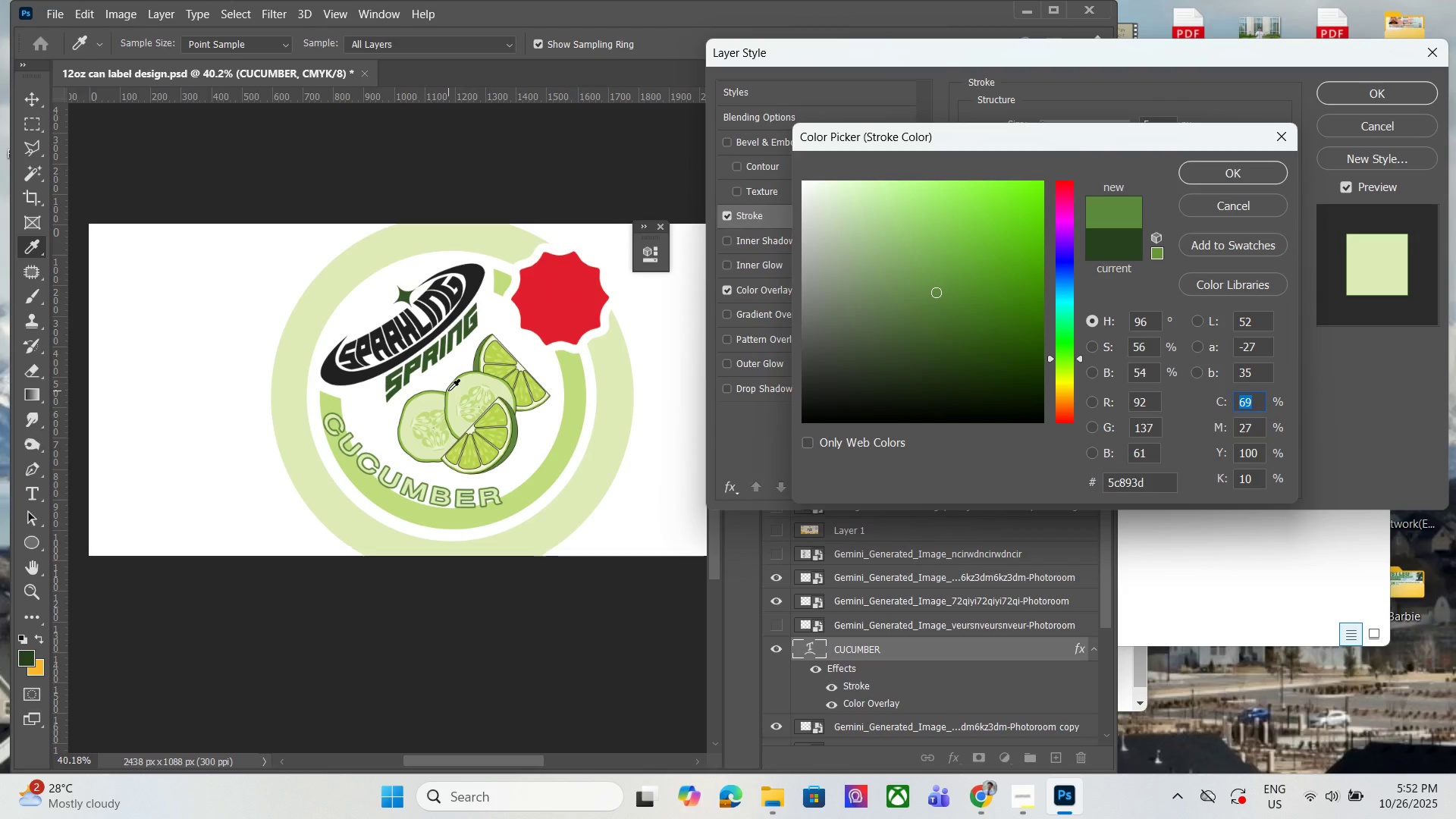 
left_click([455, 435])
 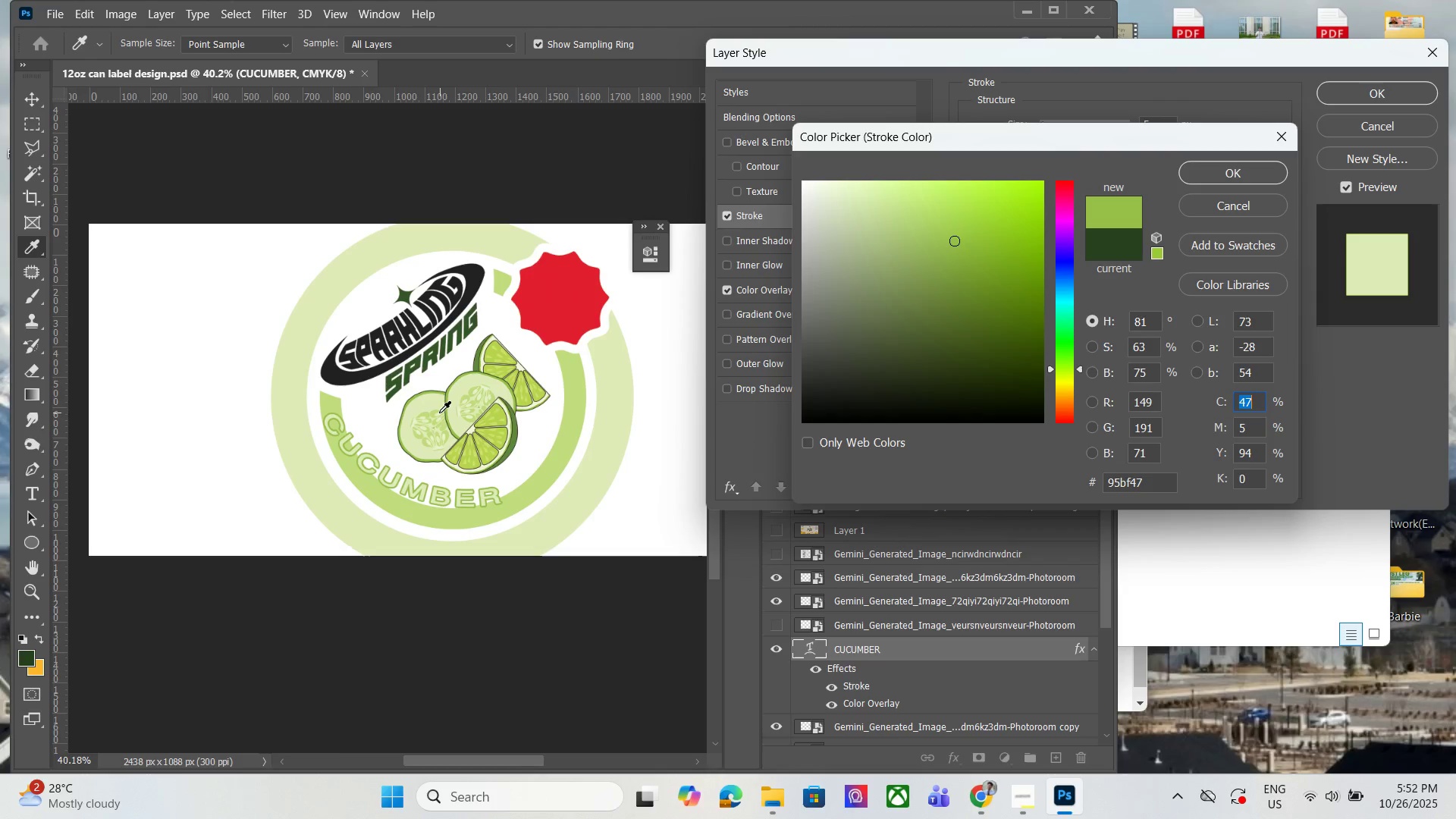 
left_click([463, 386])
 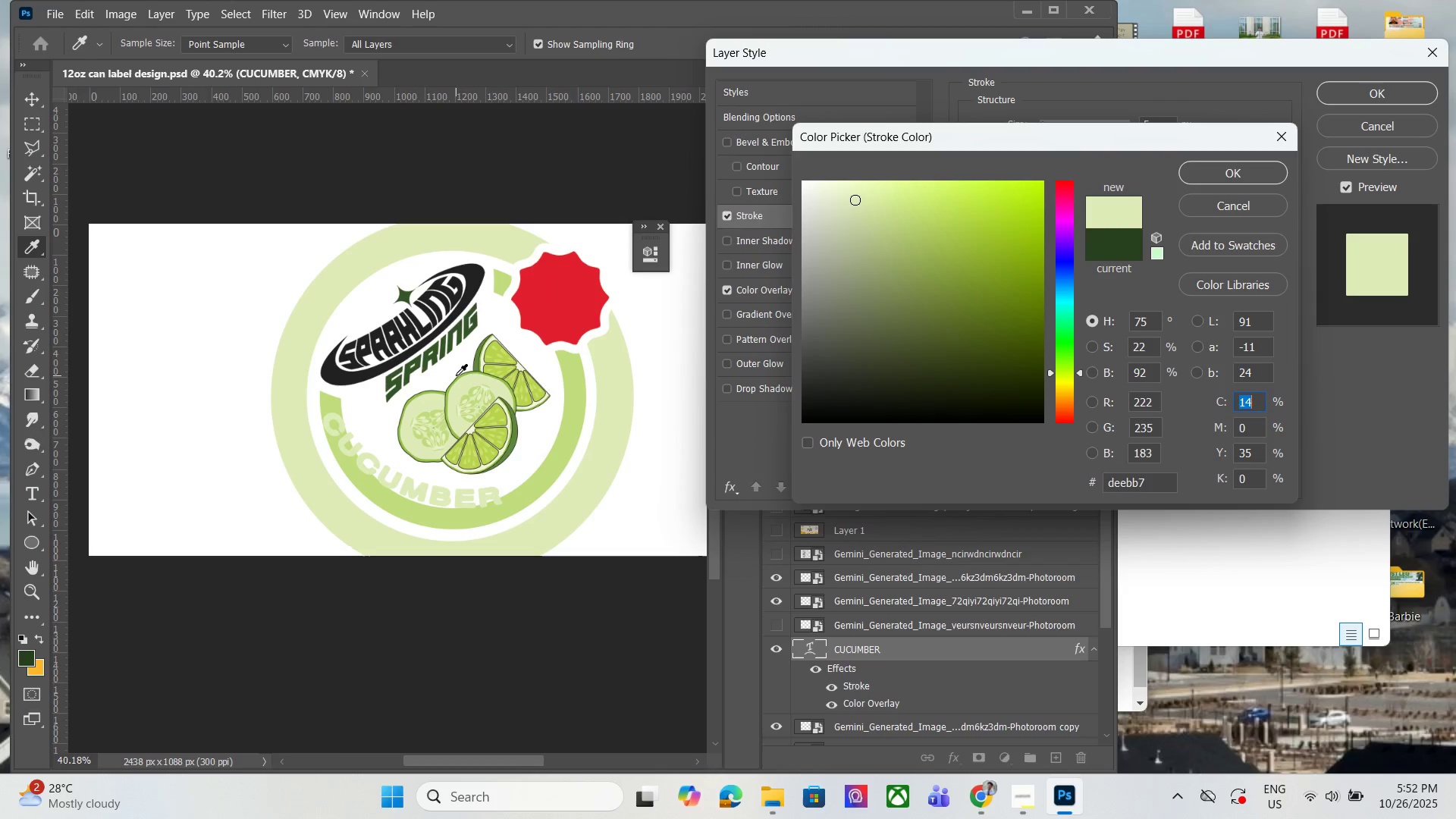 
left_click([460, 375])
 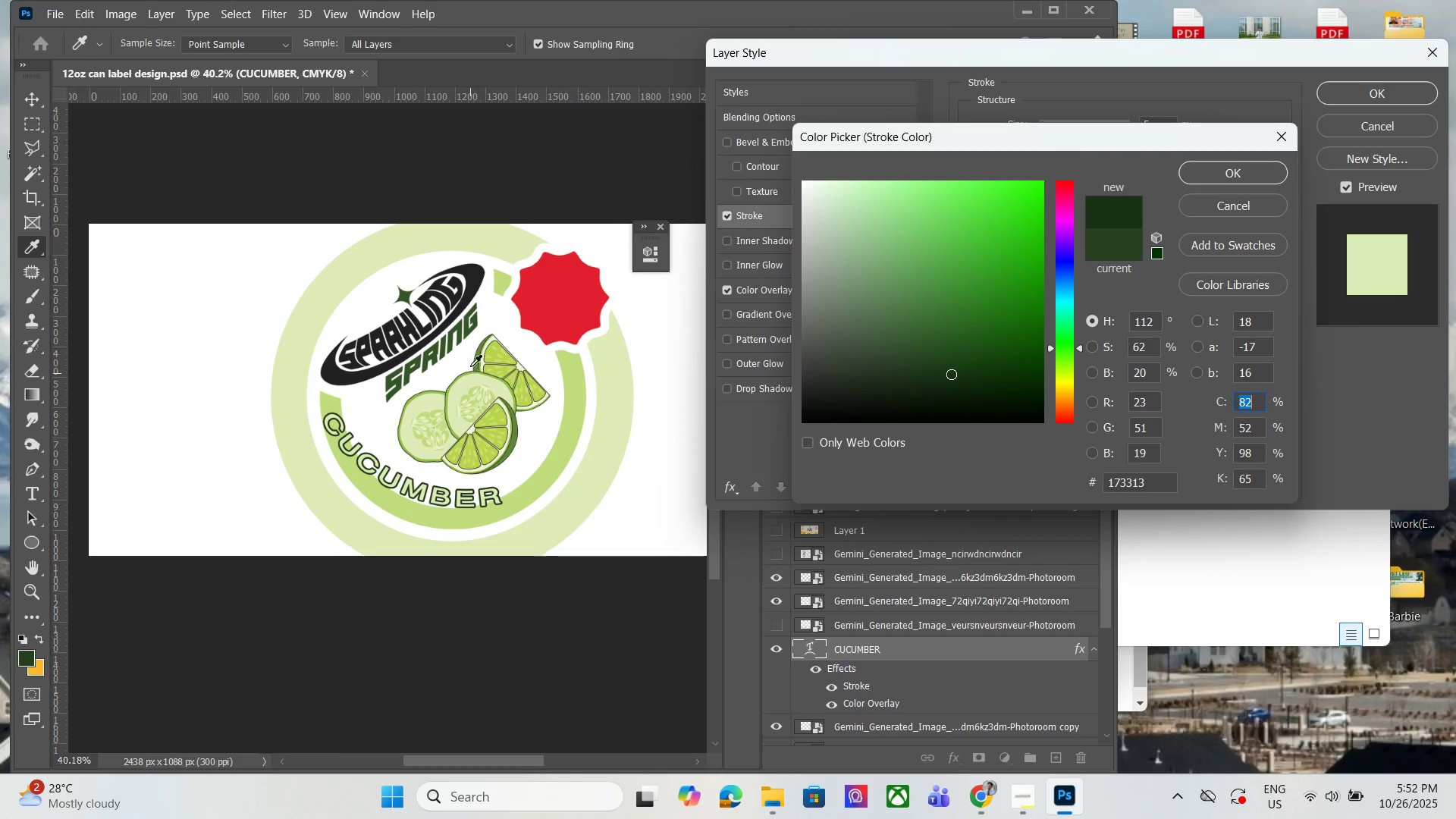 
left_click([458, 326])
 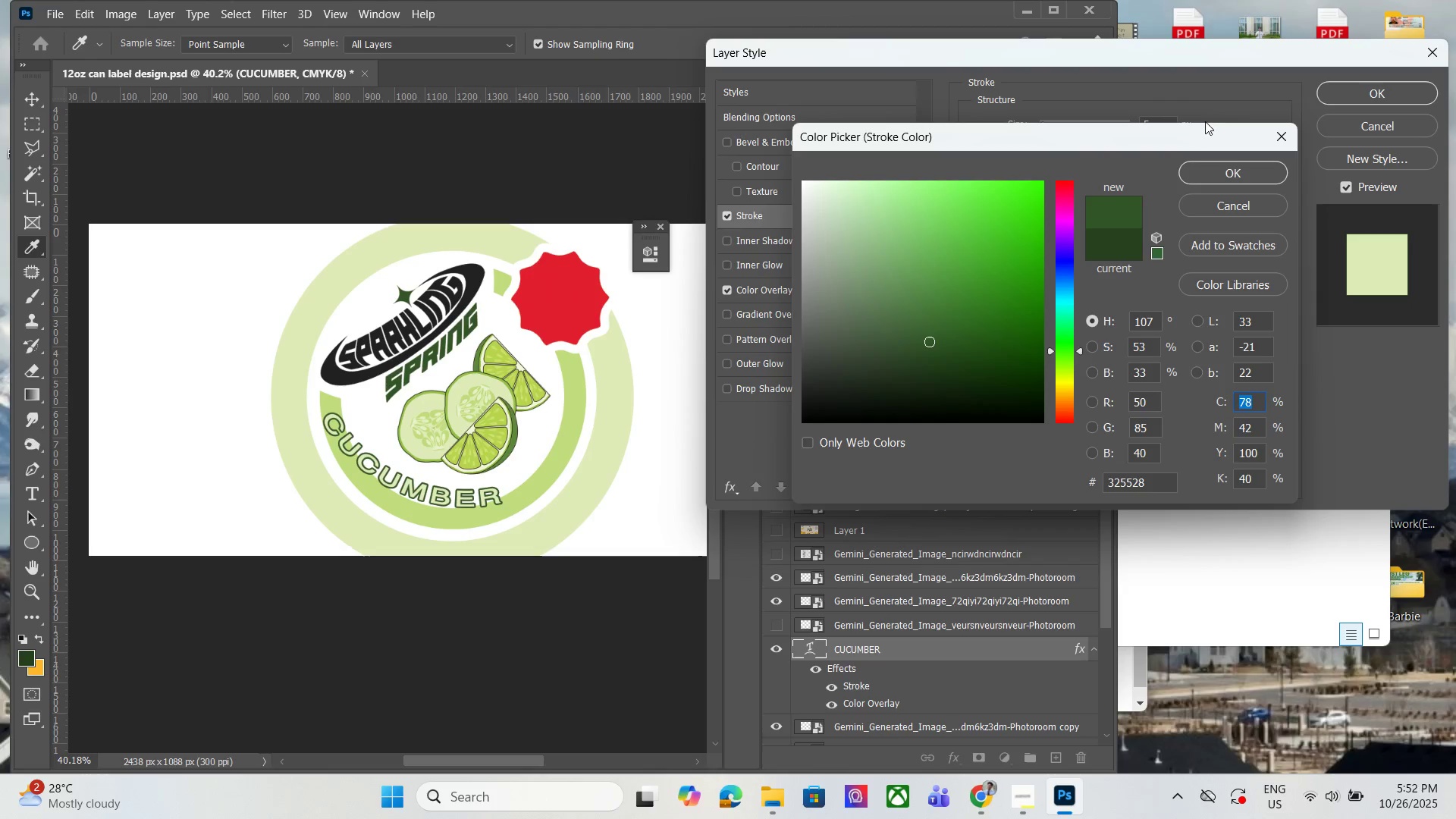 
left_click([1207, 166])
 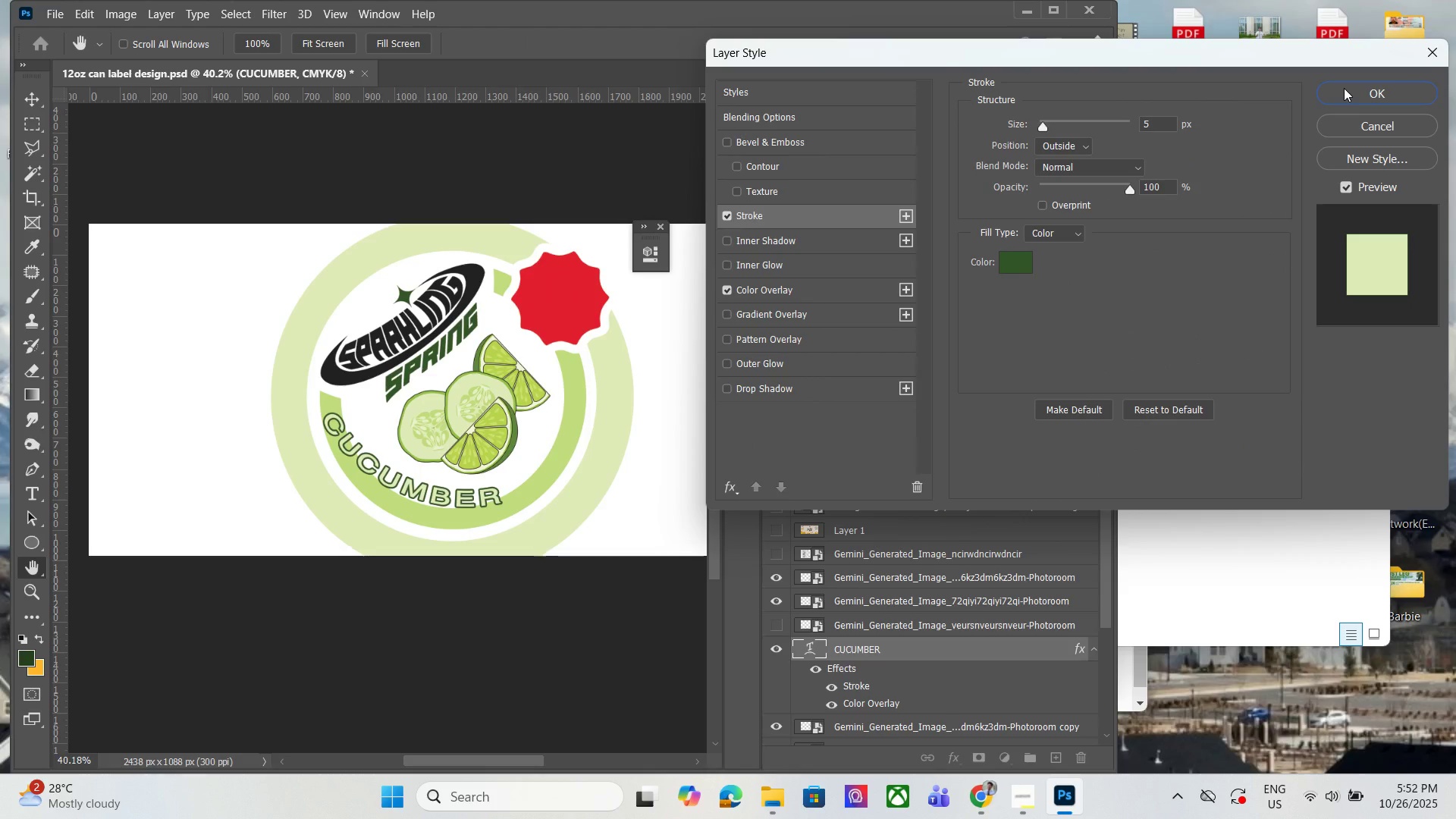 
left_click([1344, 88])
 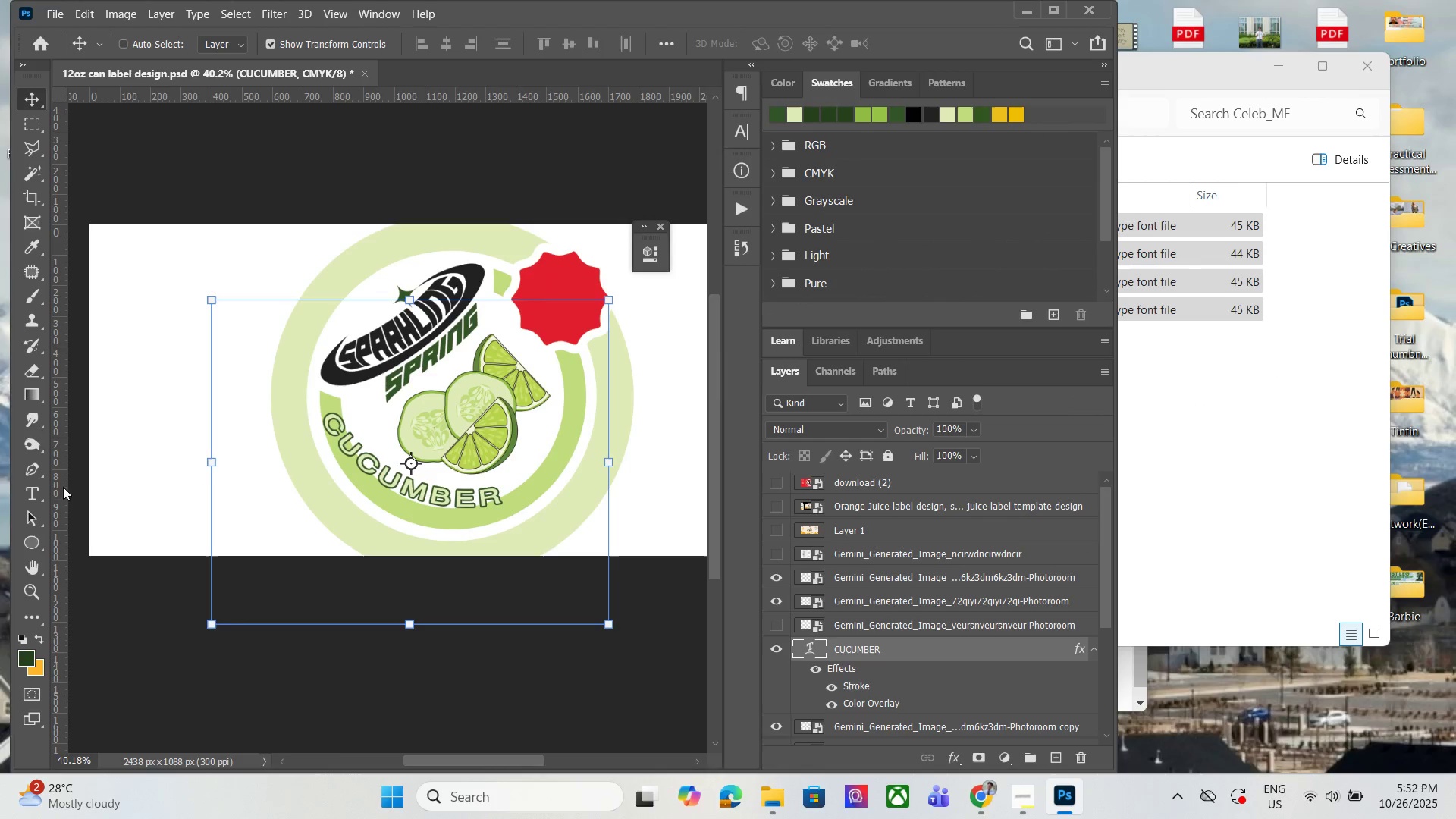 
left_click([41, 491])
 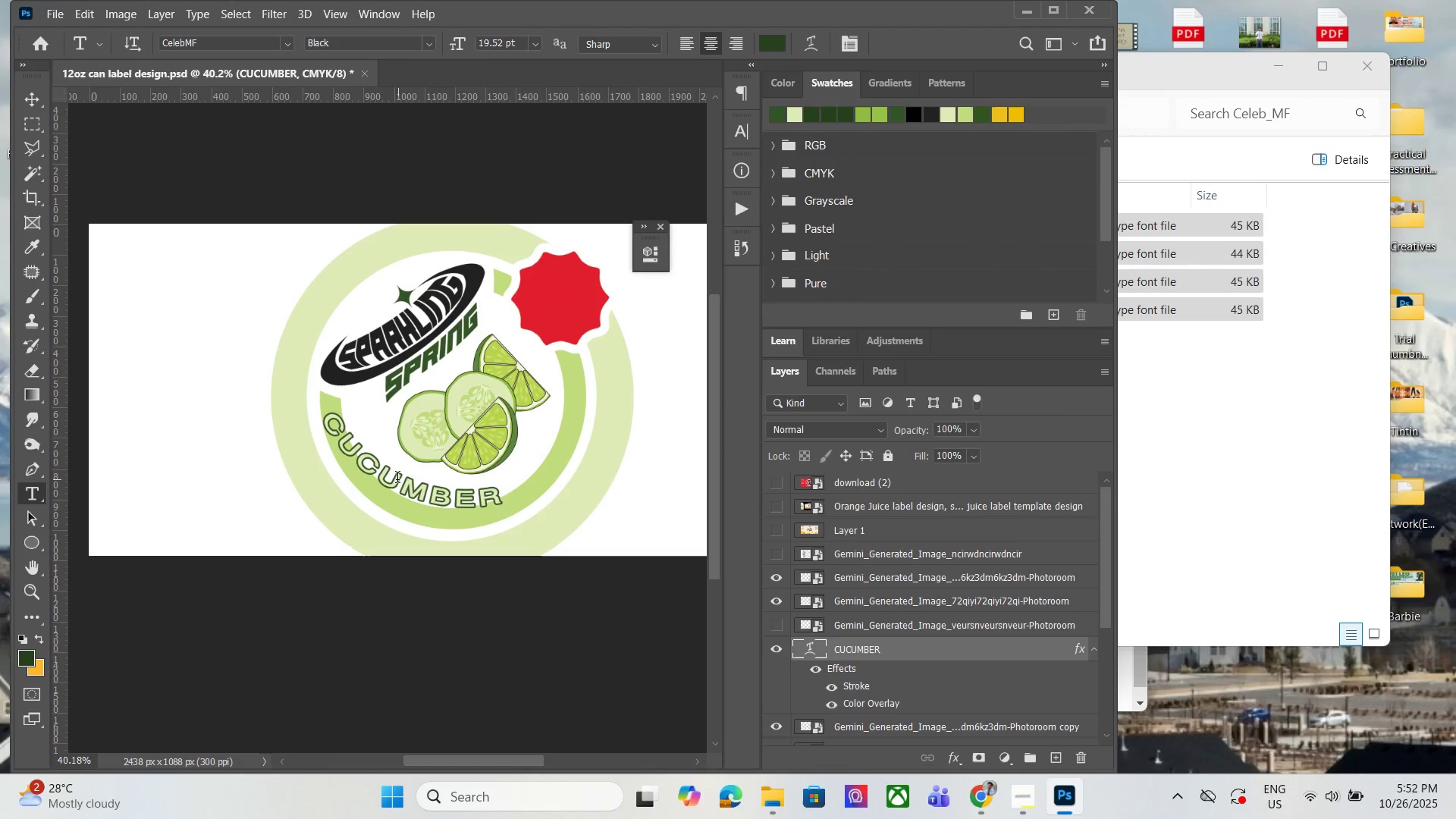 
left_click([397, 479])
 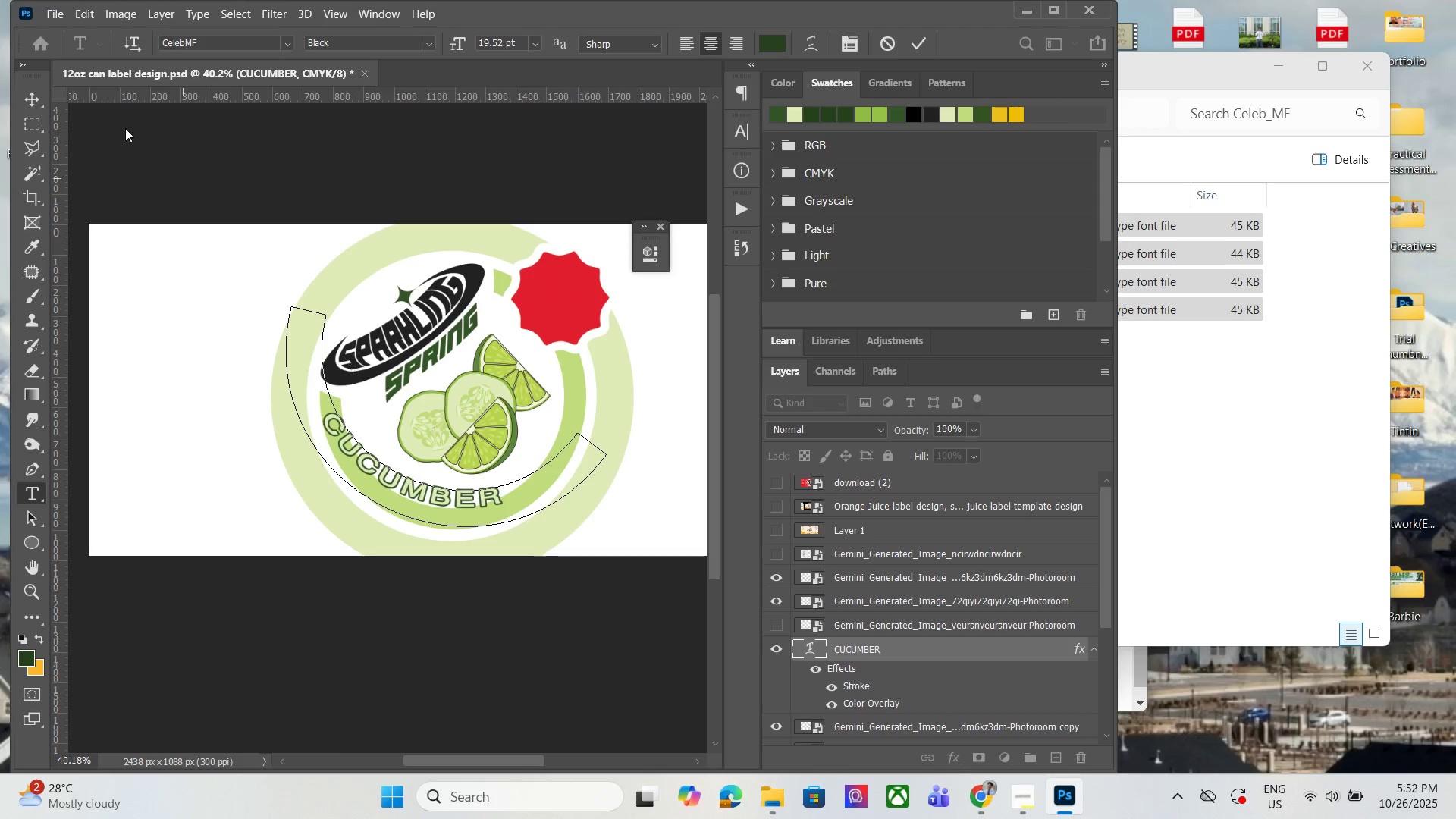 
left_click([34, 105])
 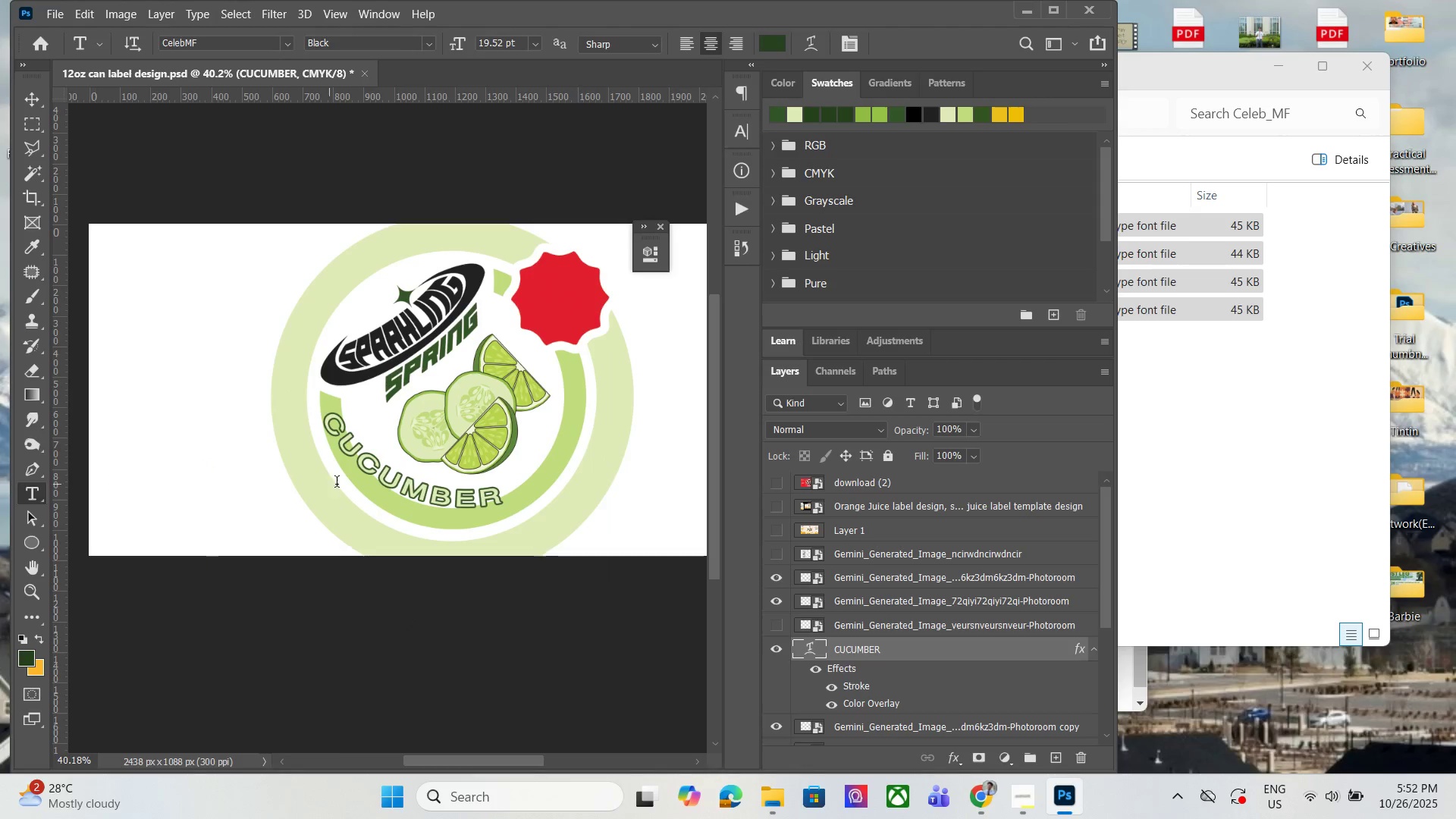 
left_click([405, 476])
 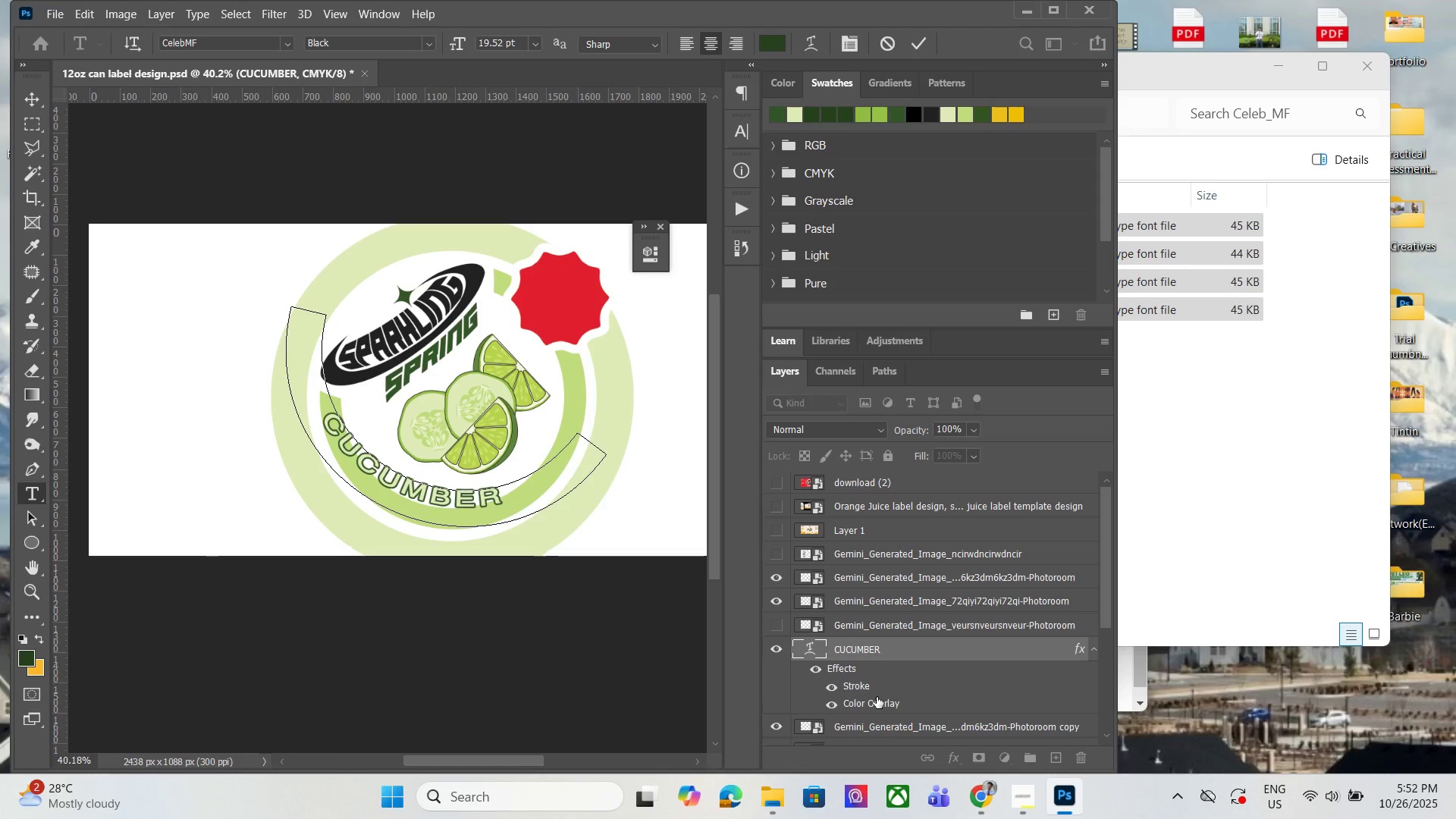 
wait(9.2)
 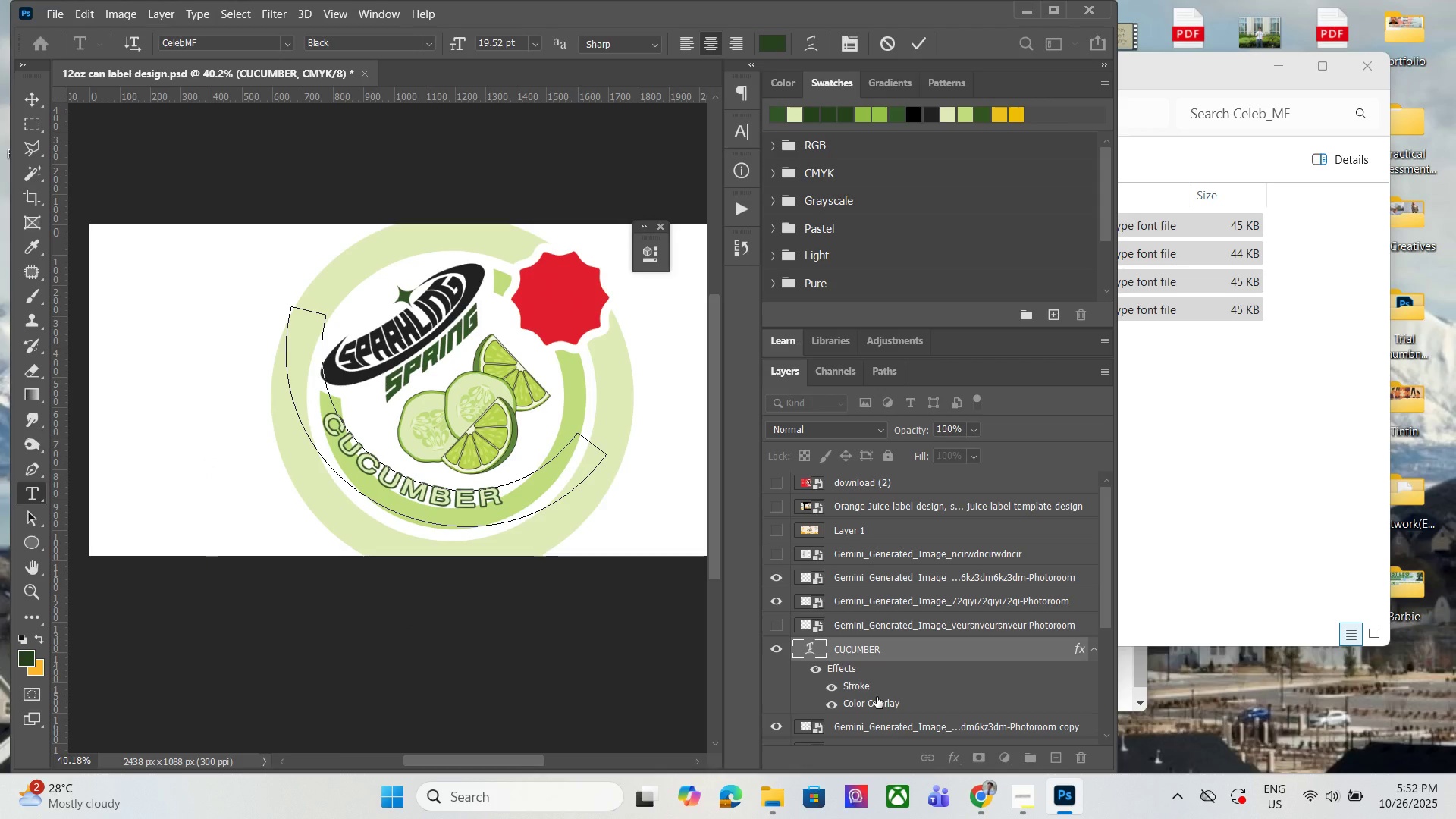 
left_click([534, 37])
 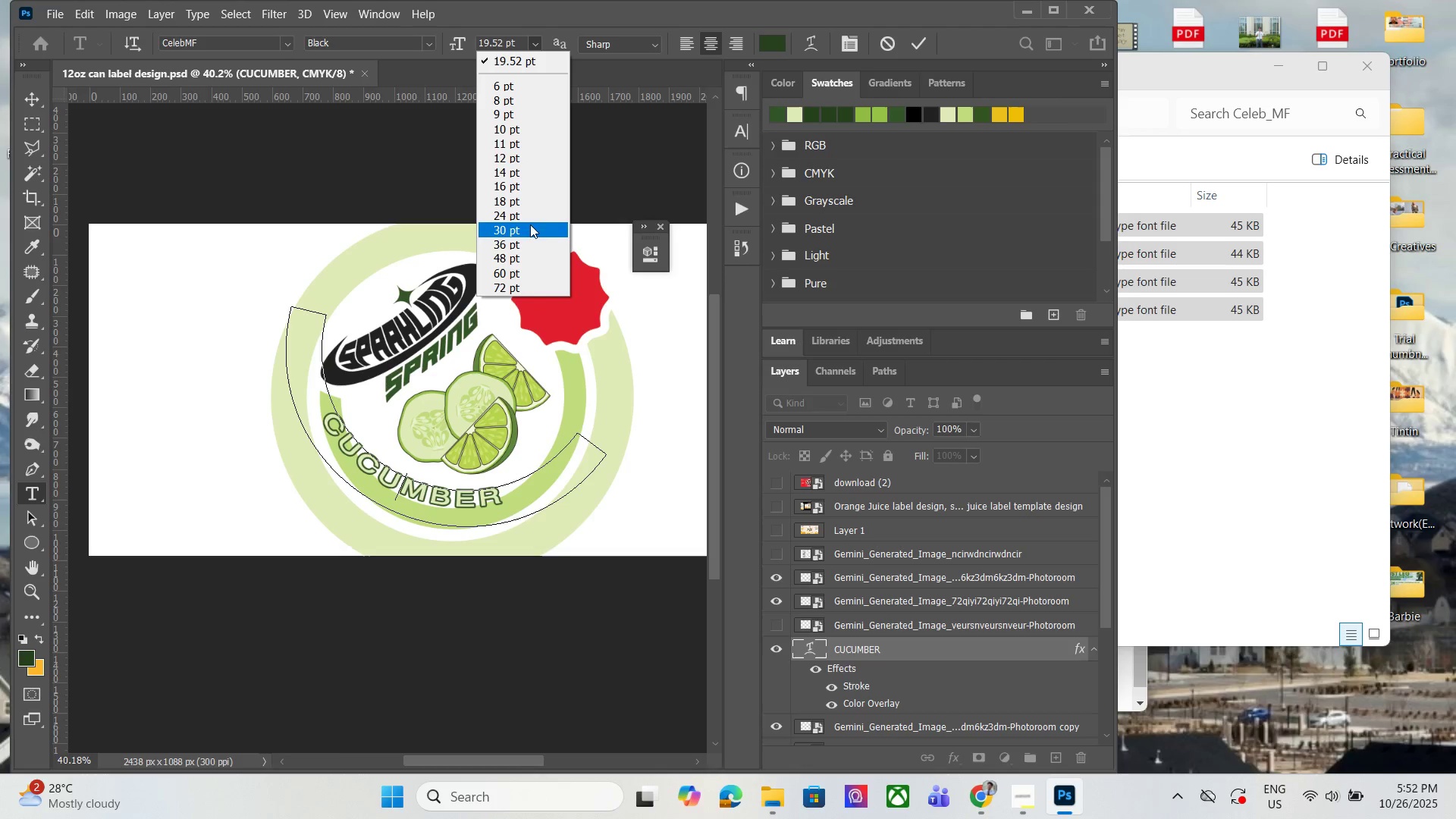 
left_click([532, 214])
 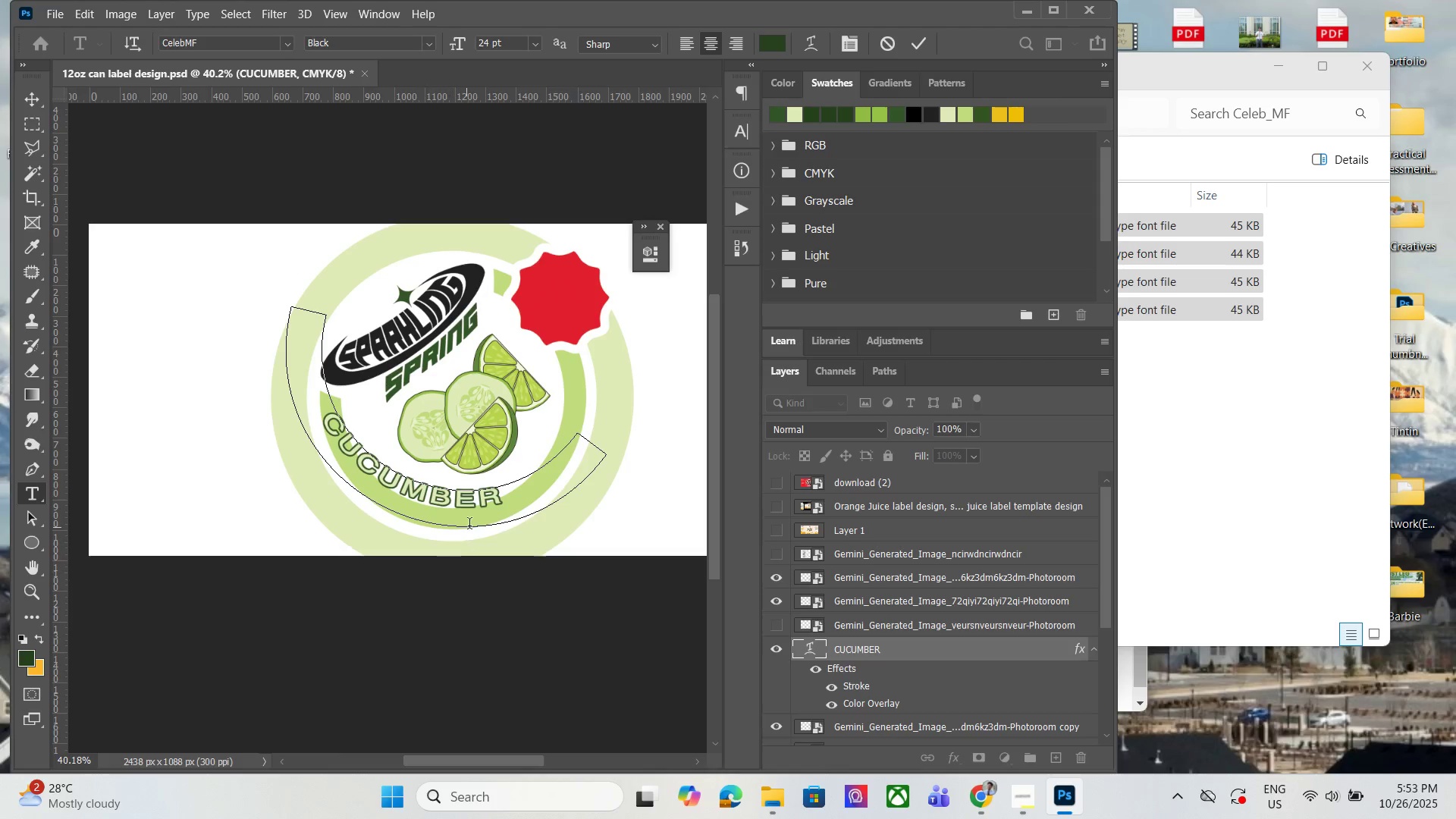 
left_click_drag(start_coordinate=[504, 503], to_coordinate=[58, 367])
 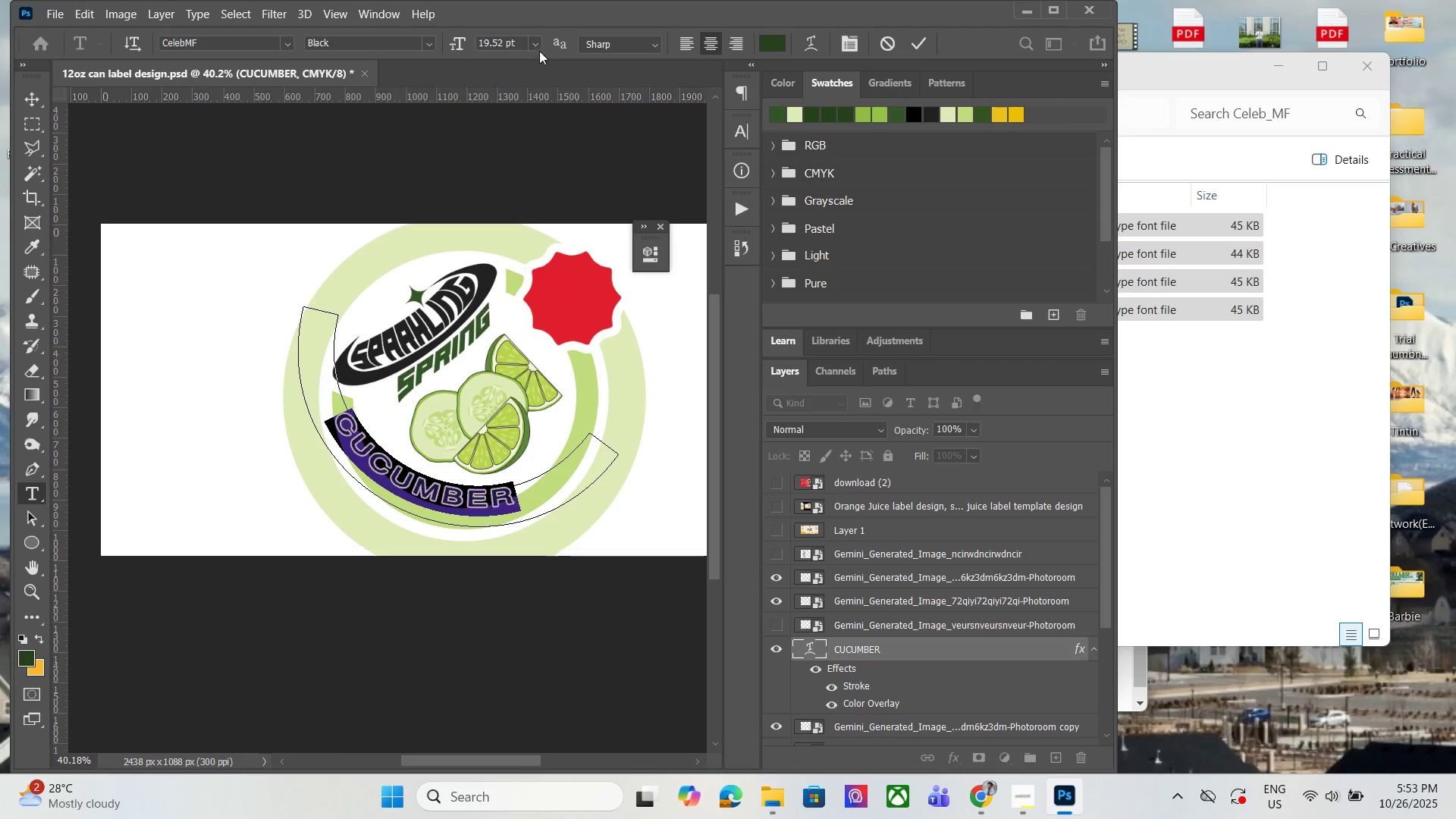 
left_click([540, 49])
 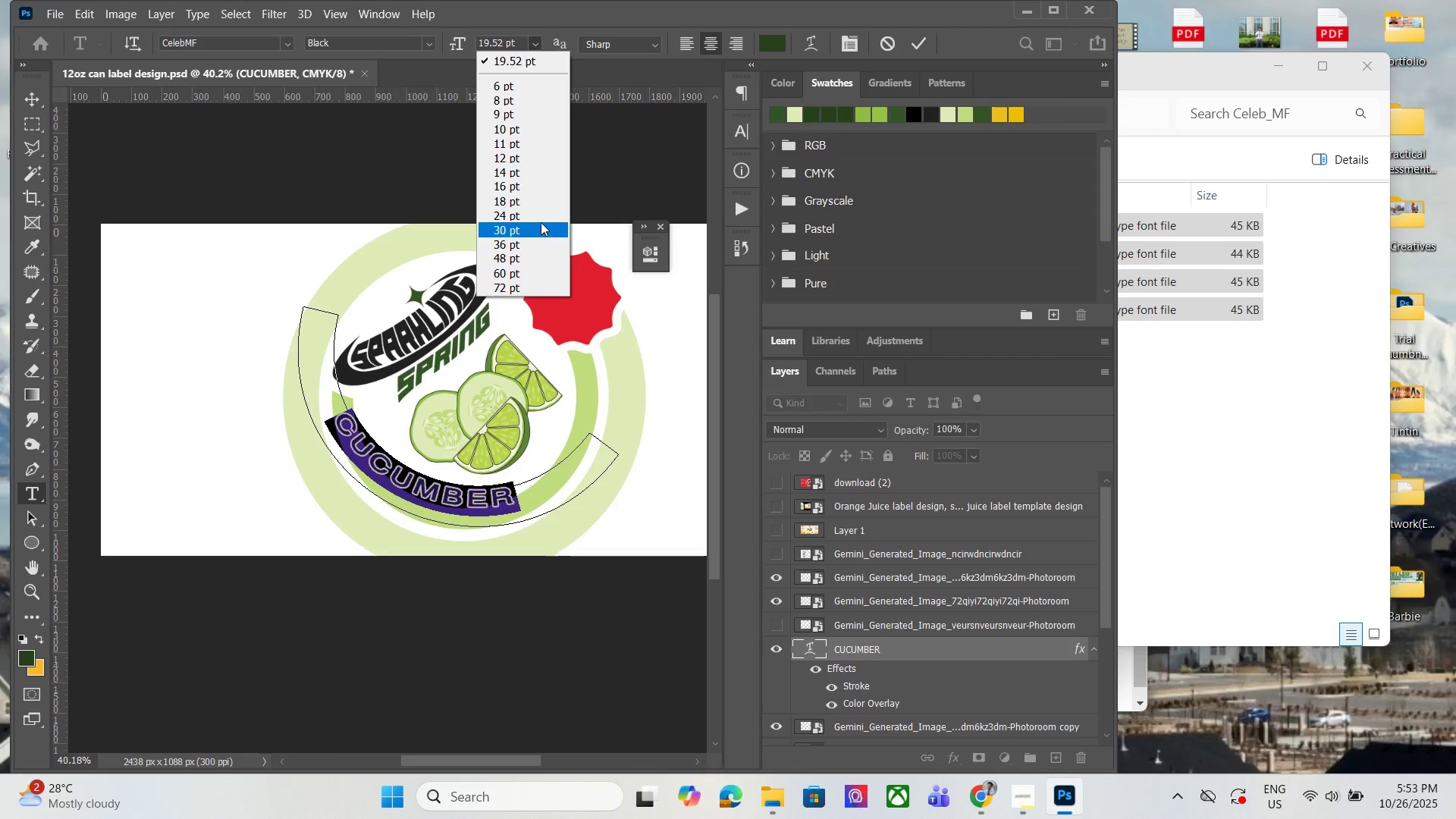 
left_click([541, 218])
 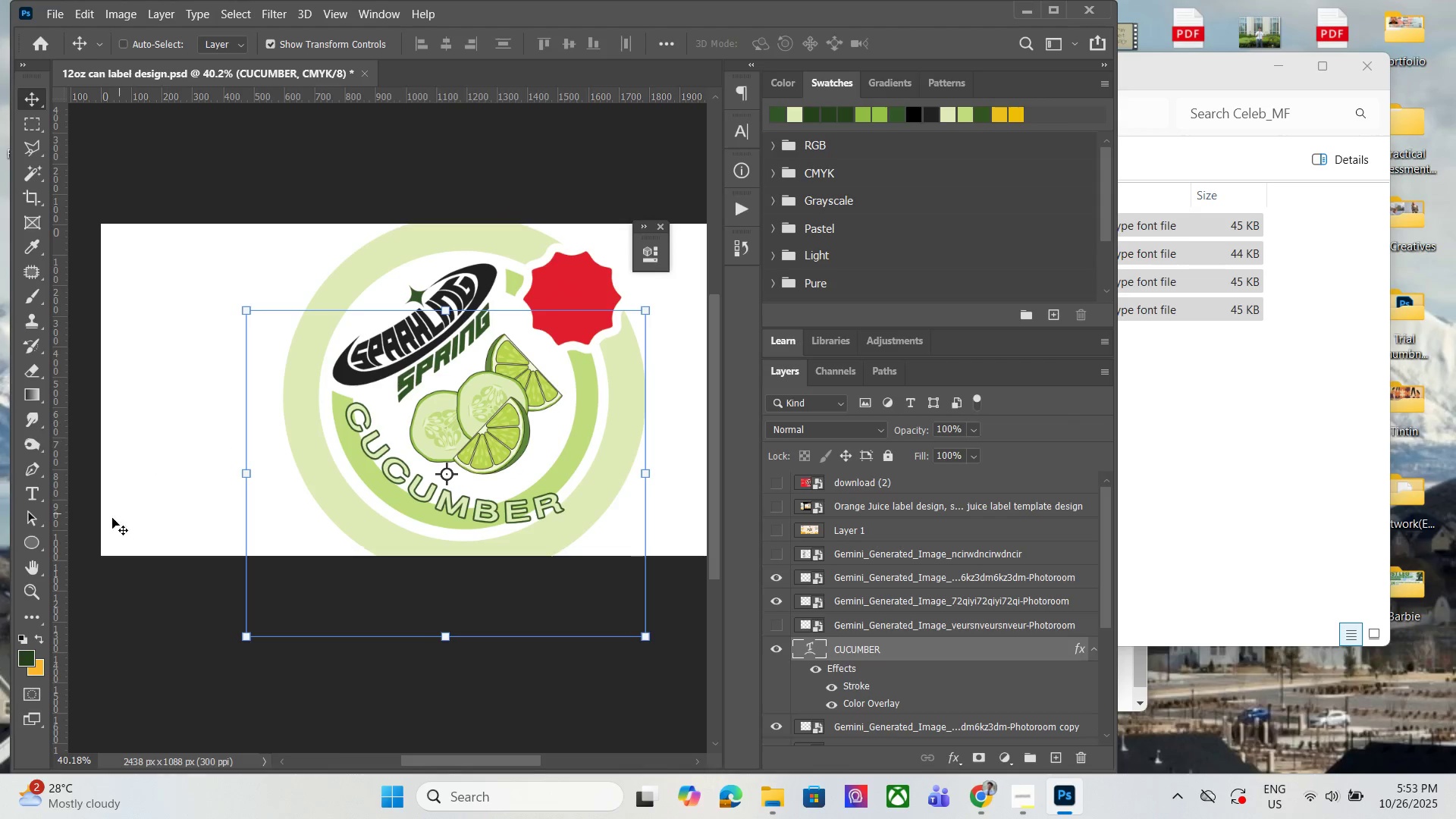 
wait(5.14)
 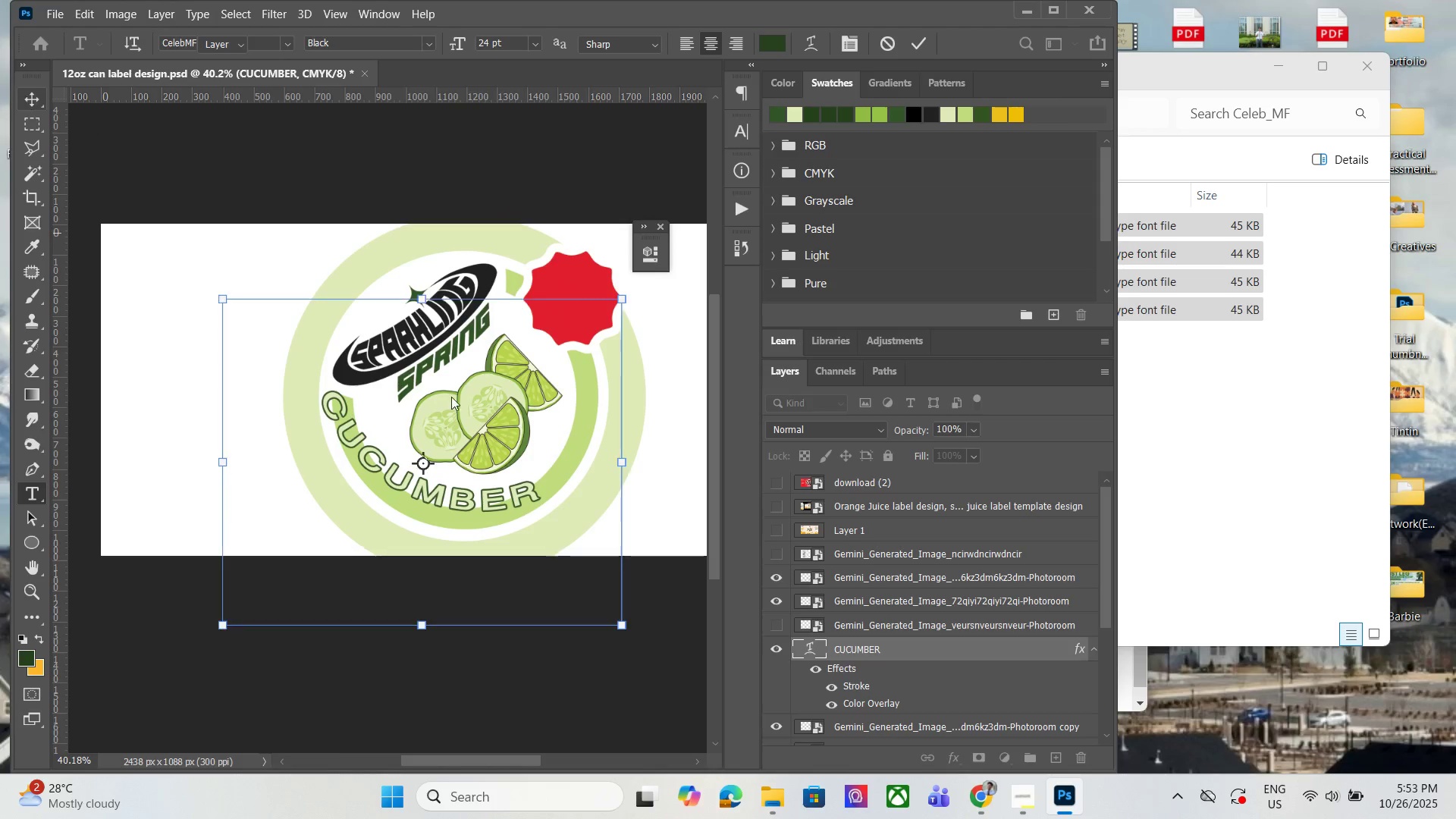 
left_click([403, 475])
 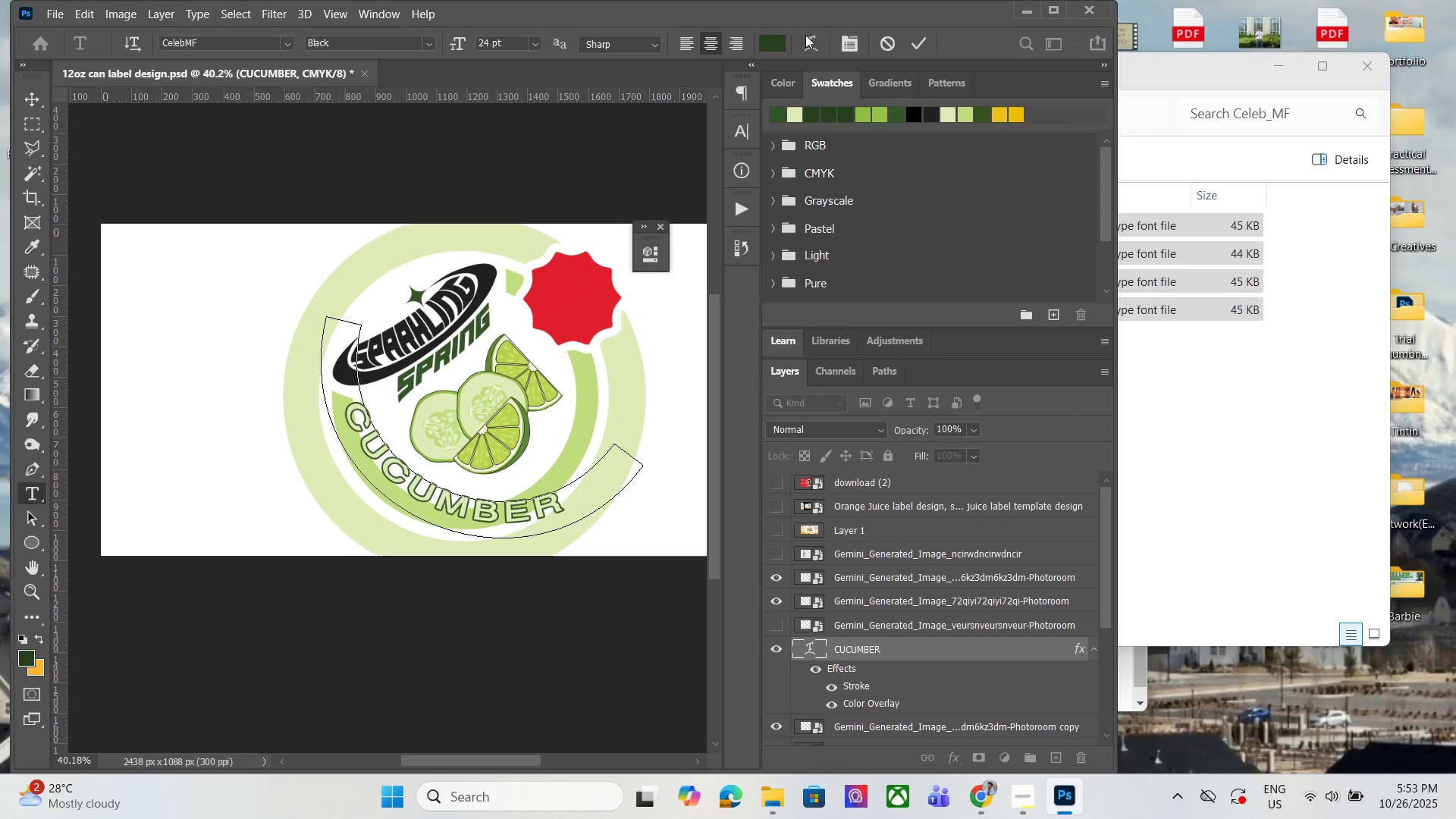 
left_click([814, 38])
 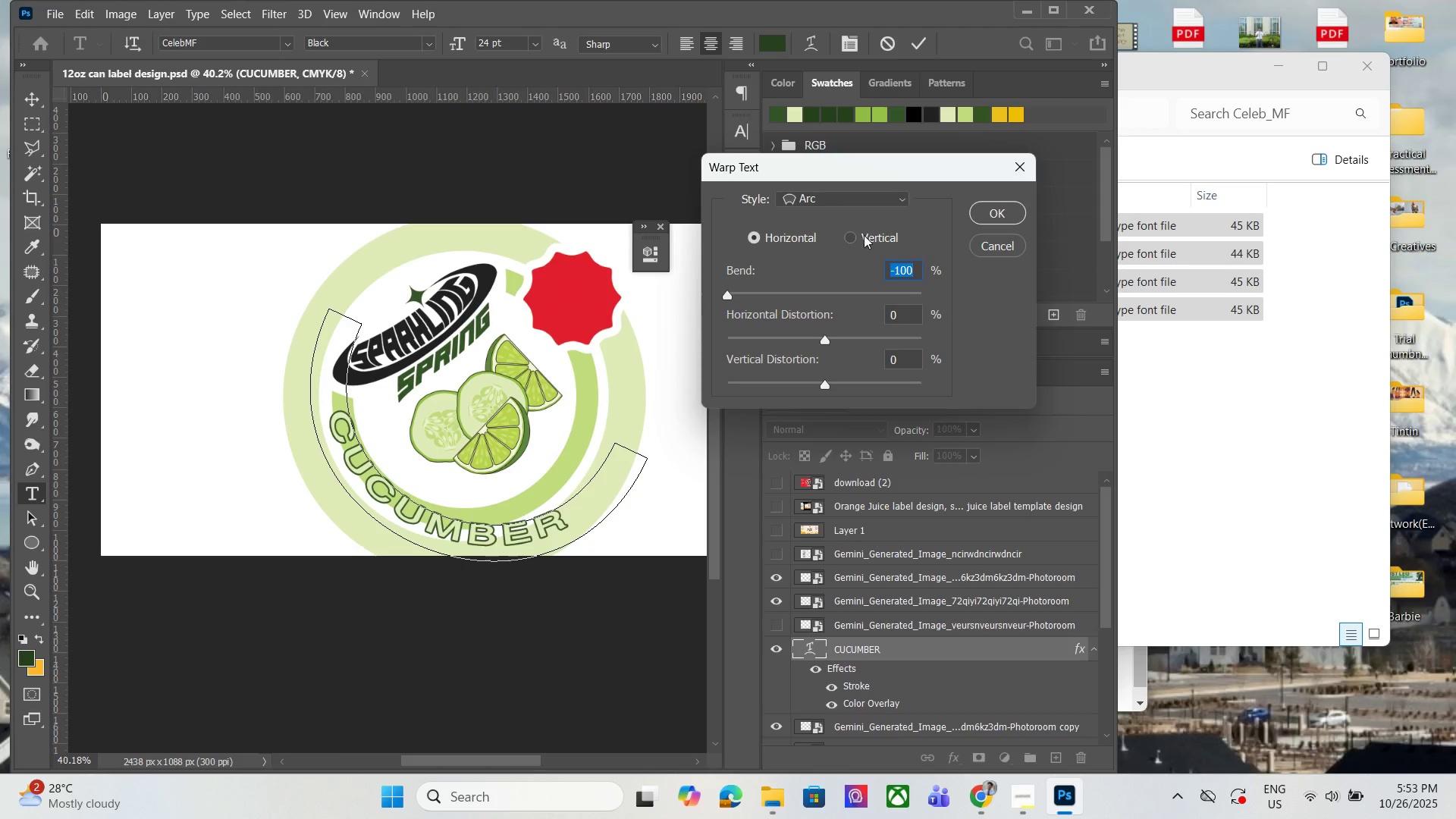 
wait(5.3)
 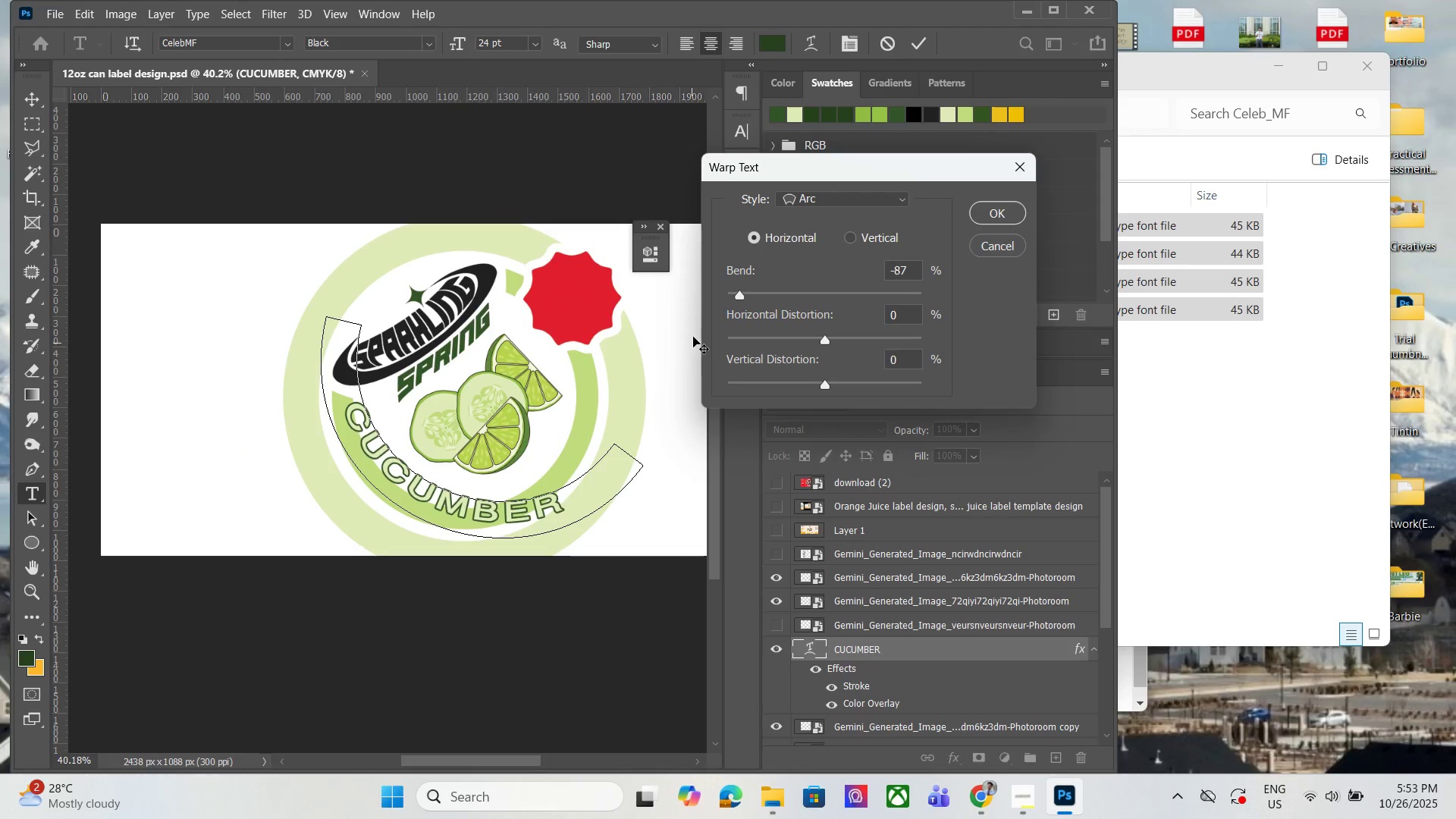 
left_click([967, 209])
 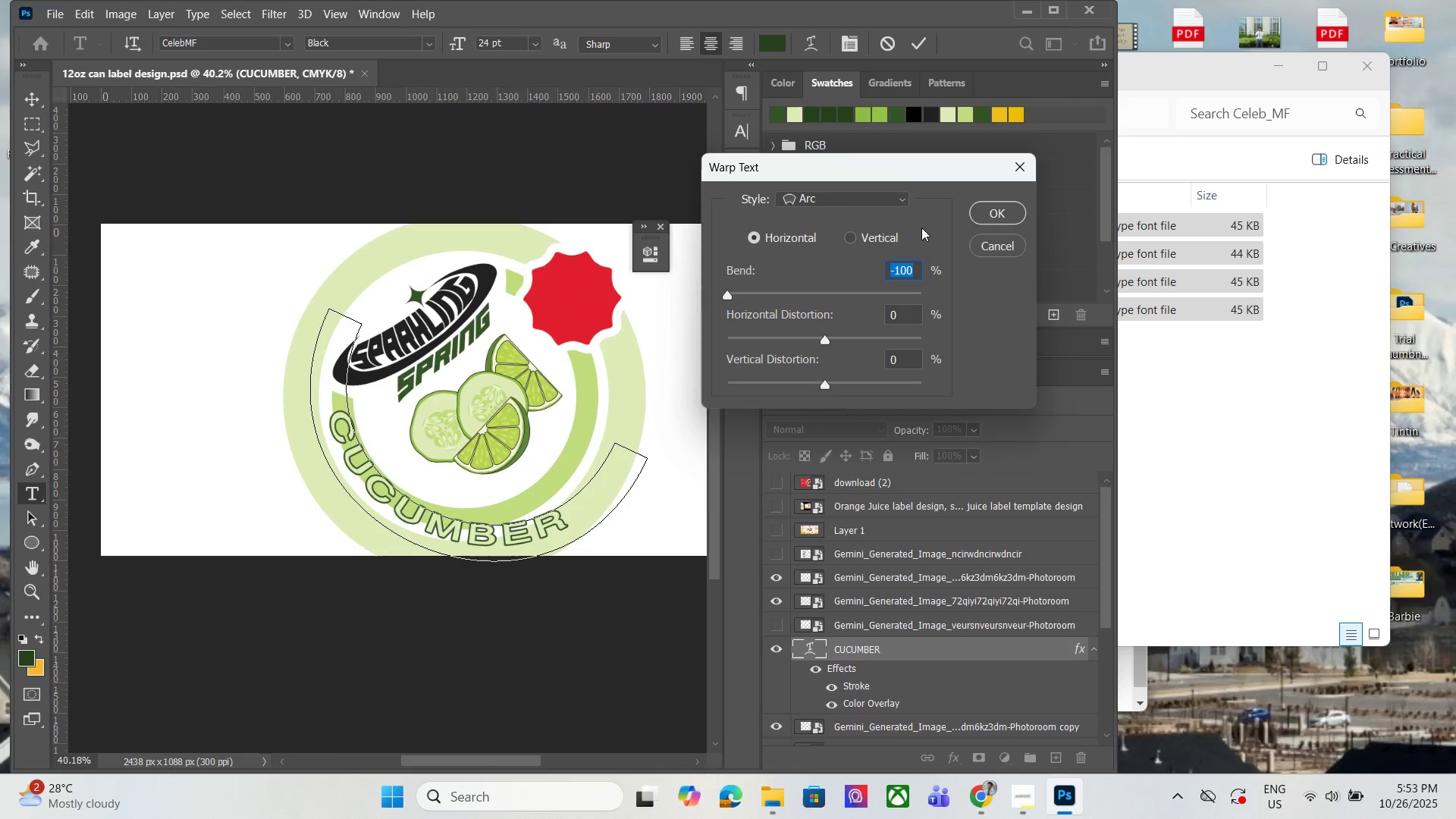 
left_click([976, 215])
 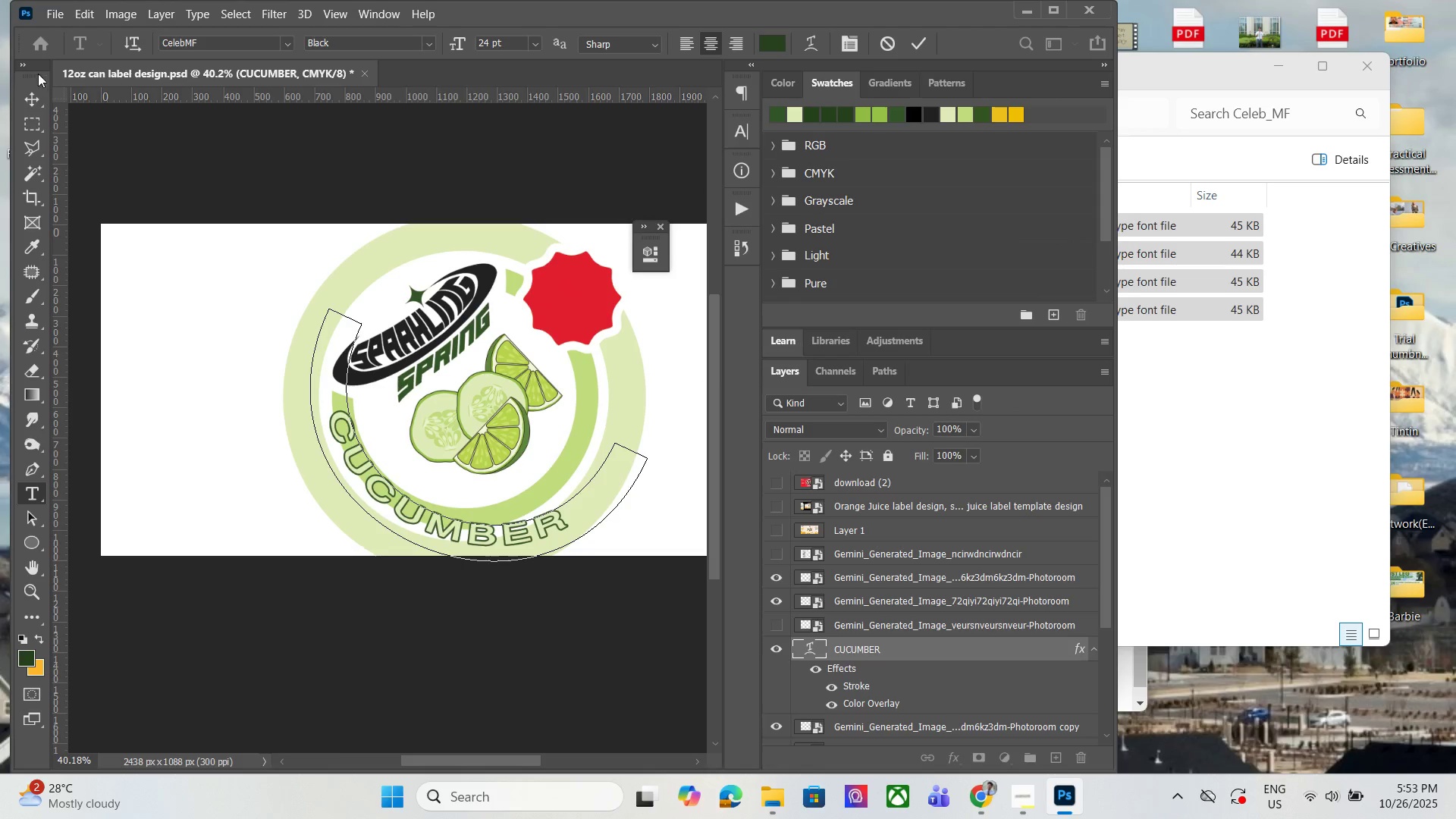 
left_click([32, 96])
 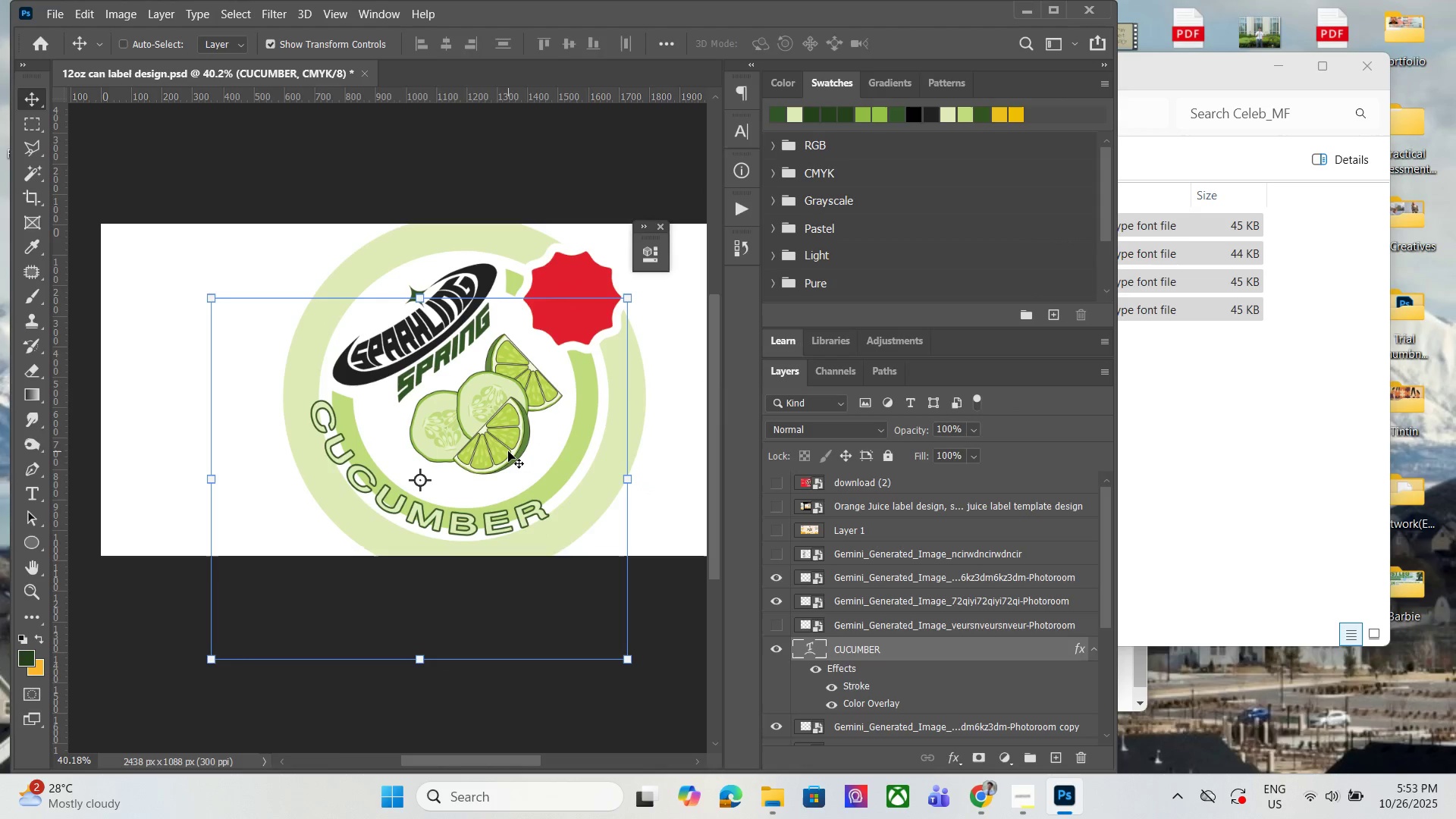 
wait(9.18)
 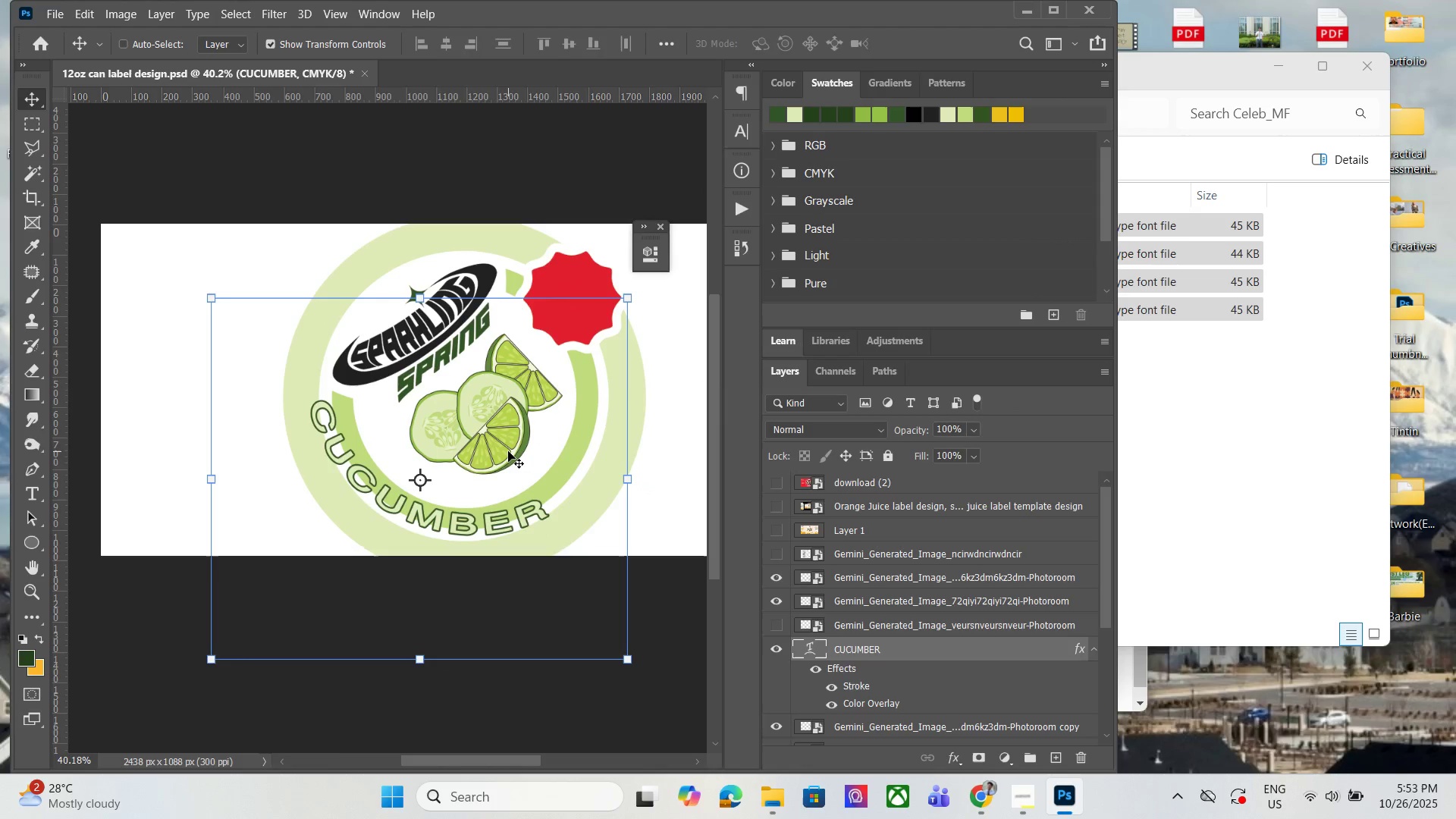 
left_click([479, 274])
 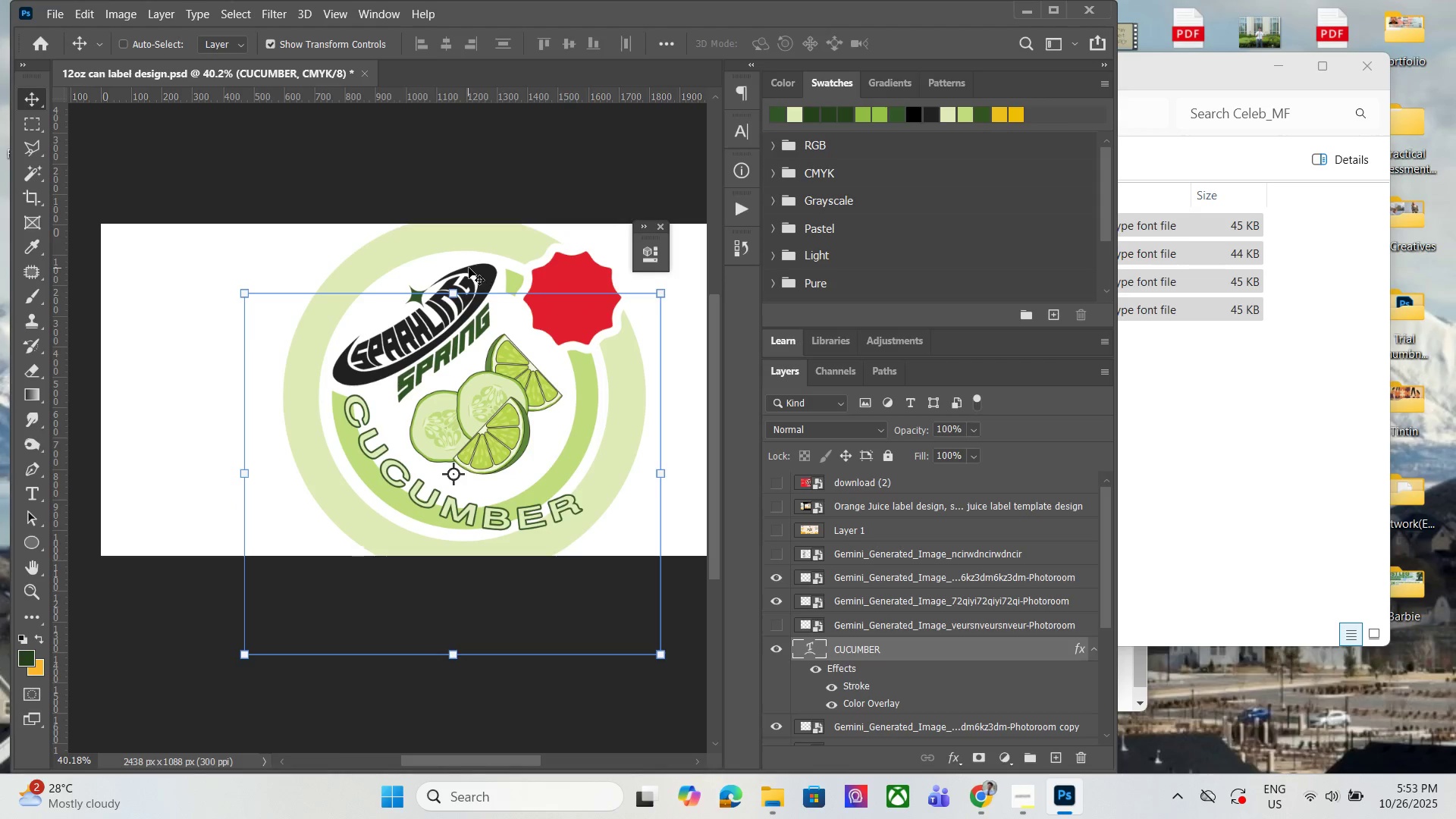 
left_click([464, 275])
 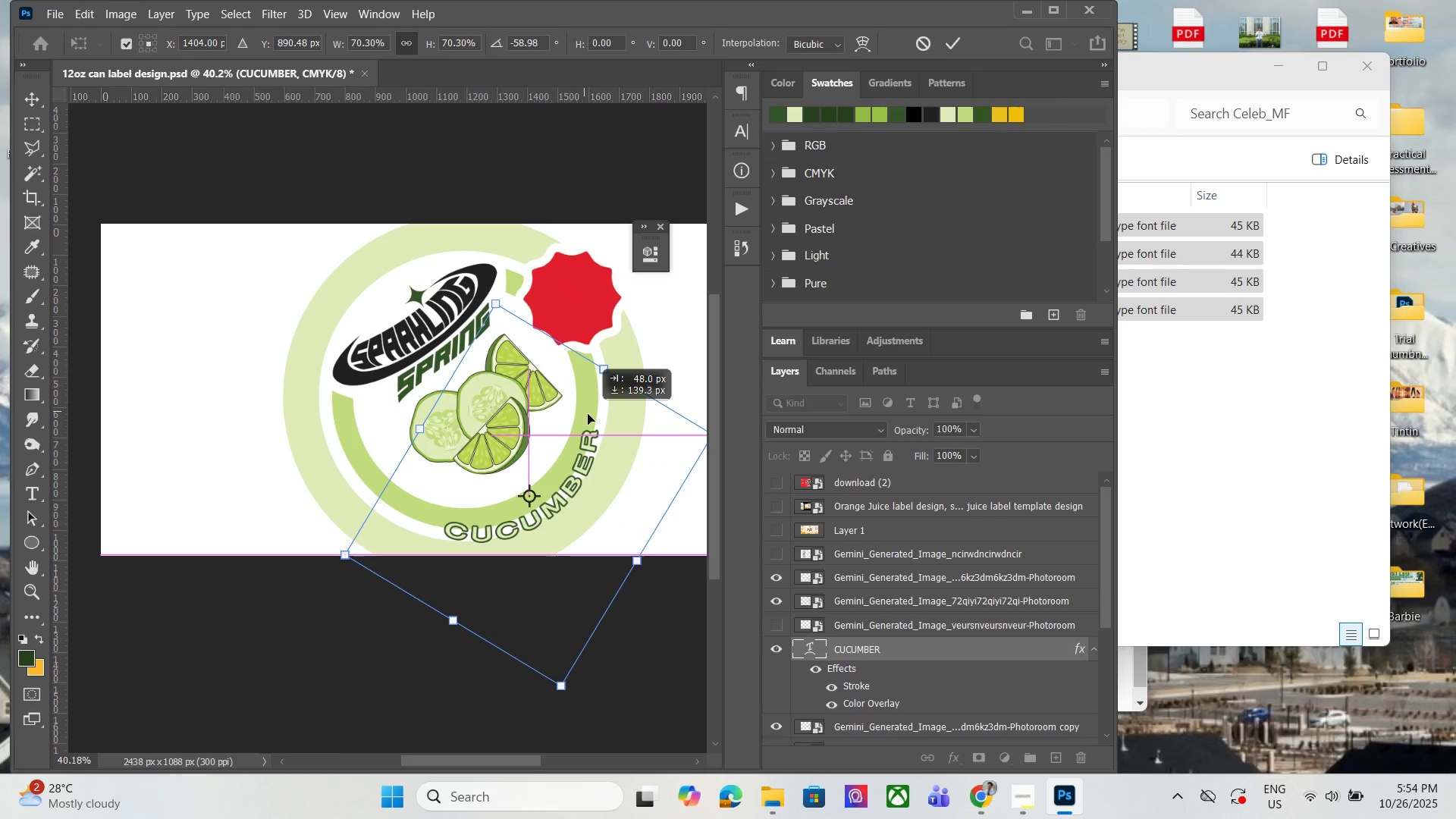 
wait(56.64)
 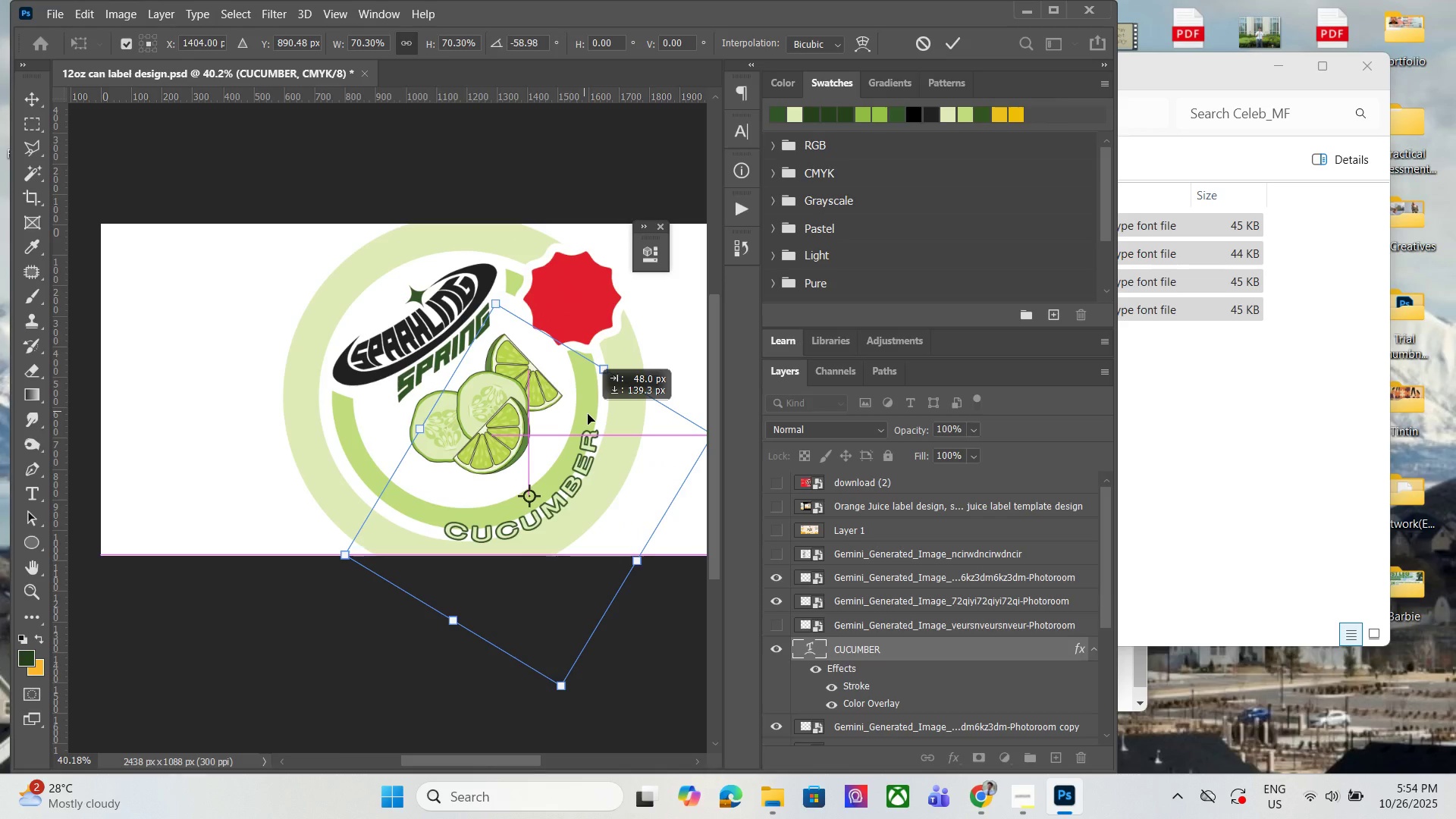 
left_click([381, 360])
 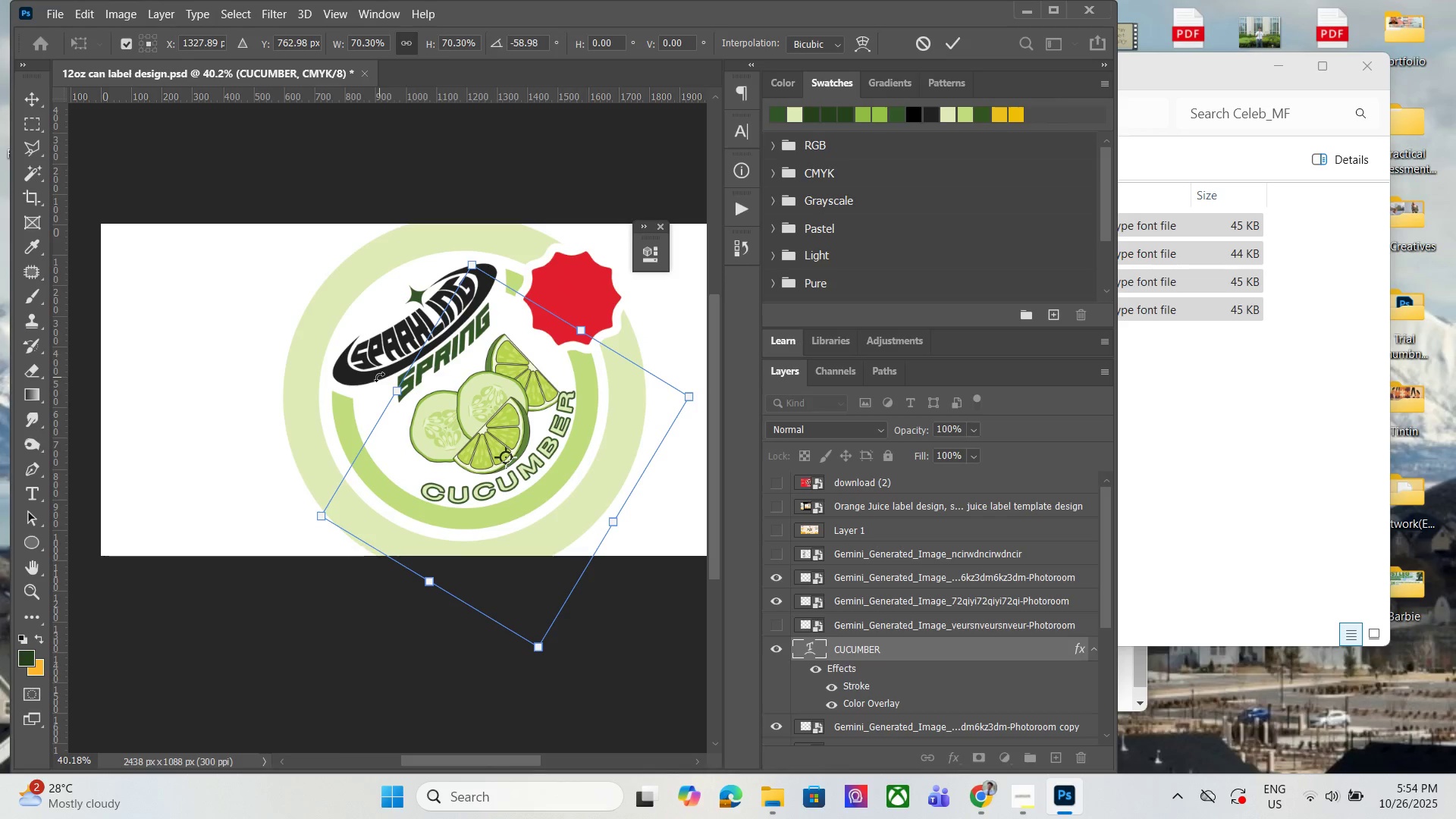 
left_click([379, 377])
 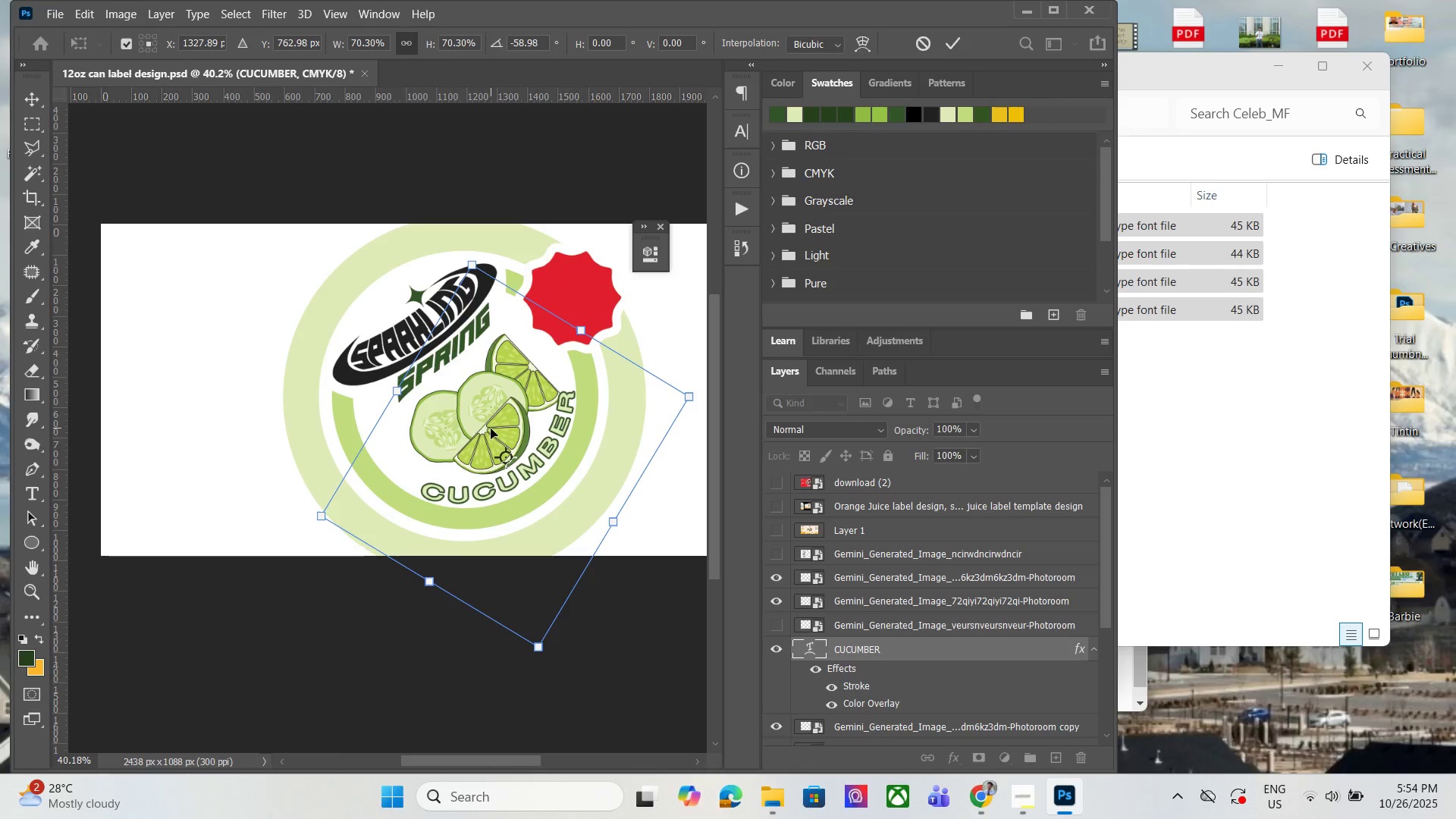 
right_click([491, 428])
 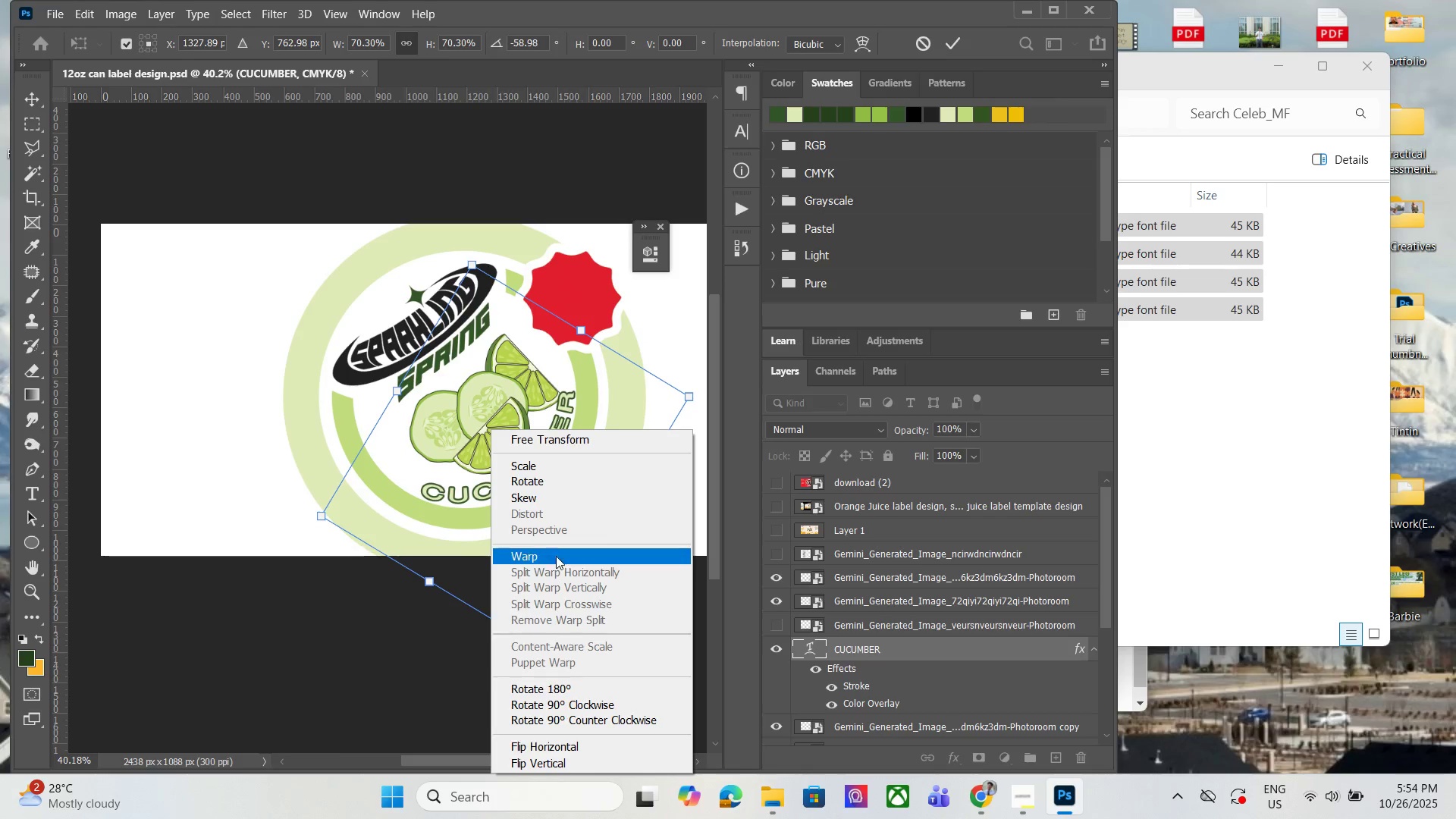 
left_click([563, 370])
 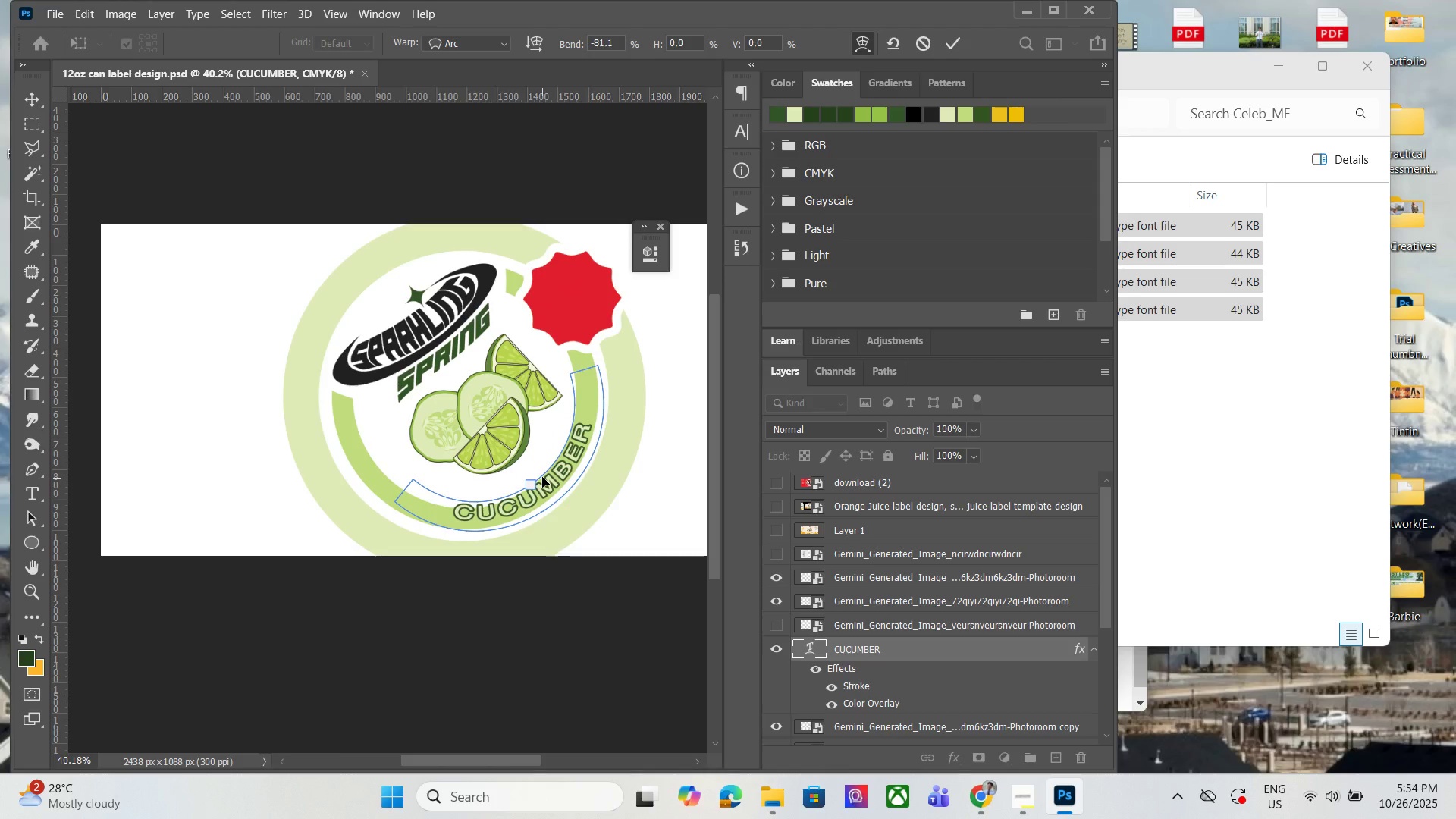 
wait(29.74)
 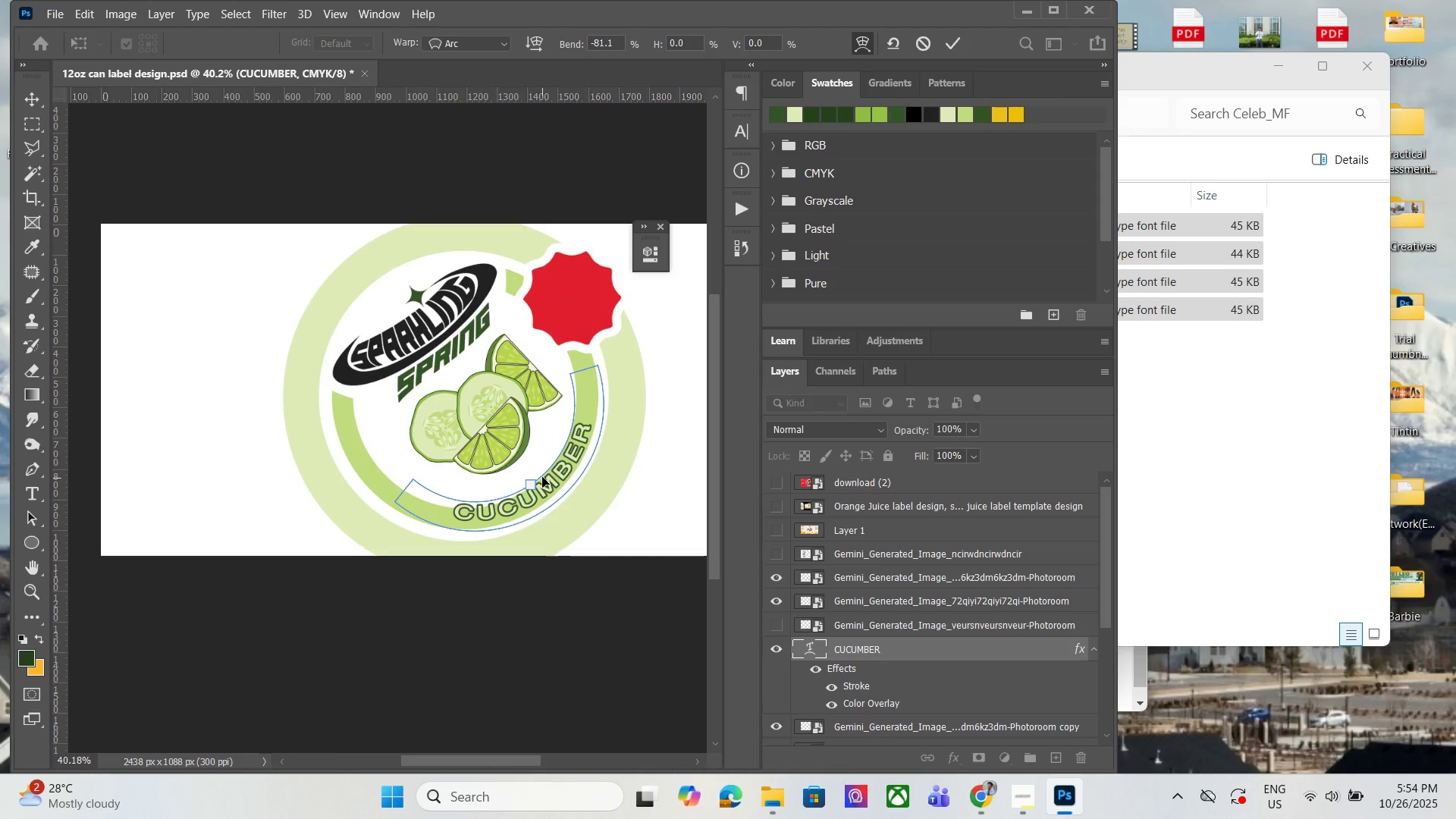 
left_click([31, 93])
 